 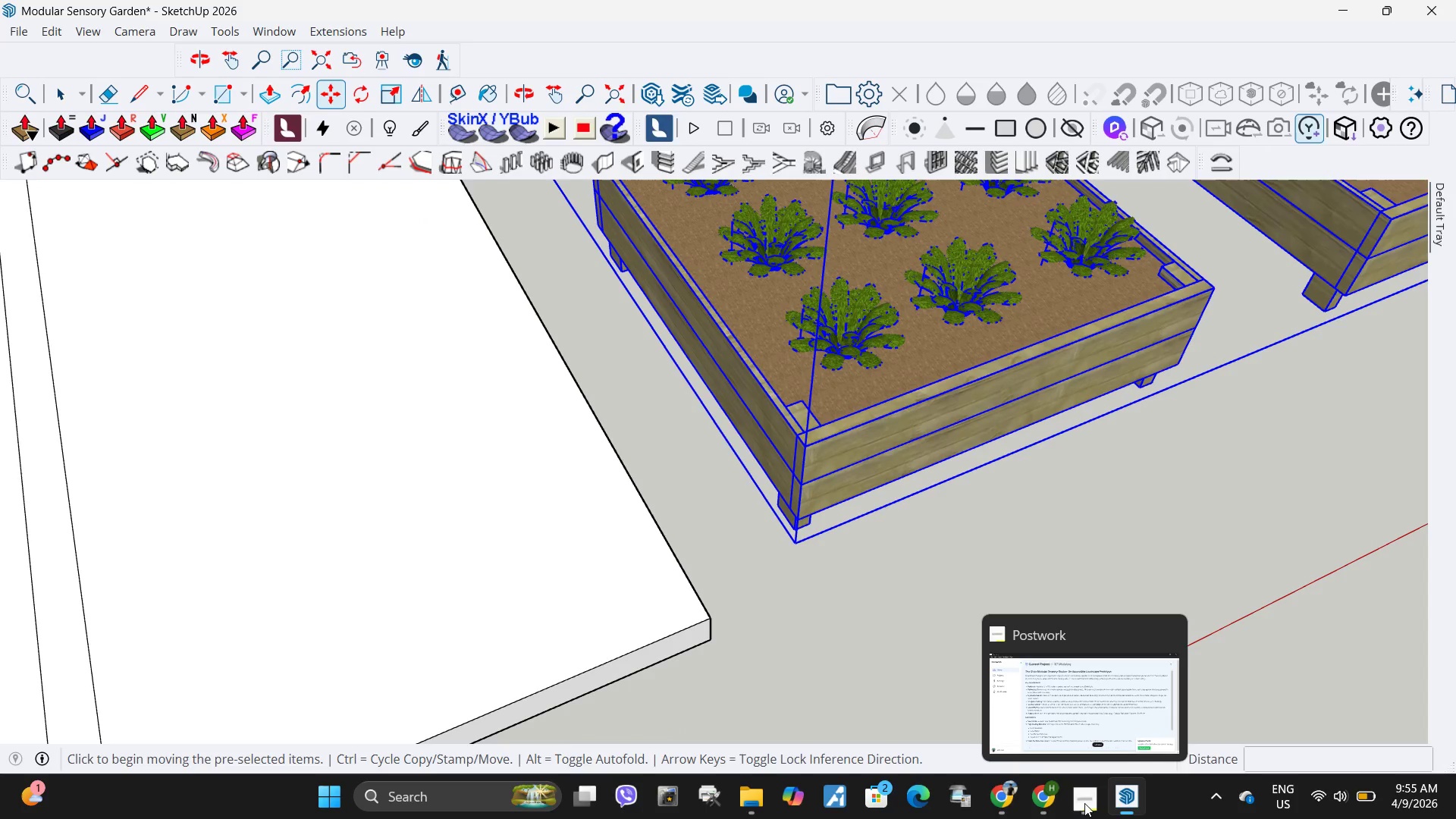 
scroll: coordinate [954, 542], scroll_direction: down, amount: 11.0
 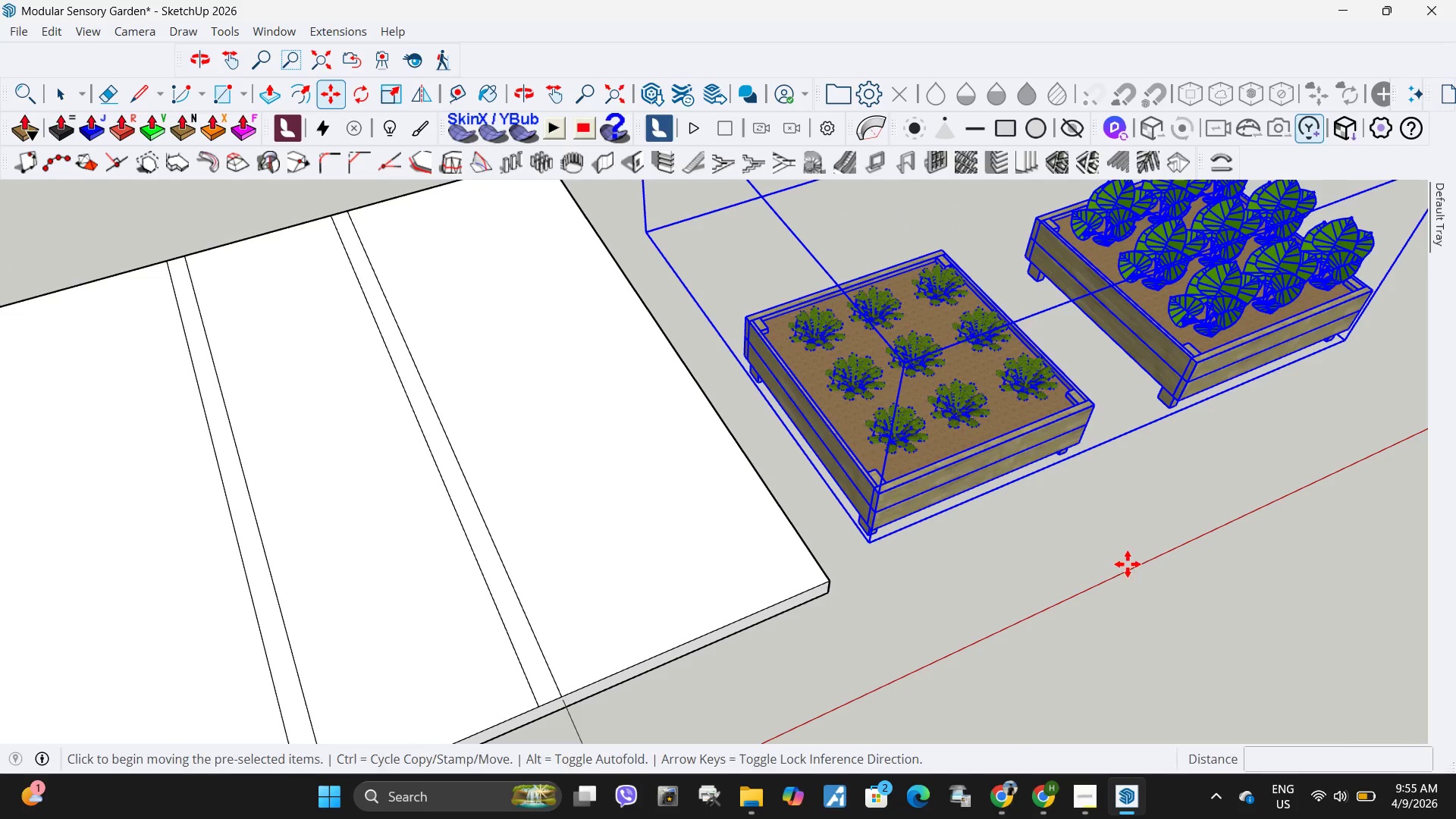 
left_click([1118, 563])
 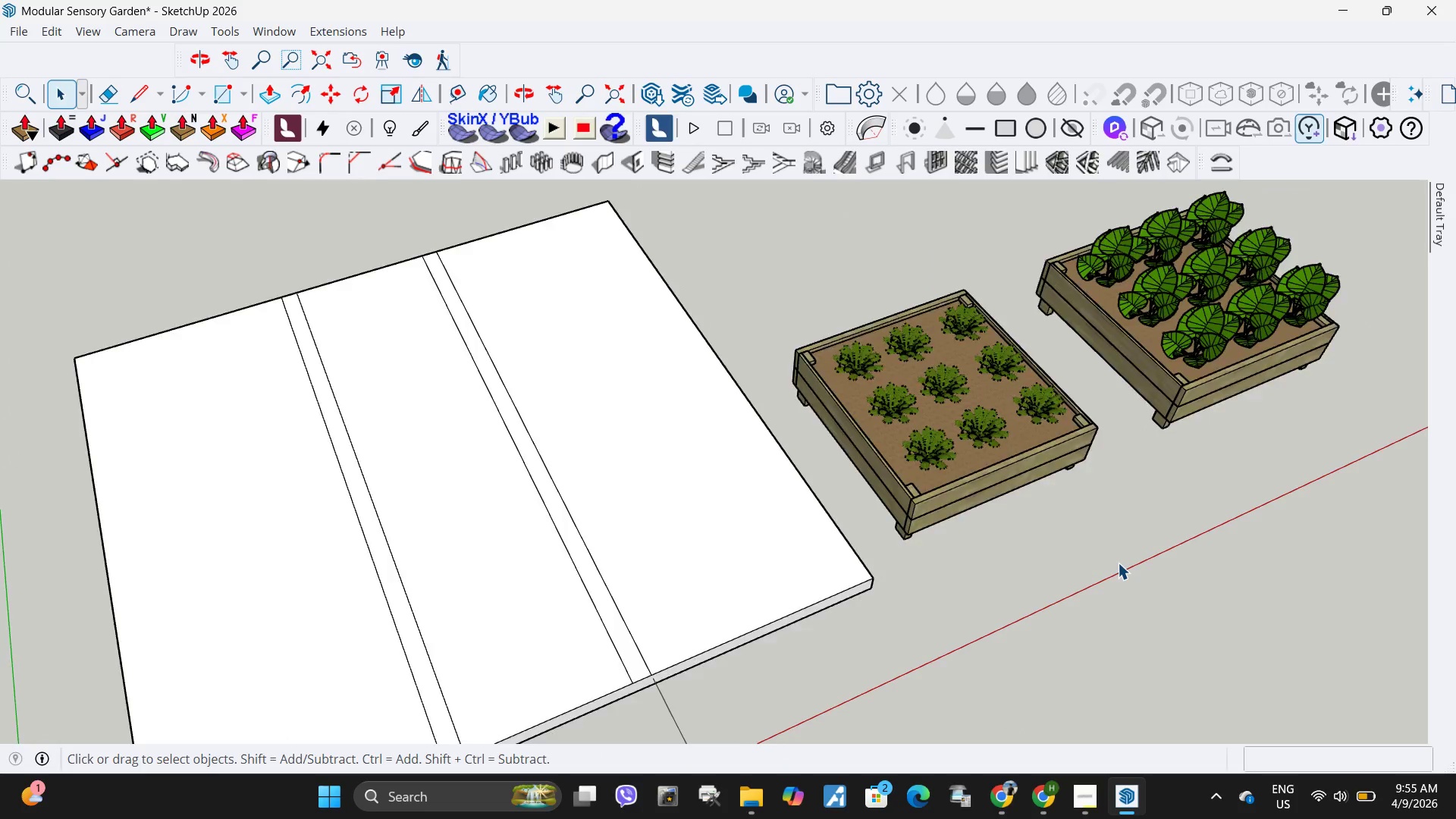 
left_click([836, 549])
 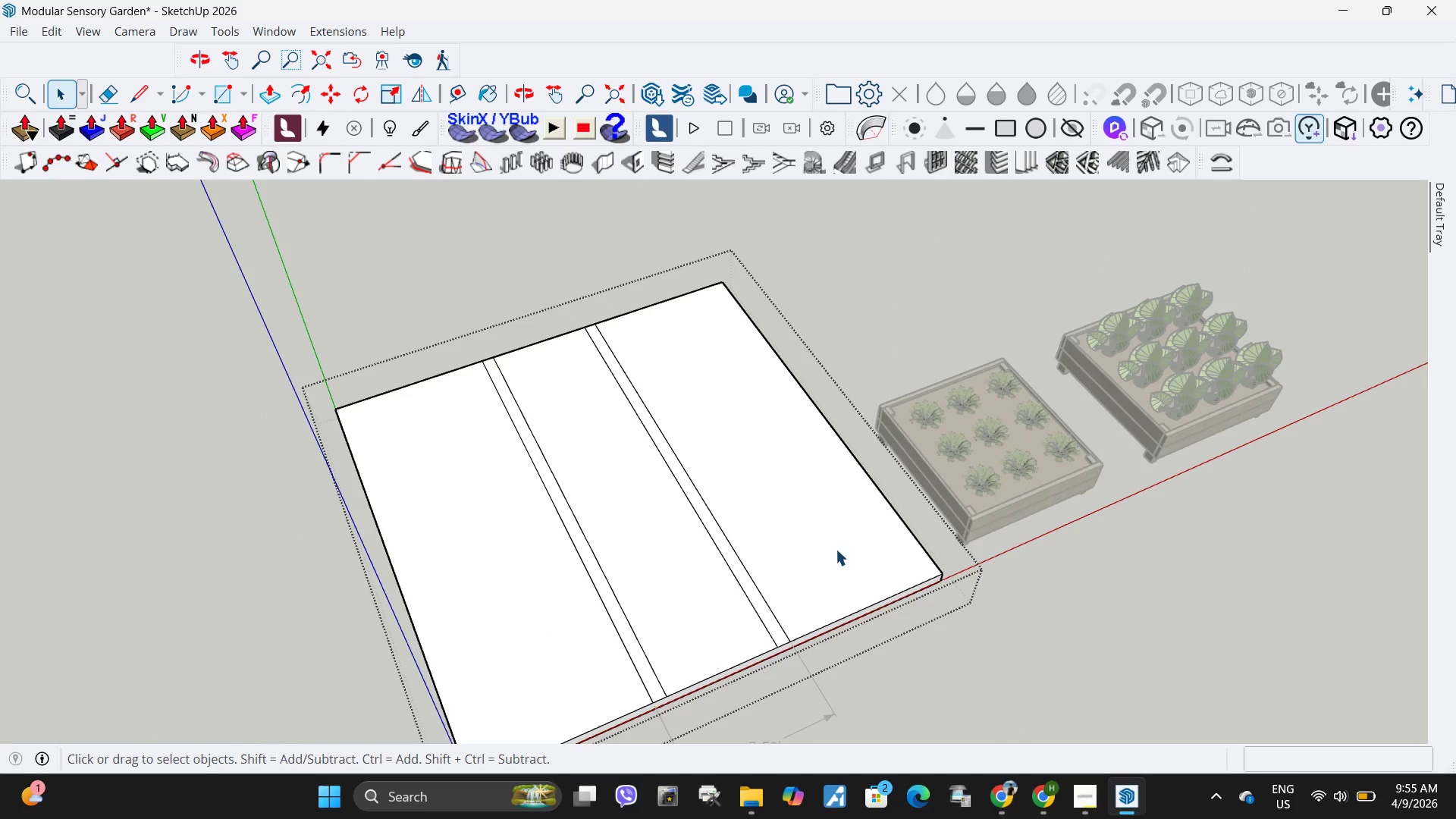 
scroll: coordinate [1118, 563], scroll_direction: down, amount: 6.0
 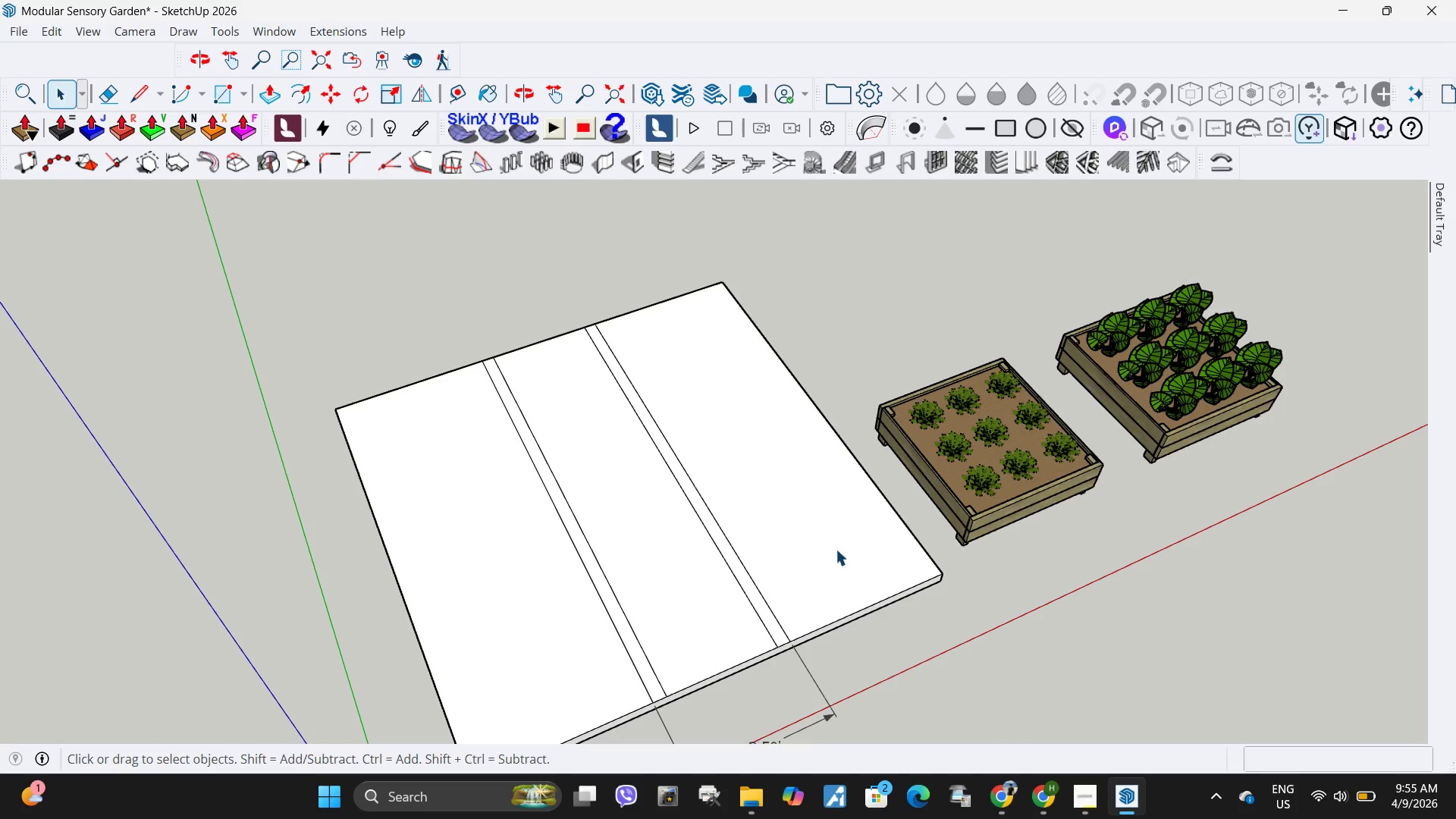 
double_click([836, 549])
 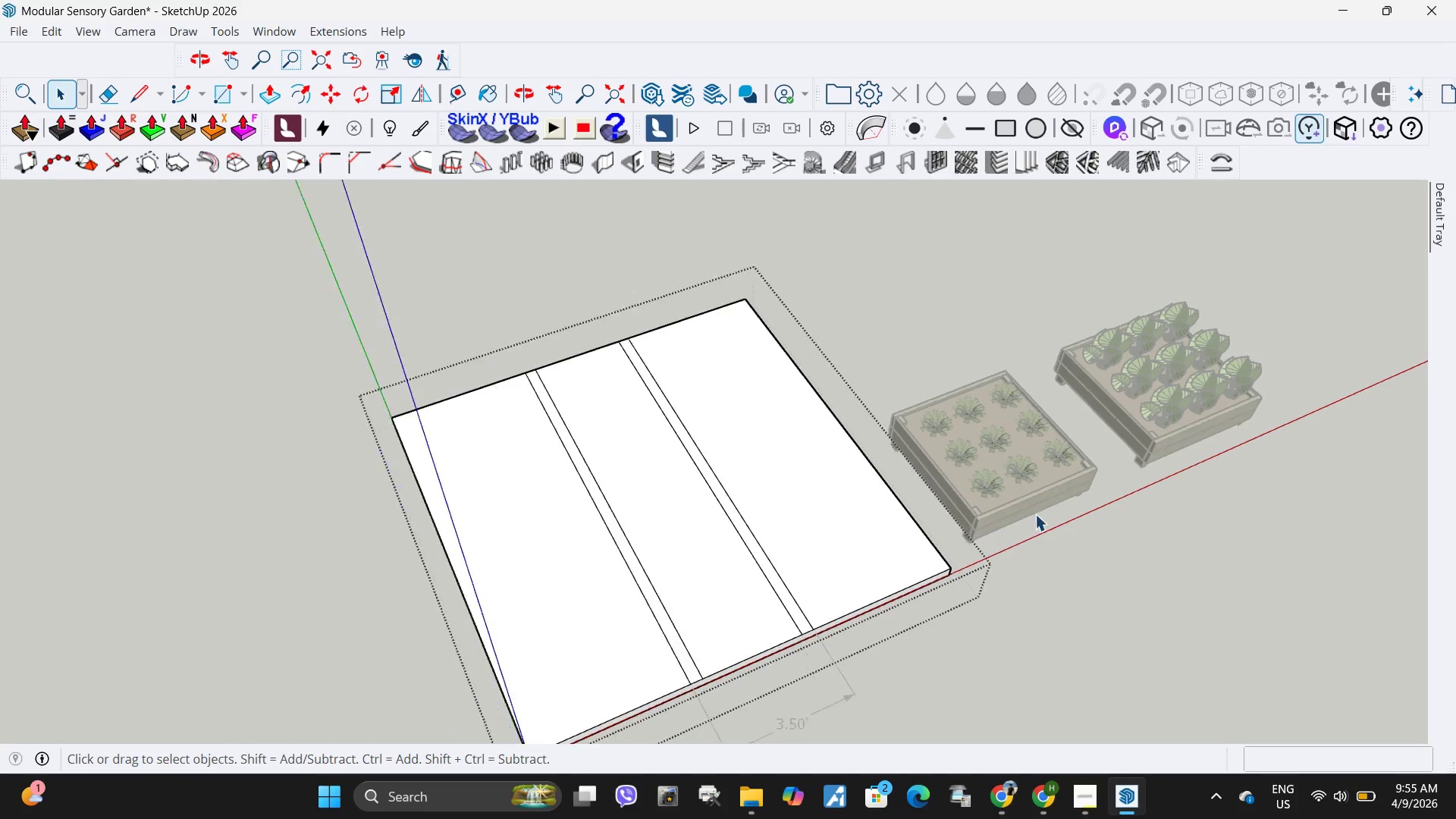 
scroll: coordinate [1047, 515], scroll_direction: down, amount: 5.0
 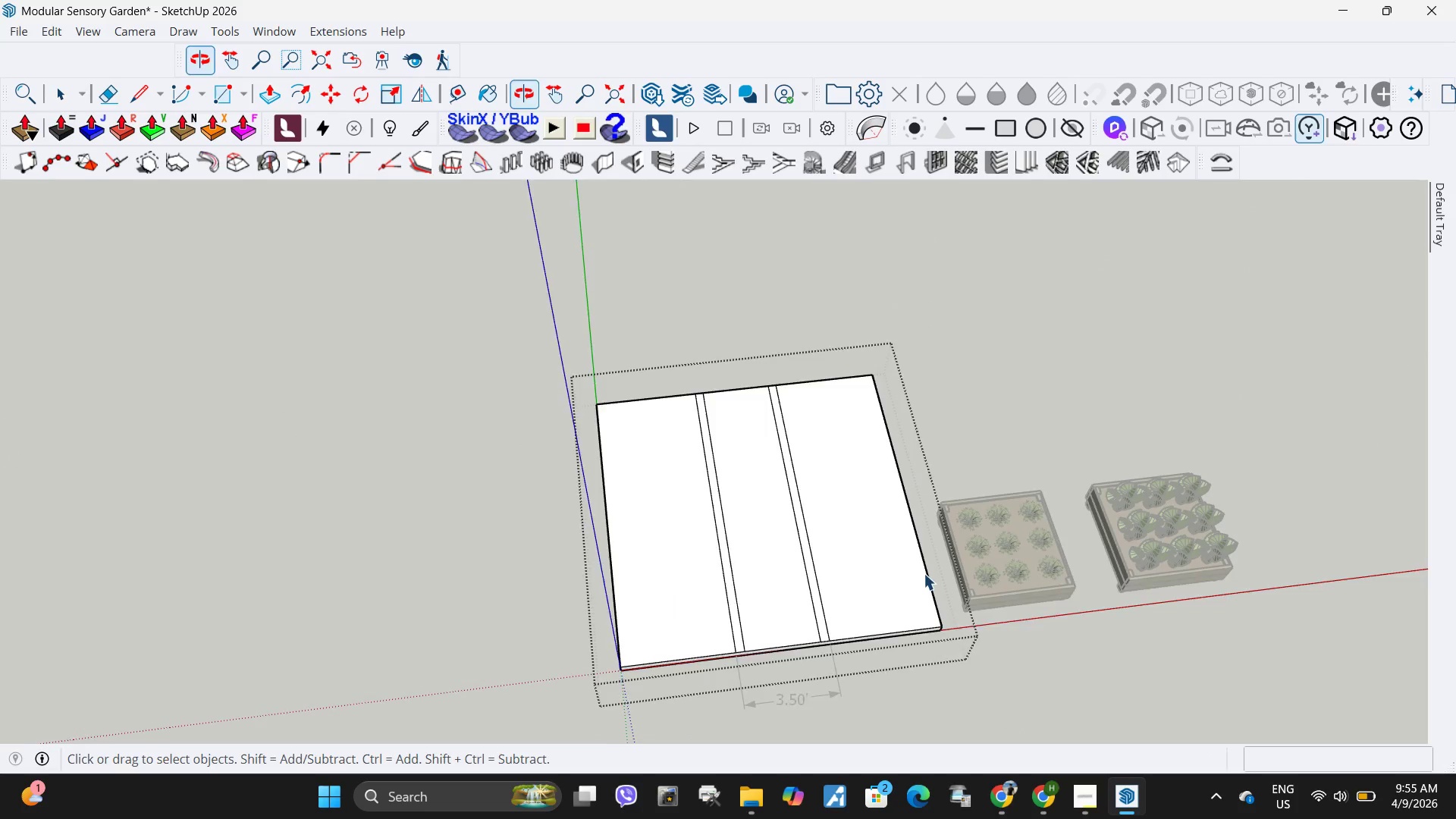 
left_click([890, 554])
 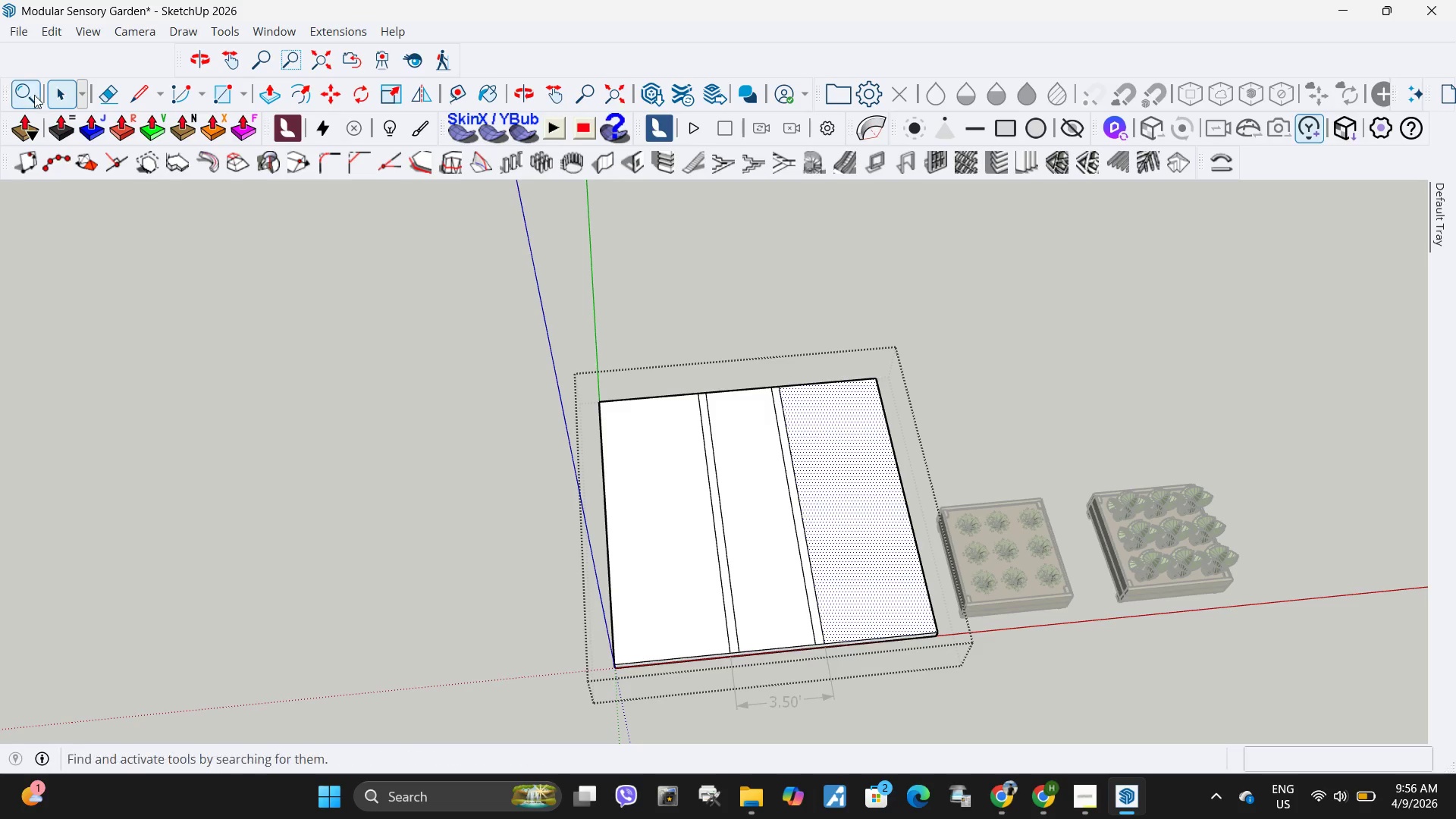 
wait(6.8)
 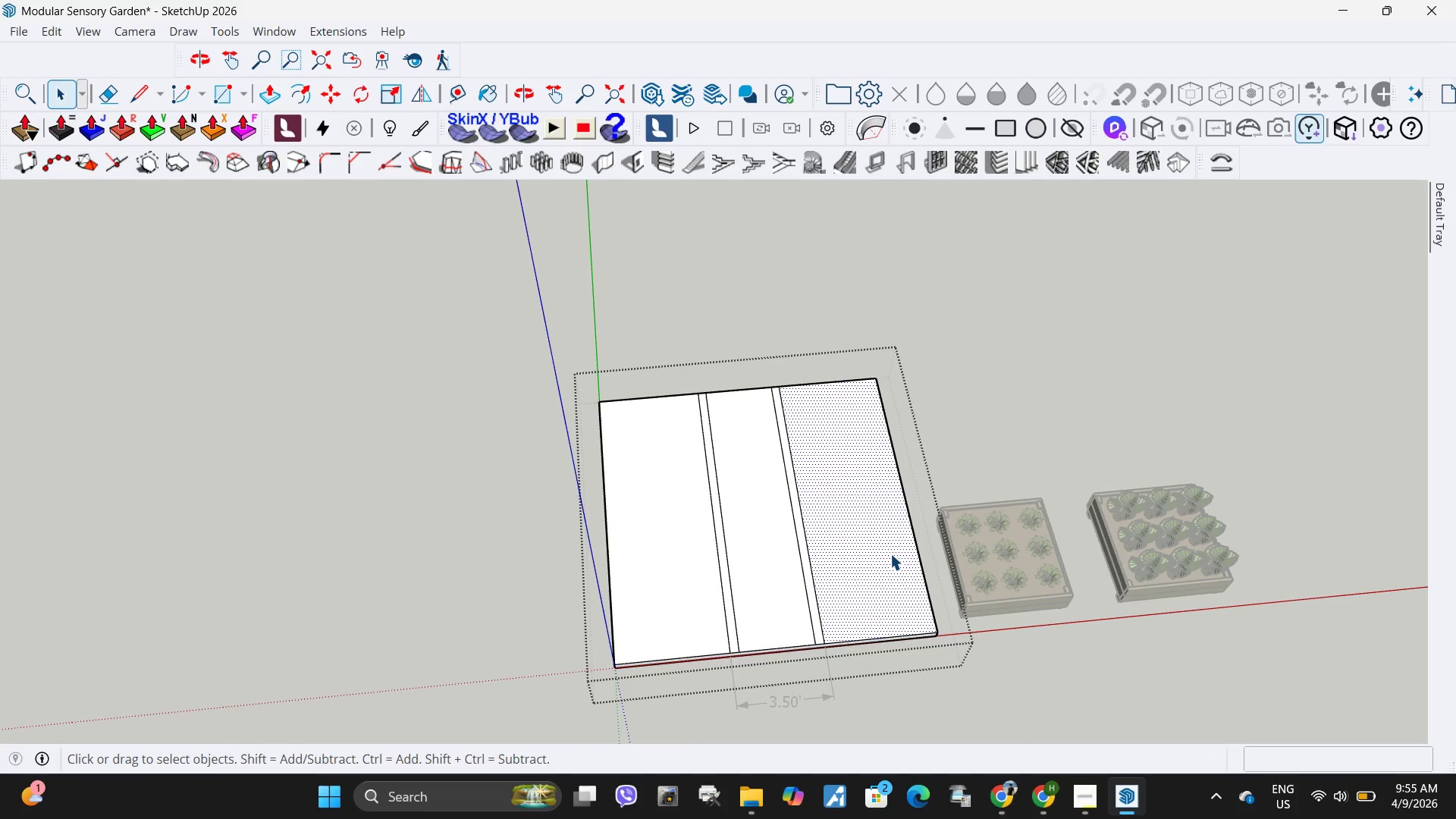 
key(F)
 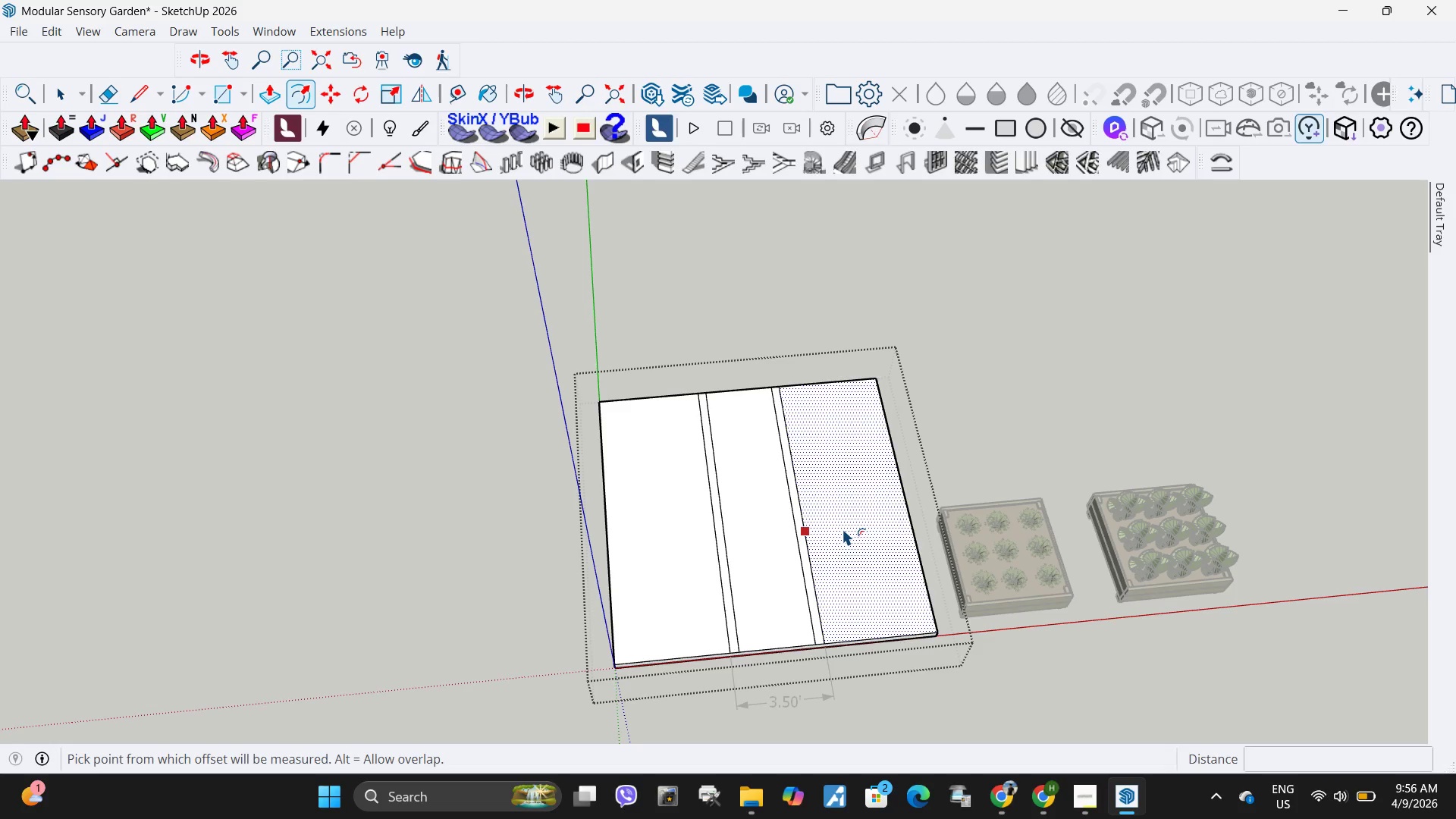 
left_click([843, 529])
 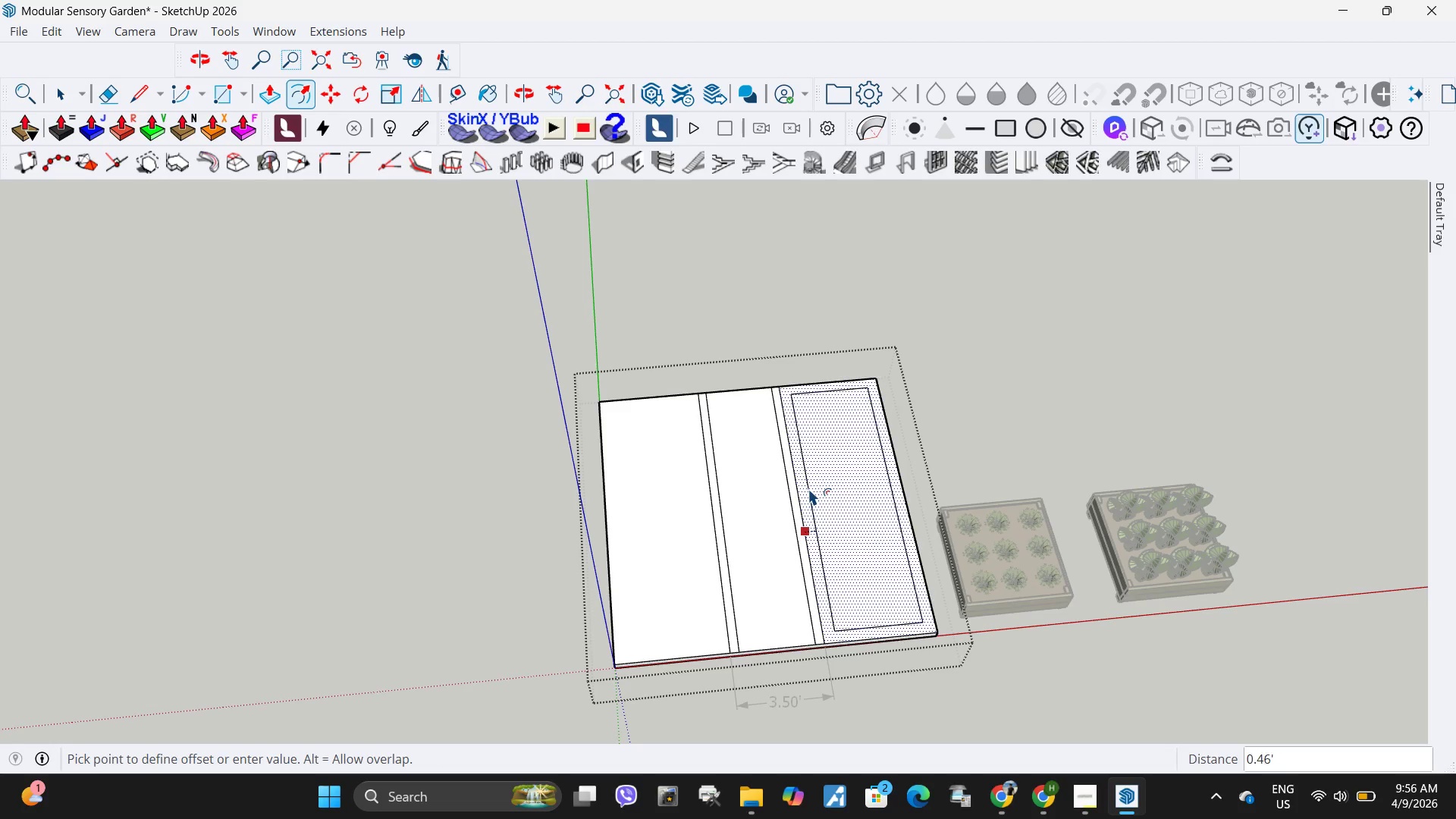 
scroll: coordinate [808, 488], scroll_direction: up, amount: 4.0
 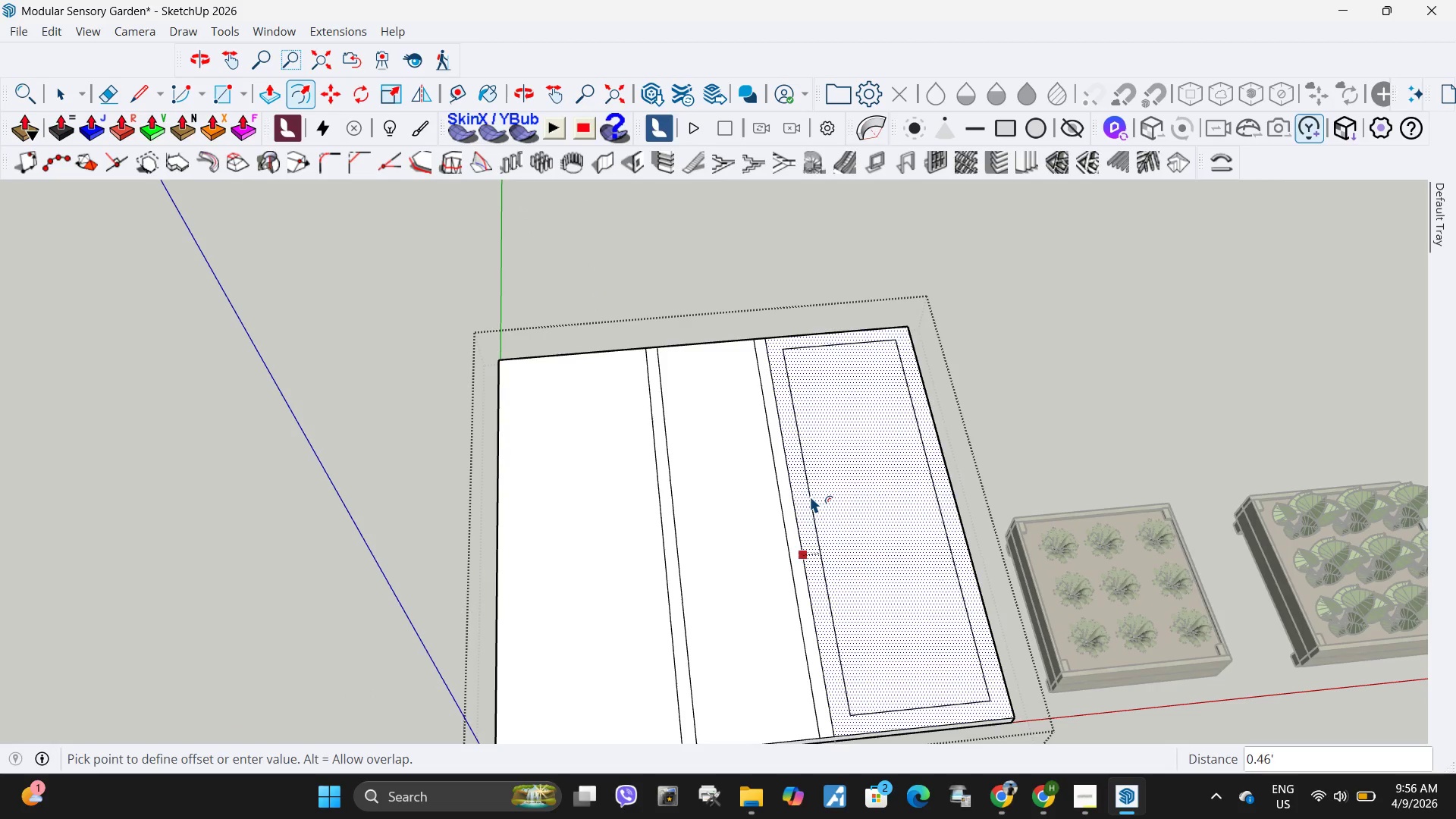 
key(Escape)
 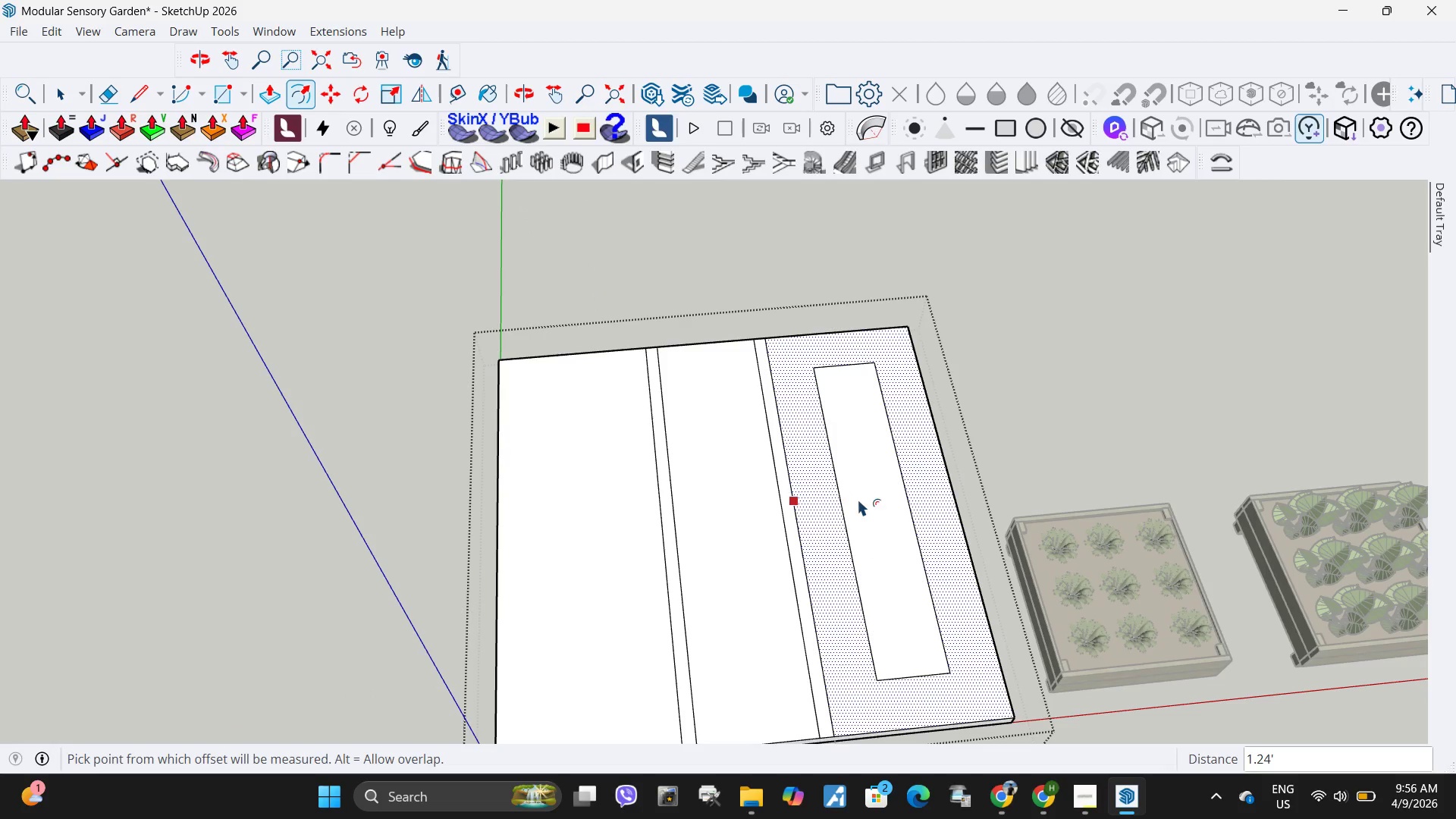 
key(Control+ControlLeft)
 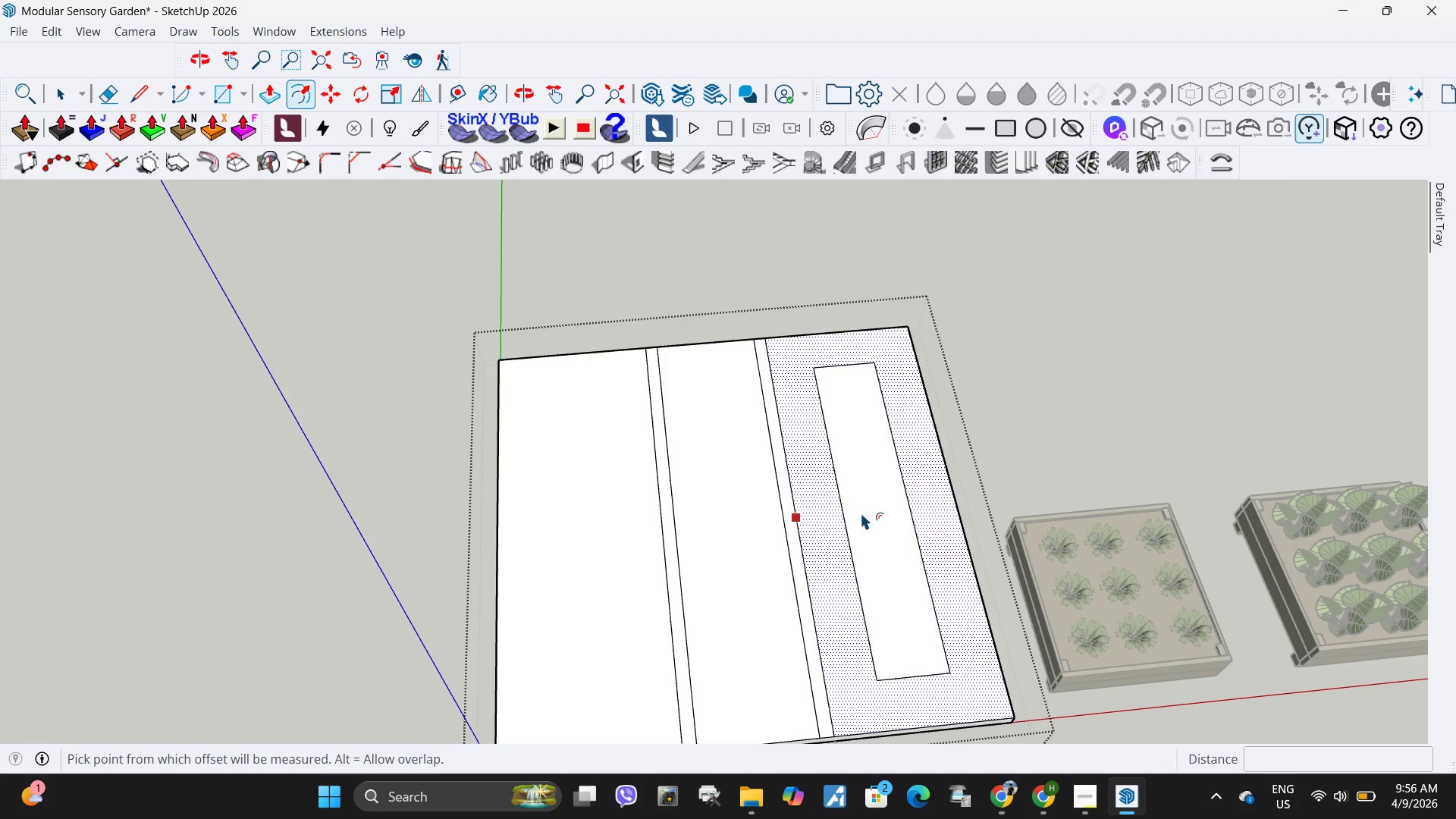 
key(Control+Z)
 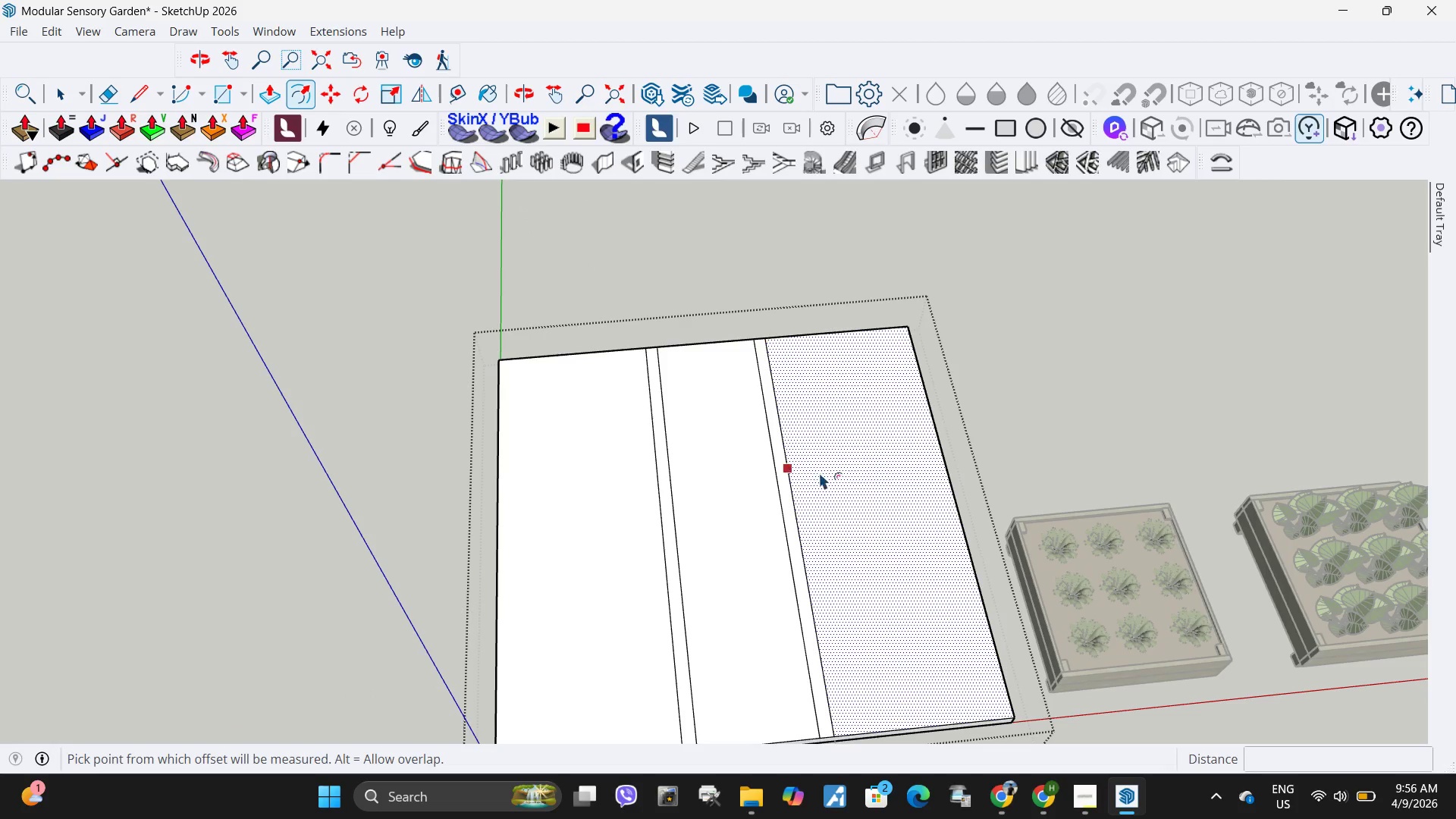 
left_click([852, 469])
 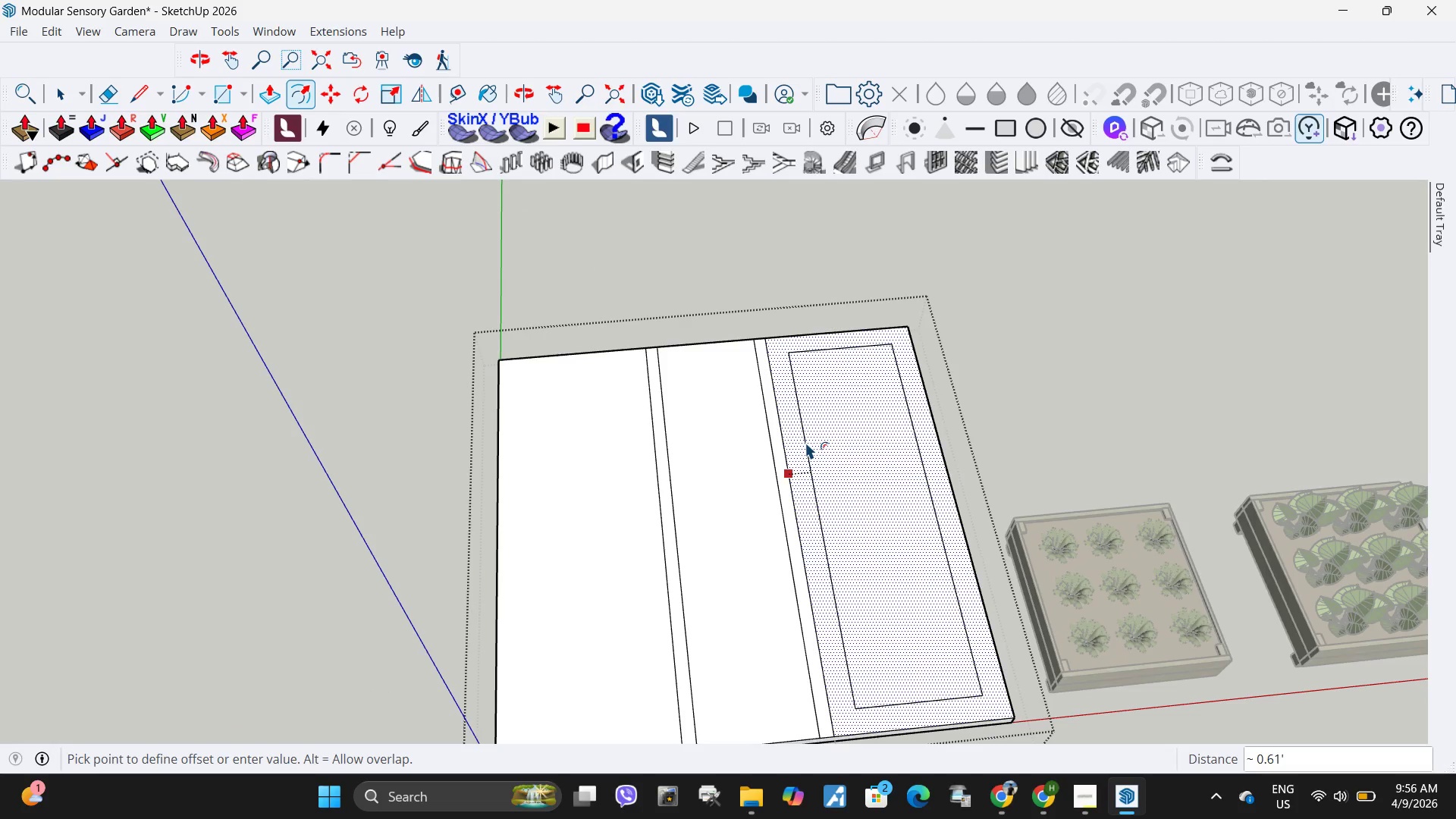 
key(Numpad4)
 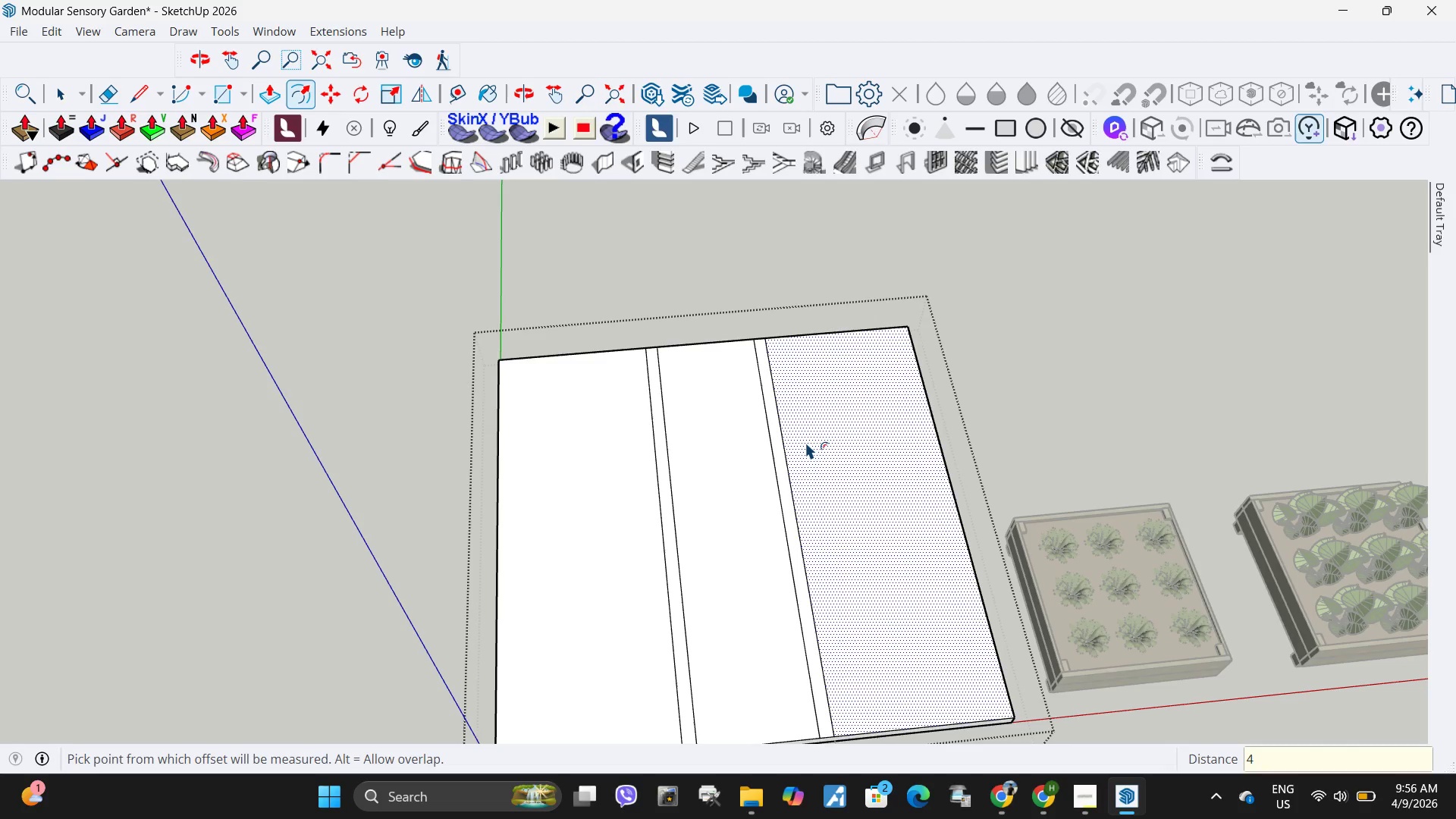 
key(NumpadEnter)
 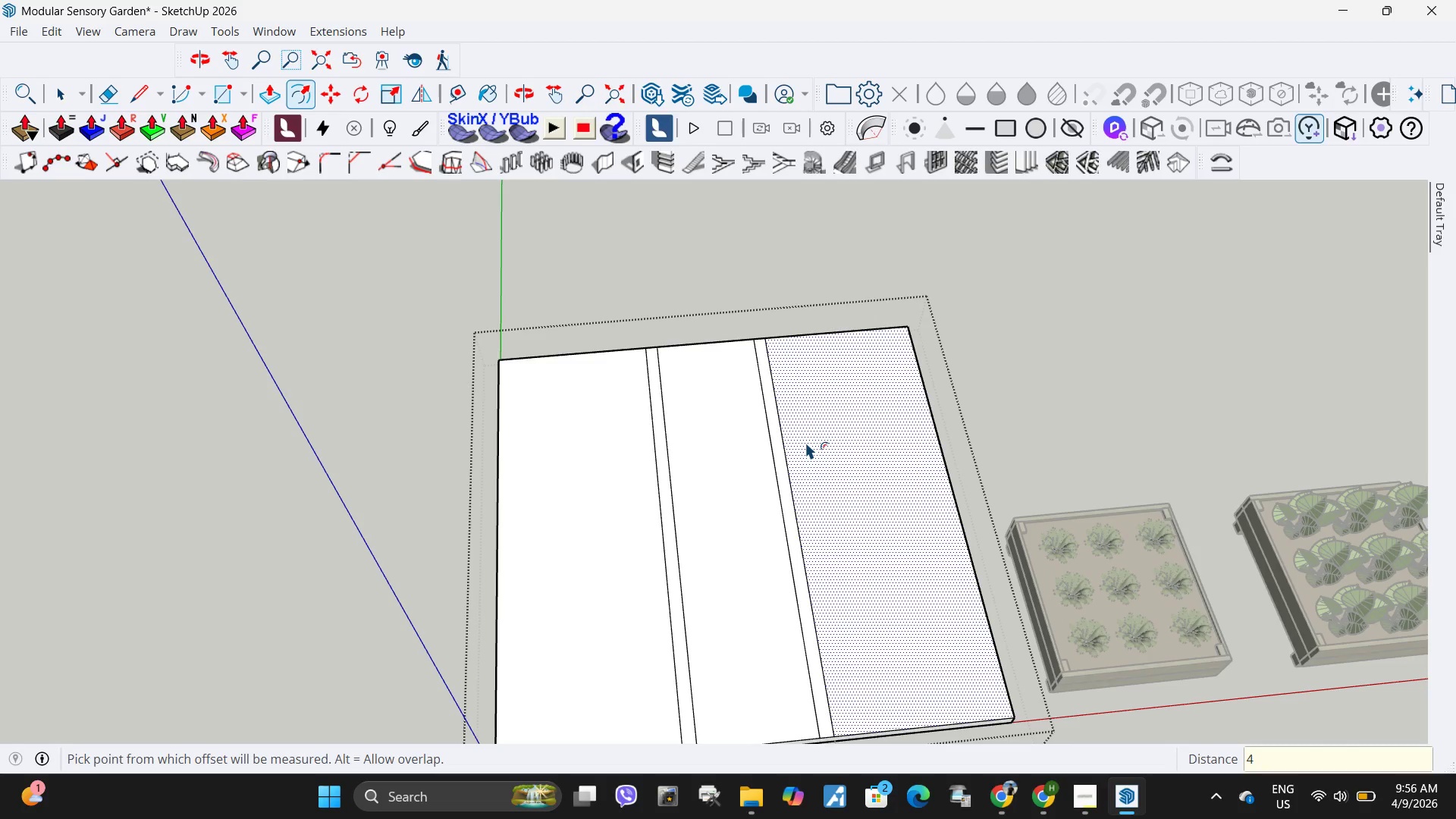 
key(Control+ControlLeft)
 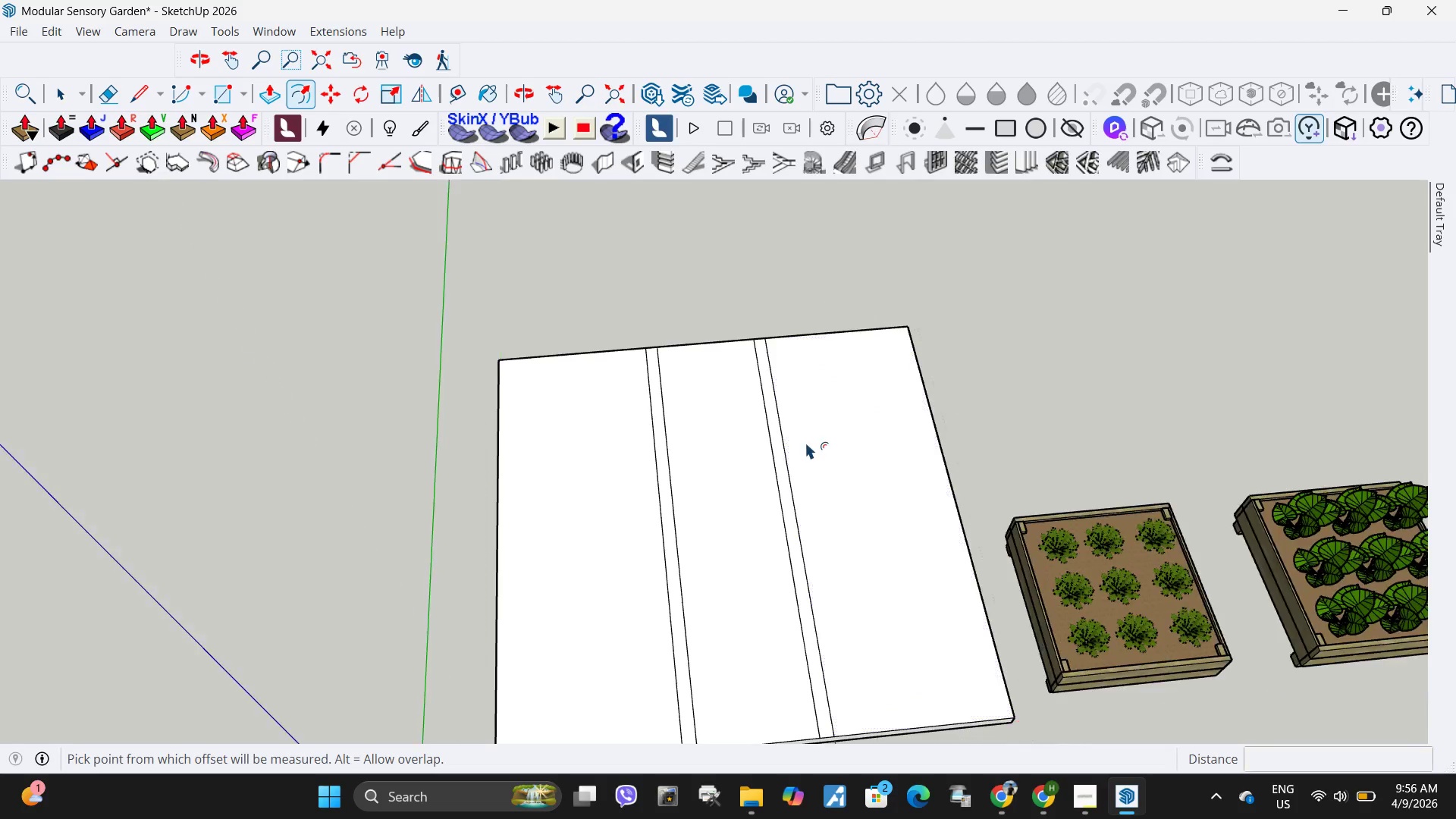 
key(Control+Z)
 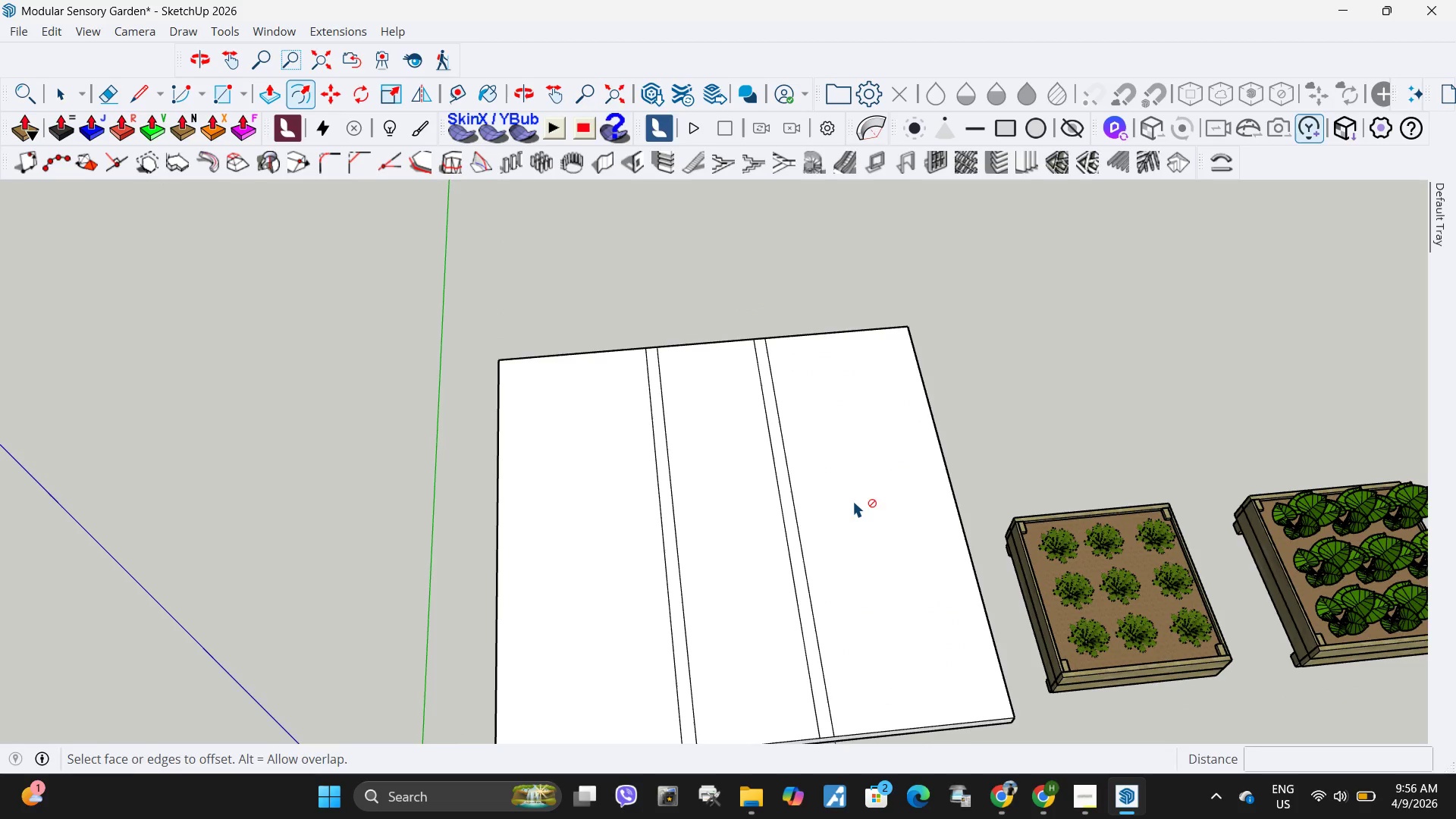 
key(Space)
 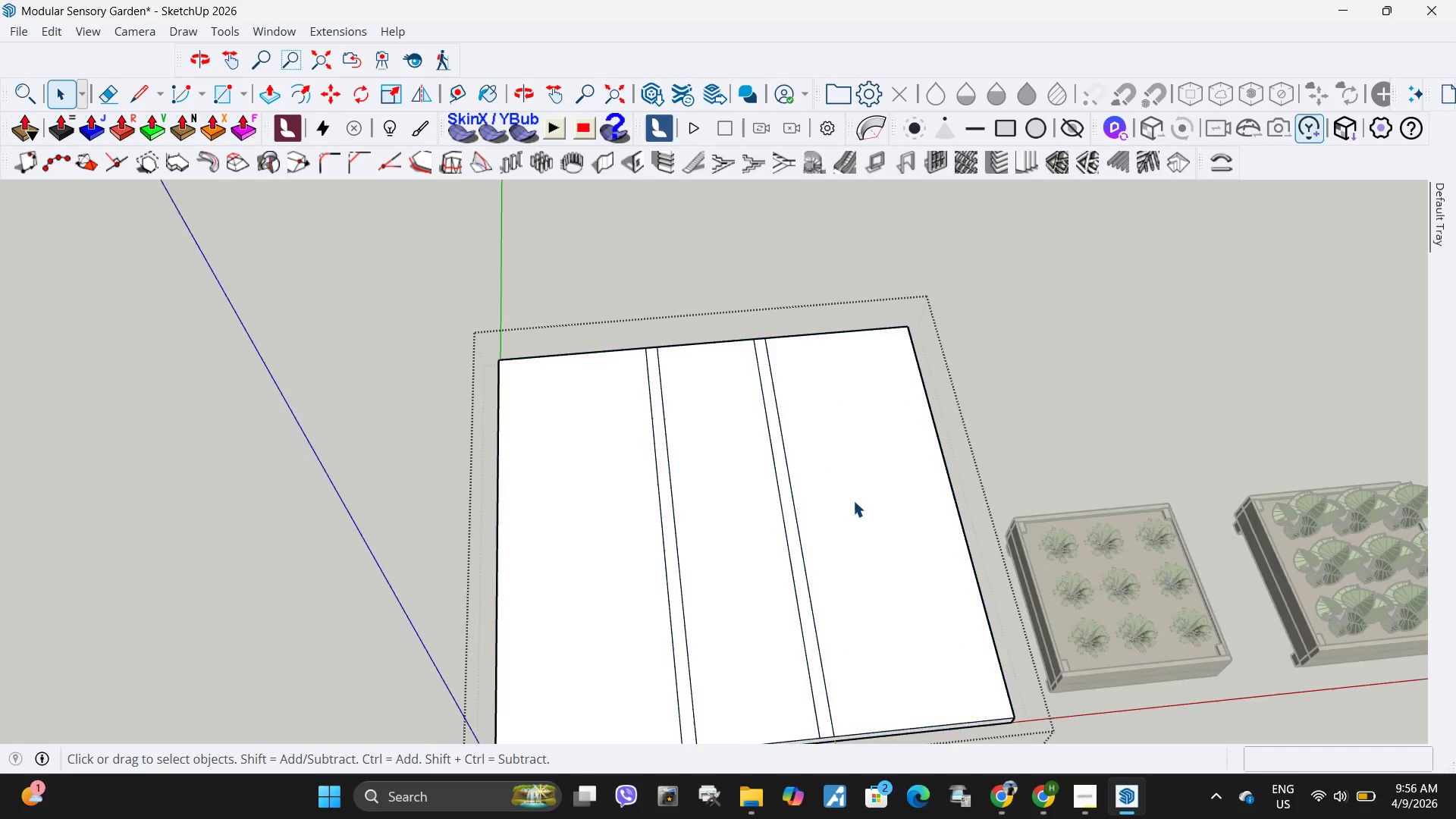 
double_click([853, 500])
 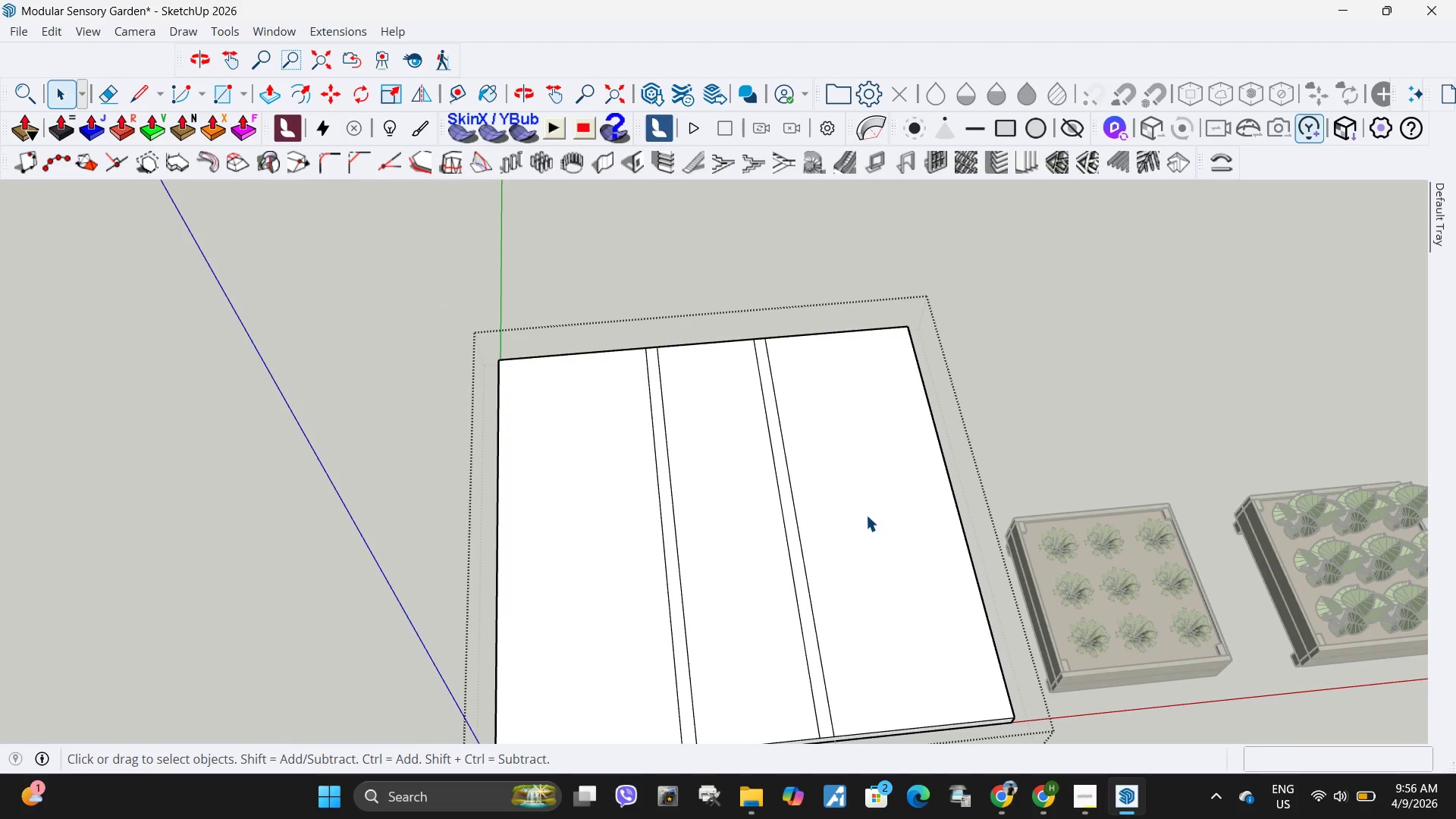 
left_click([866, 515])
 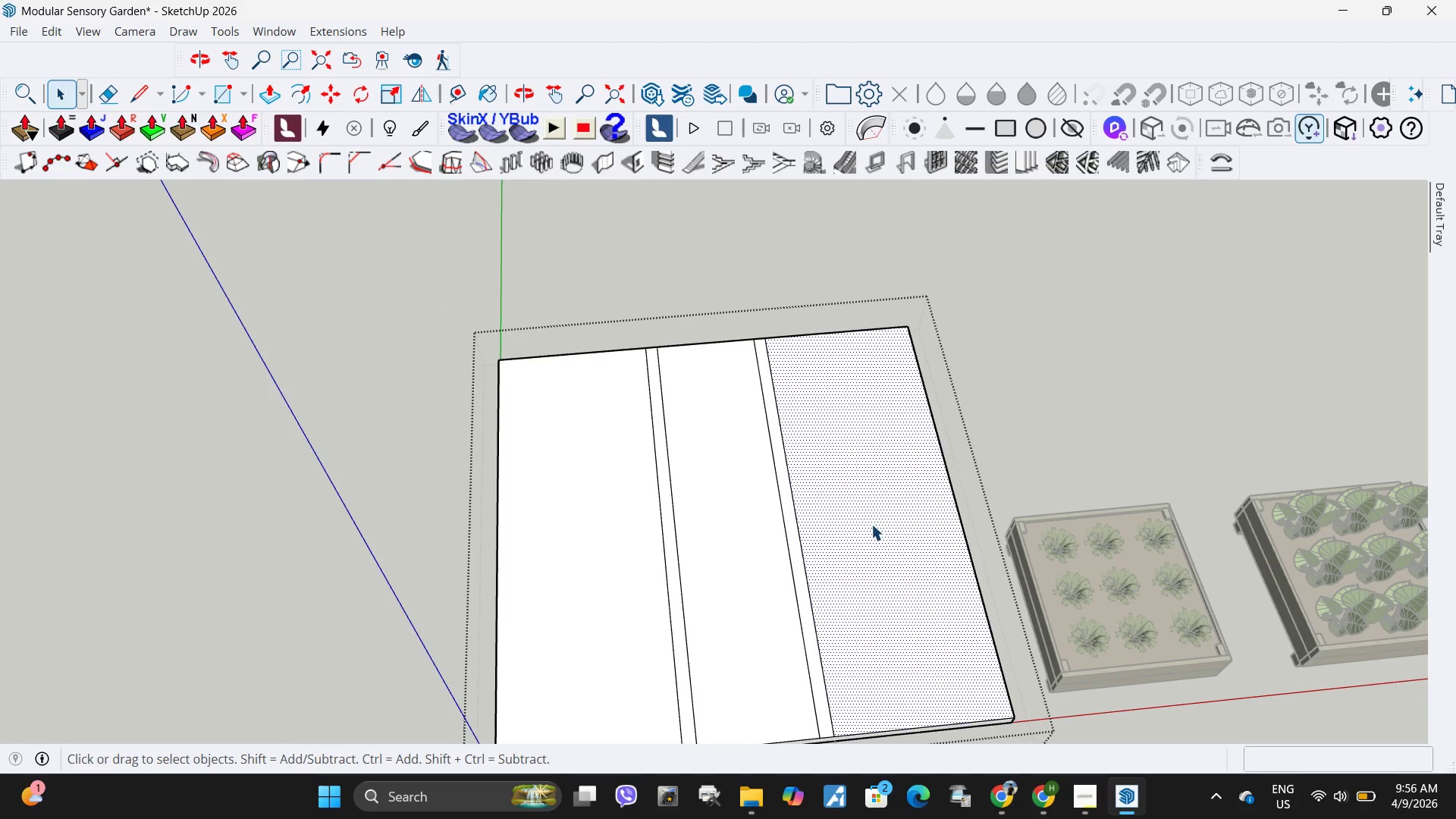 
key(4)
 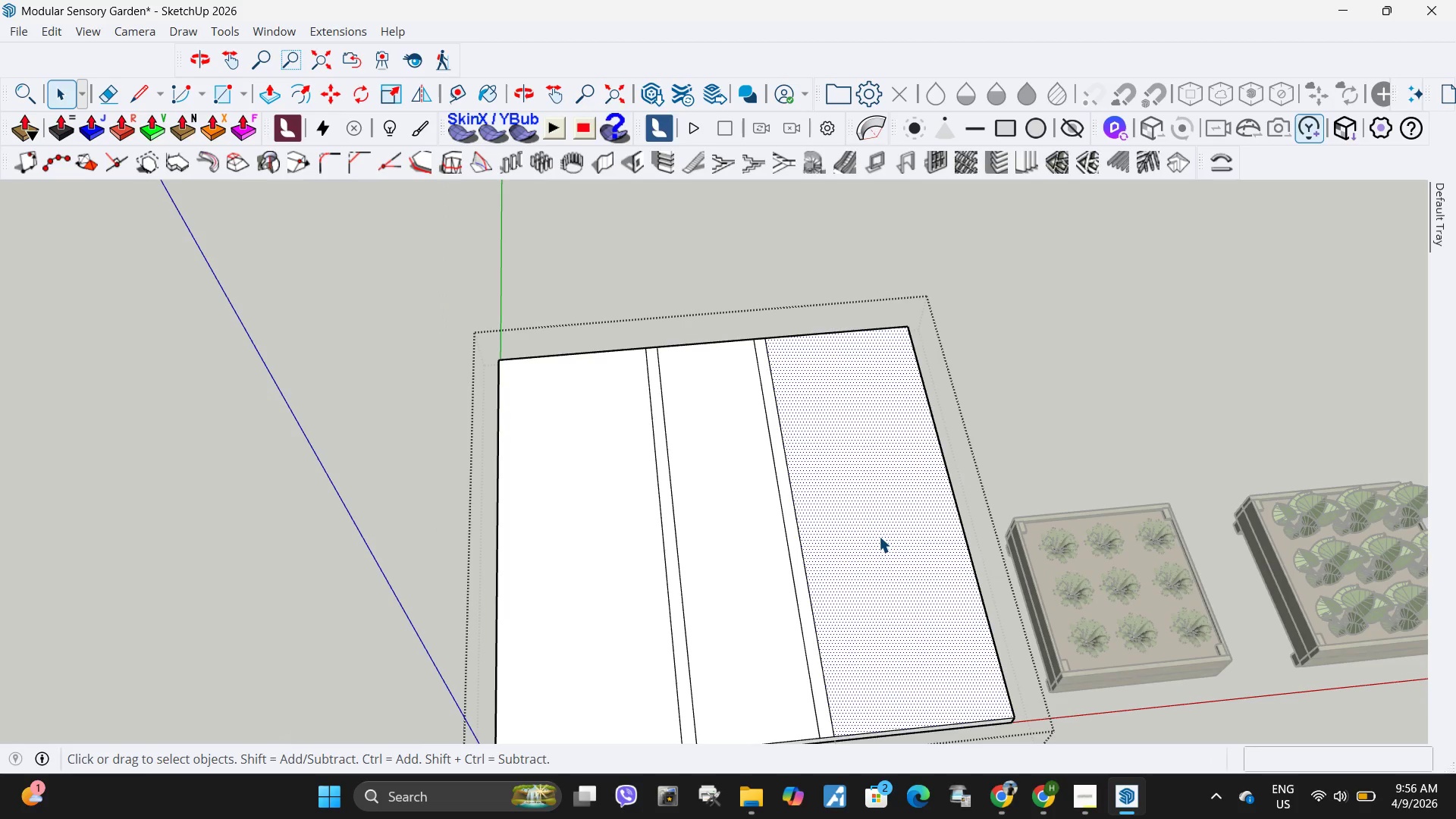 
left_click([879, 536])
 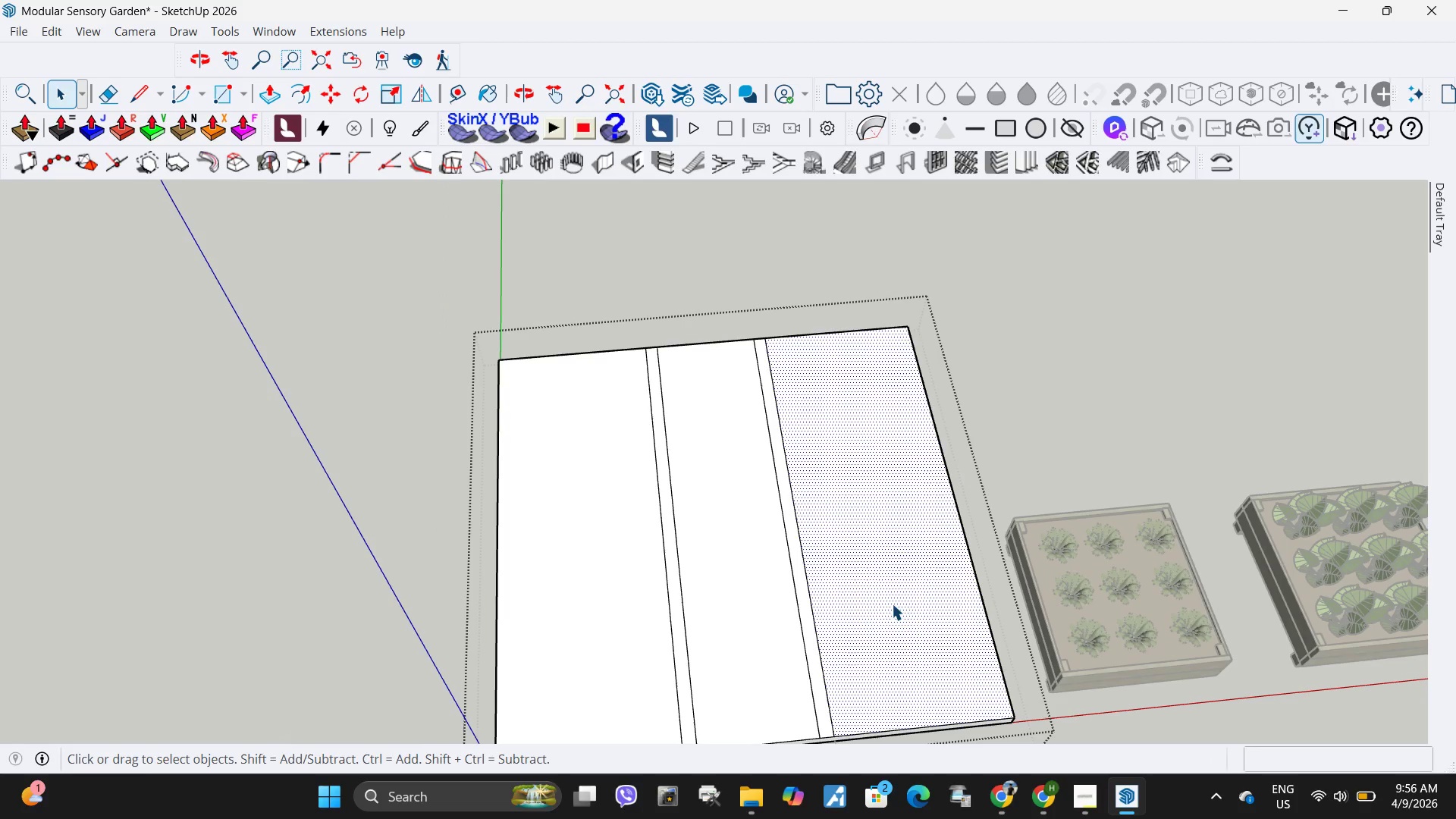 
key(F)
 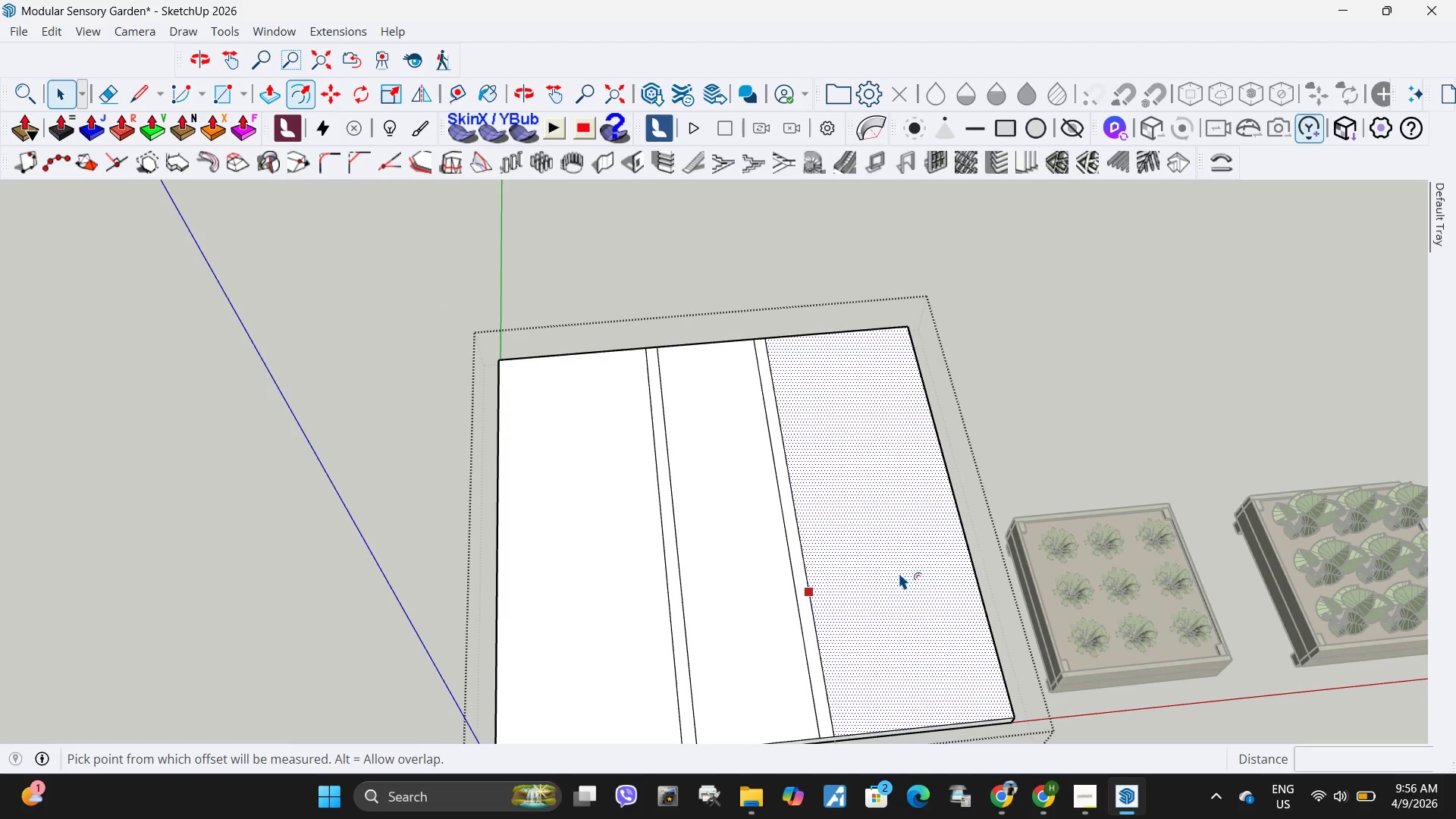 
left_click([900, 573])
 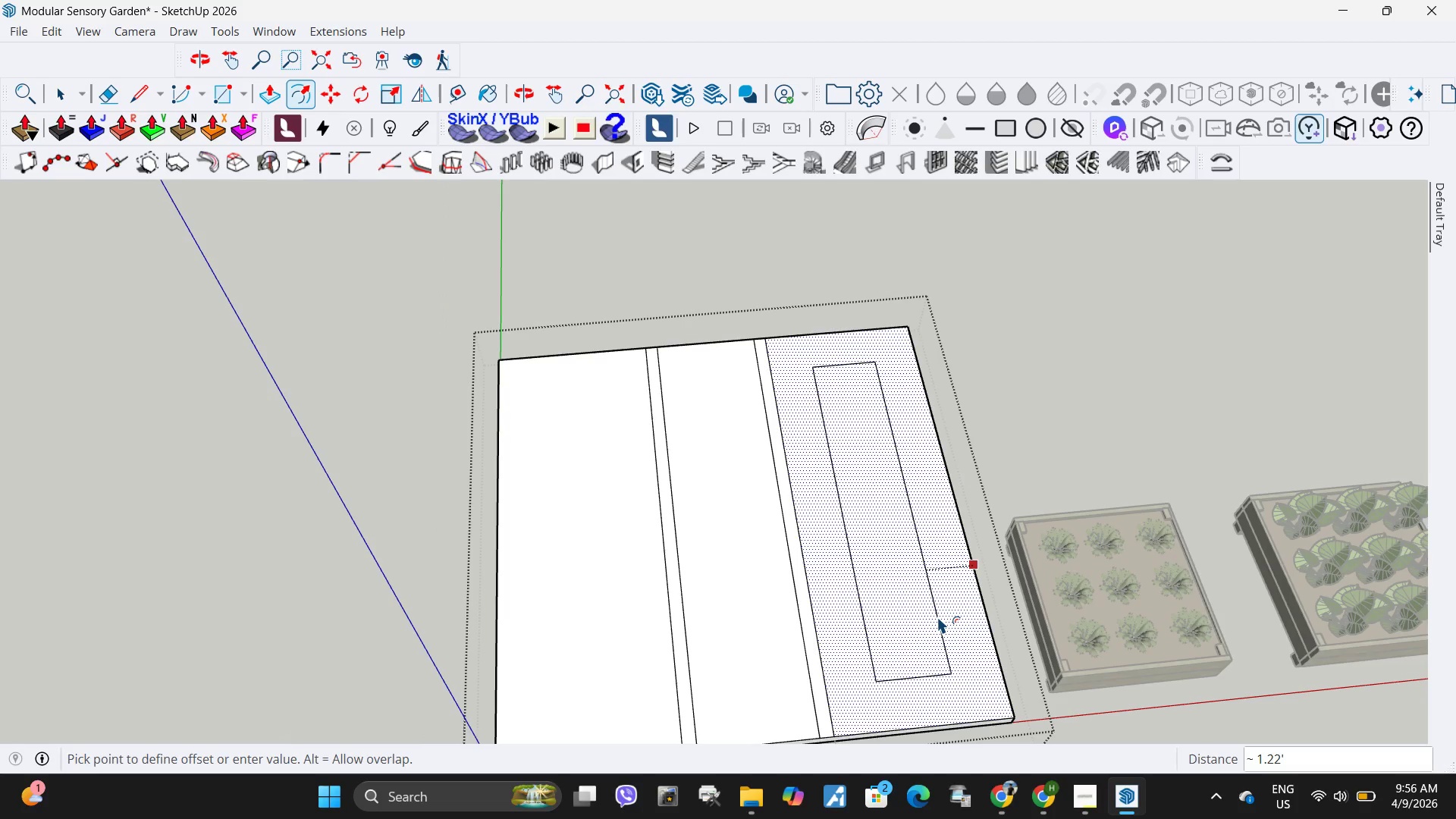 
key(4)
 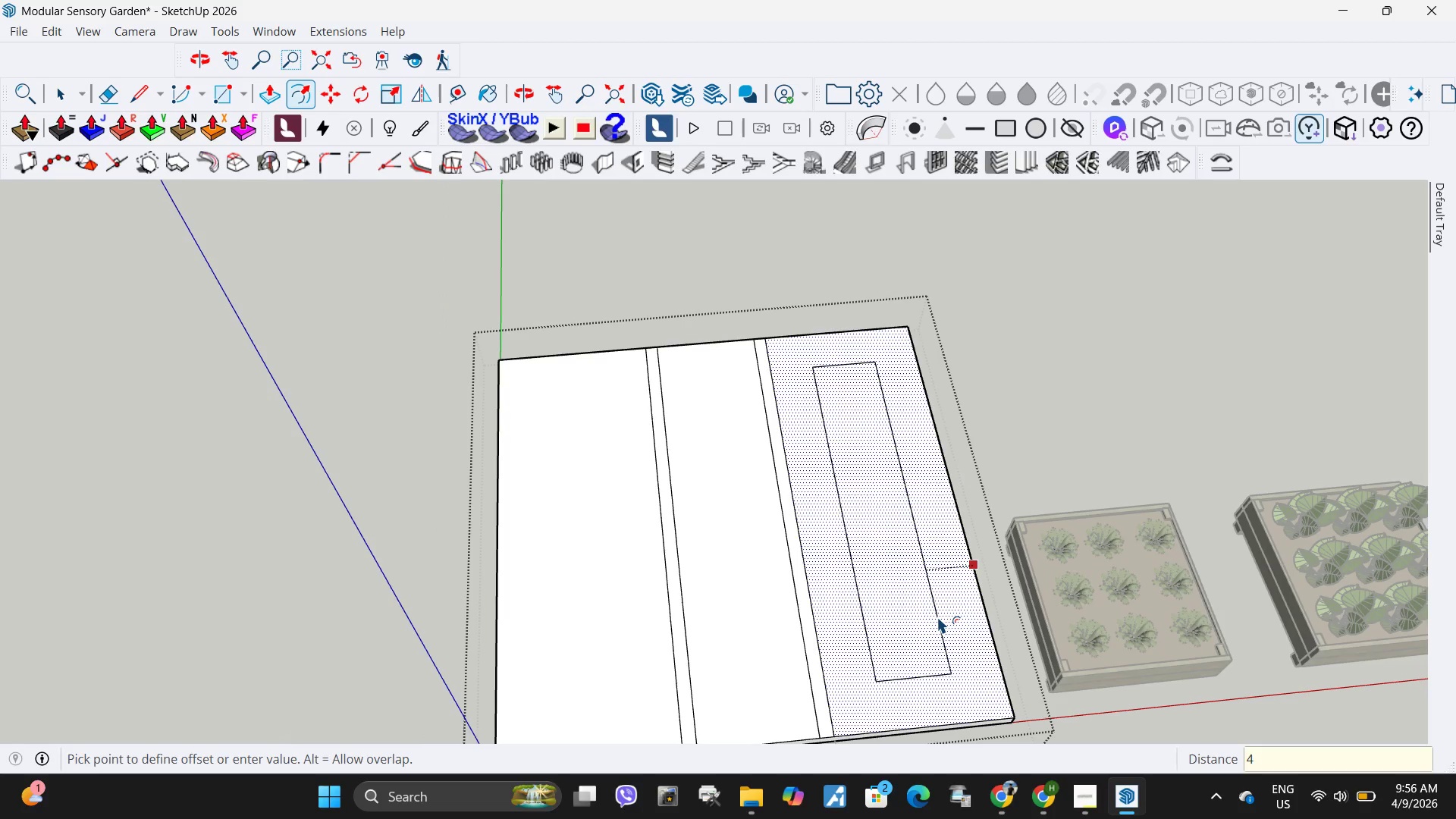 
key(Shift+ShiftRight)
 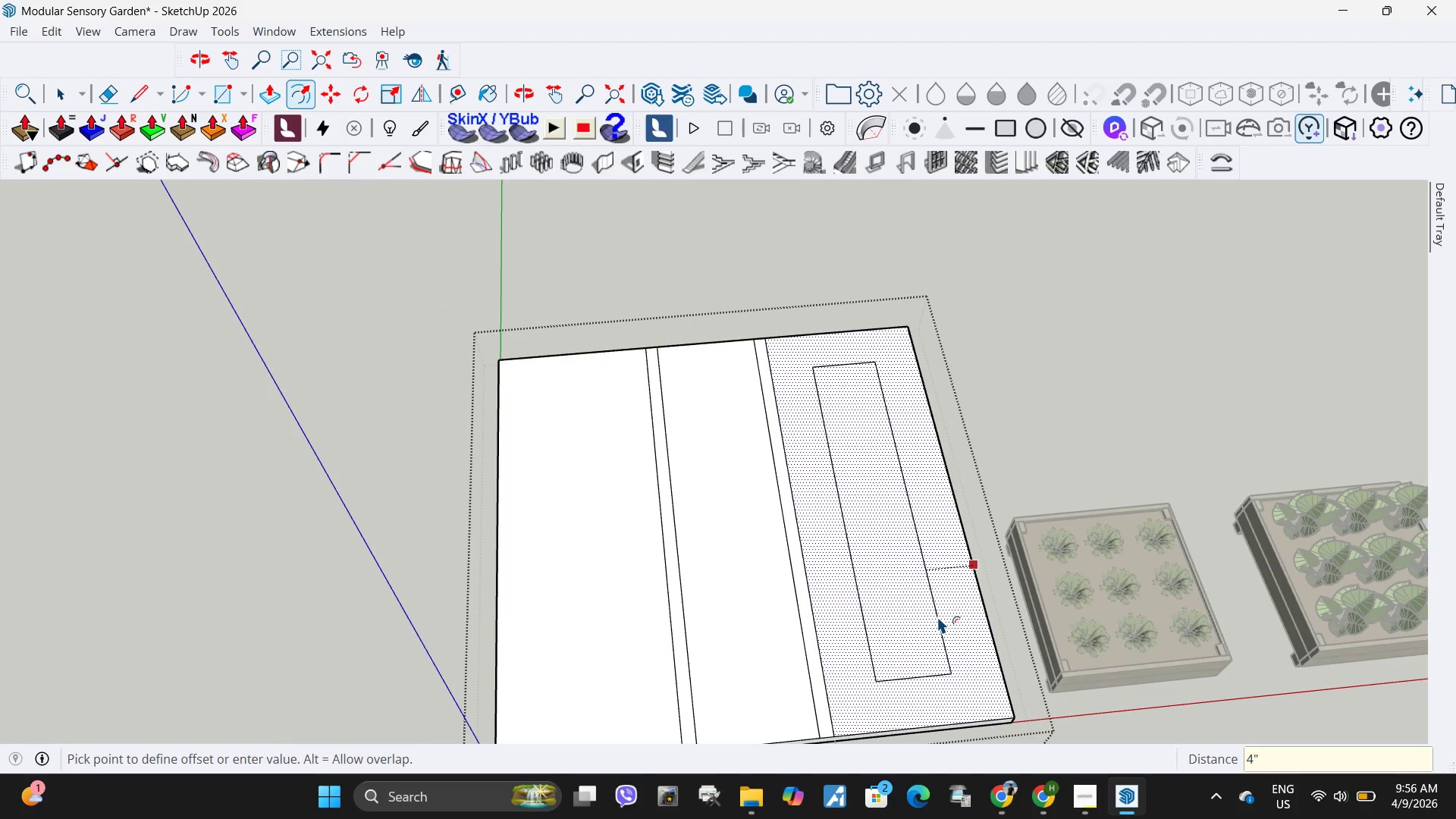 
key(Shift+Quote)
 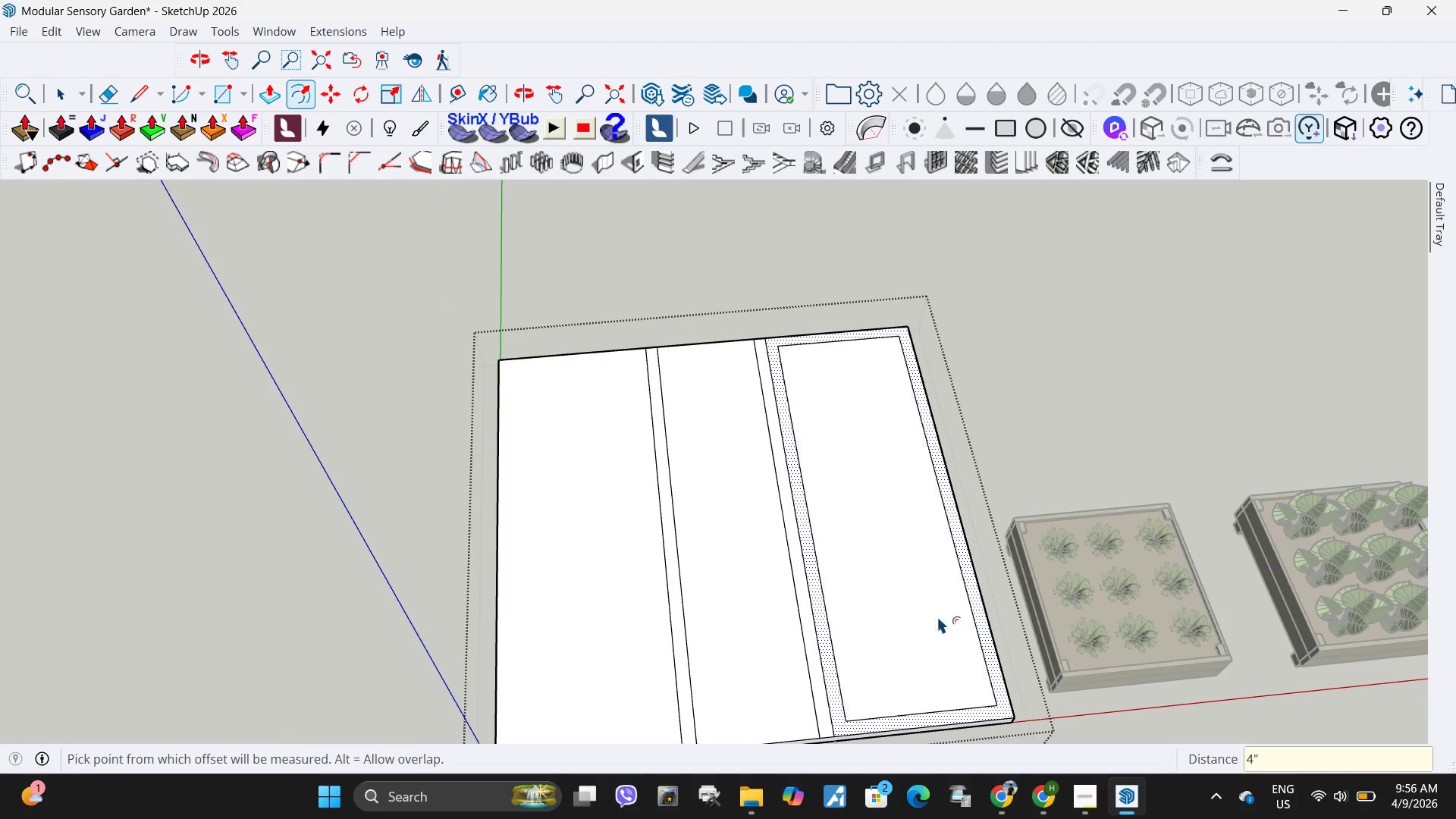 
key(Enter)
 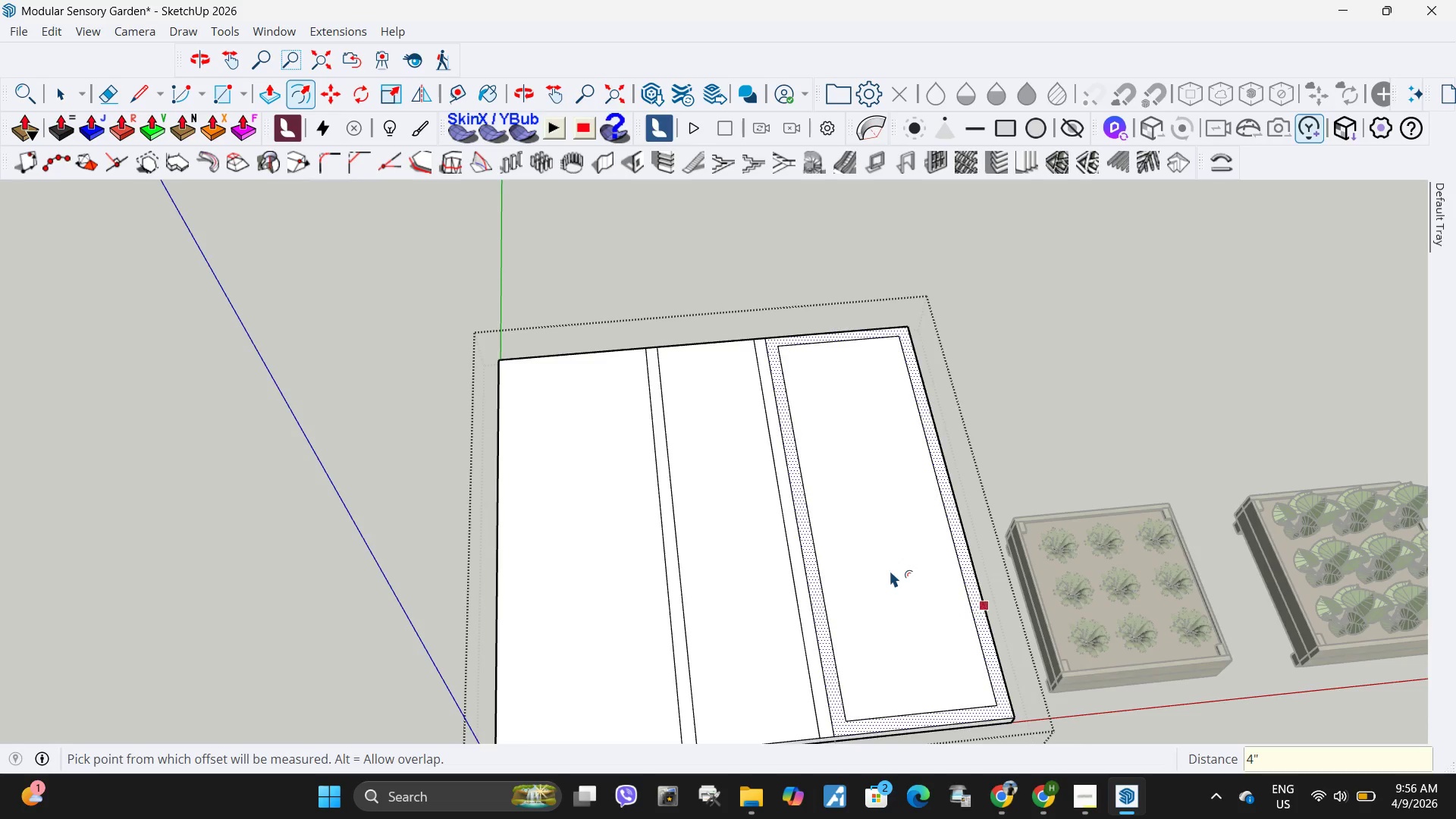 
key(Space)
 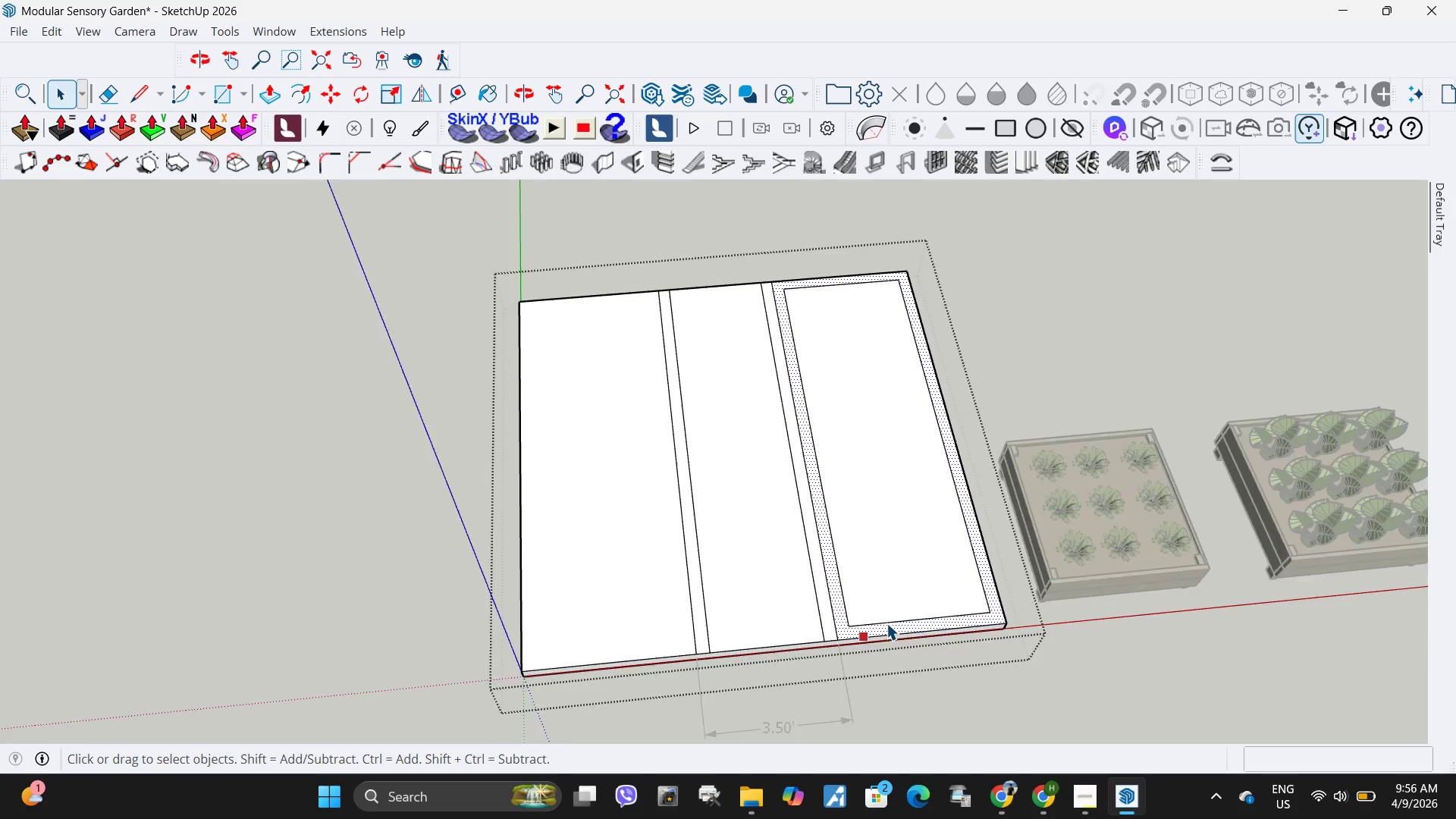 
scroll: coordinate [874, 692], scroll_direction: none, amount: 0.0
 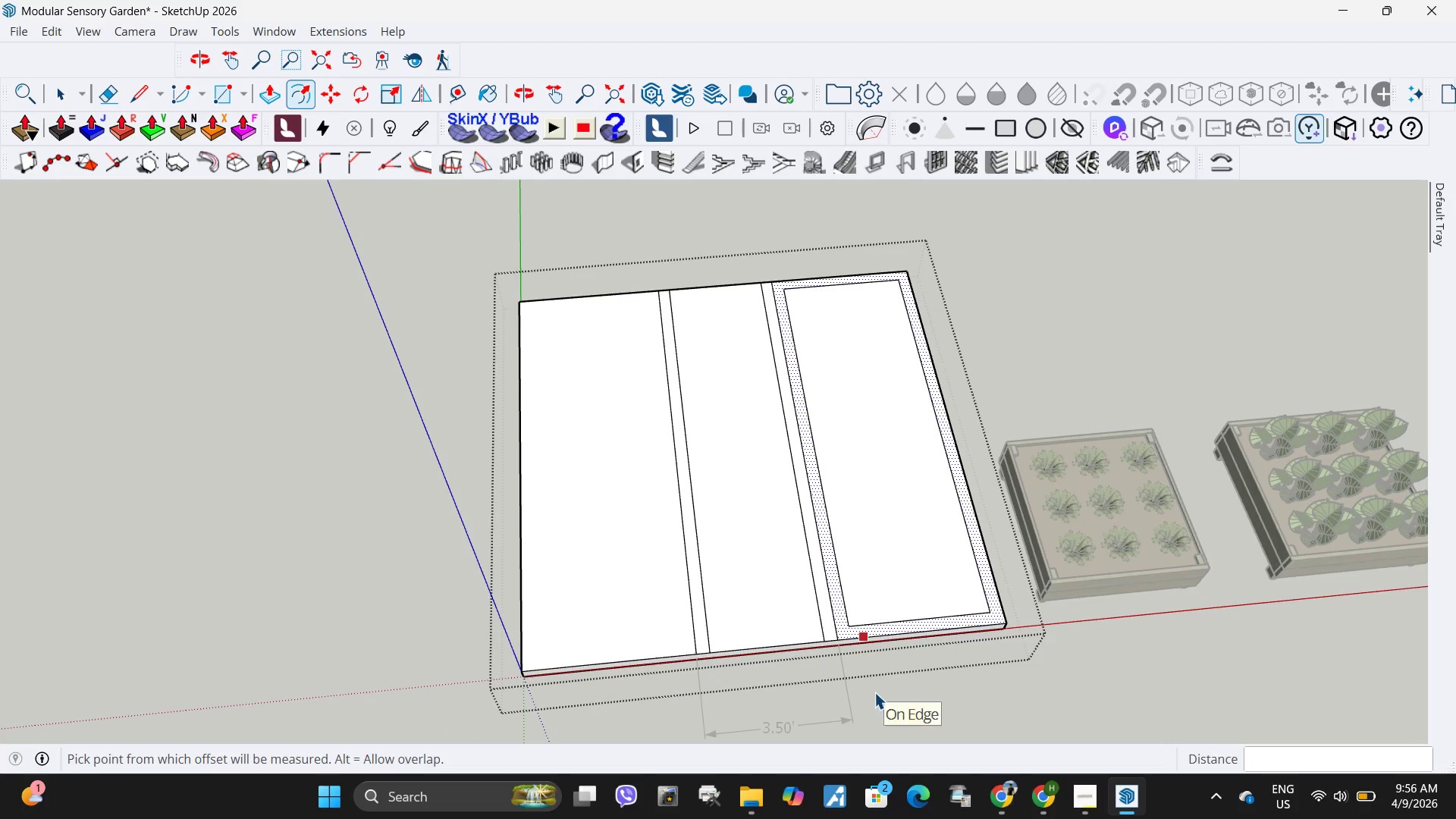 
key(Escape)
 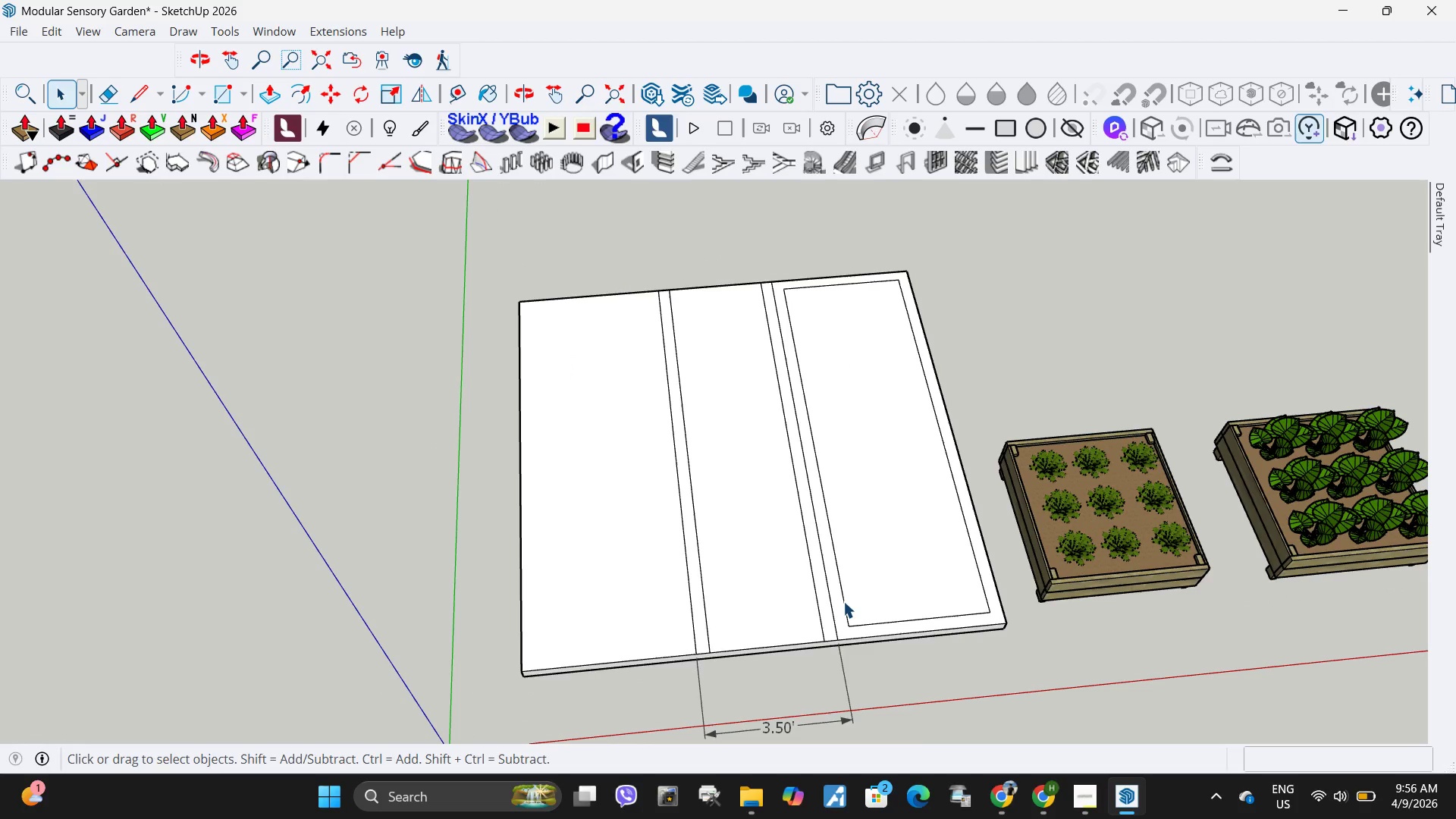 
left_click([844, 601])
 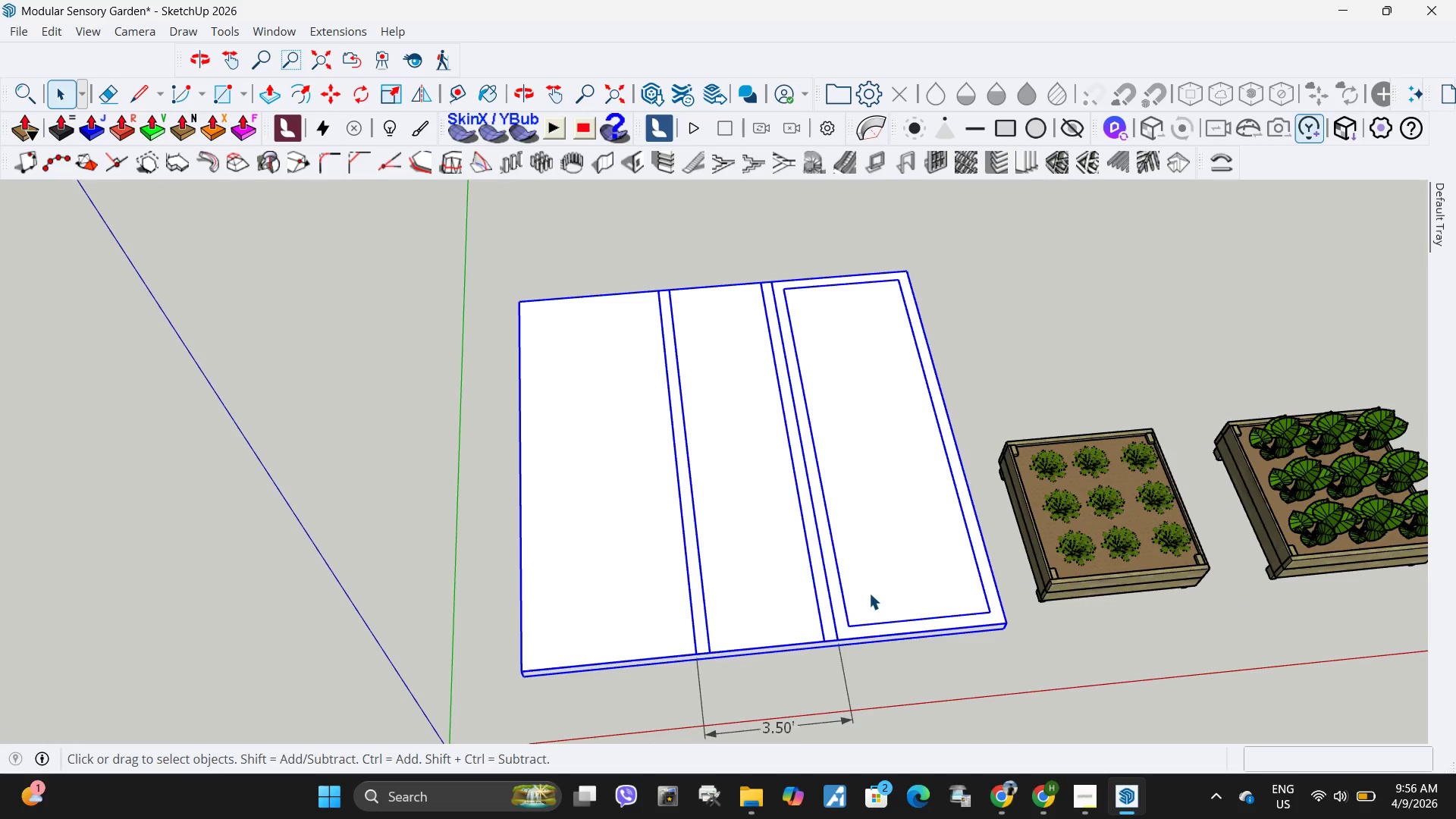 
double_click([869, 593])
 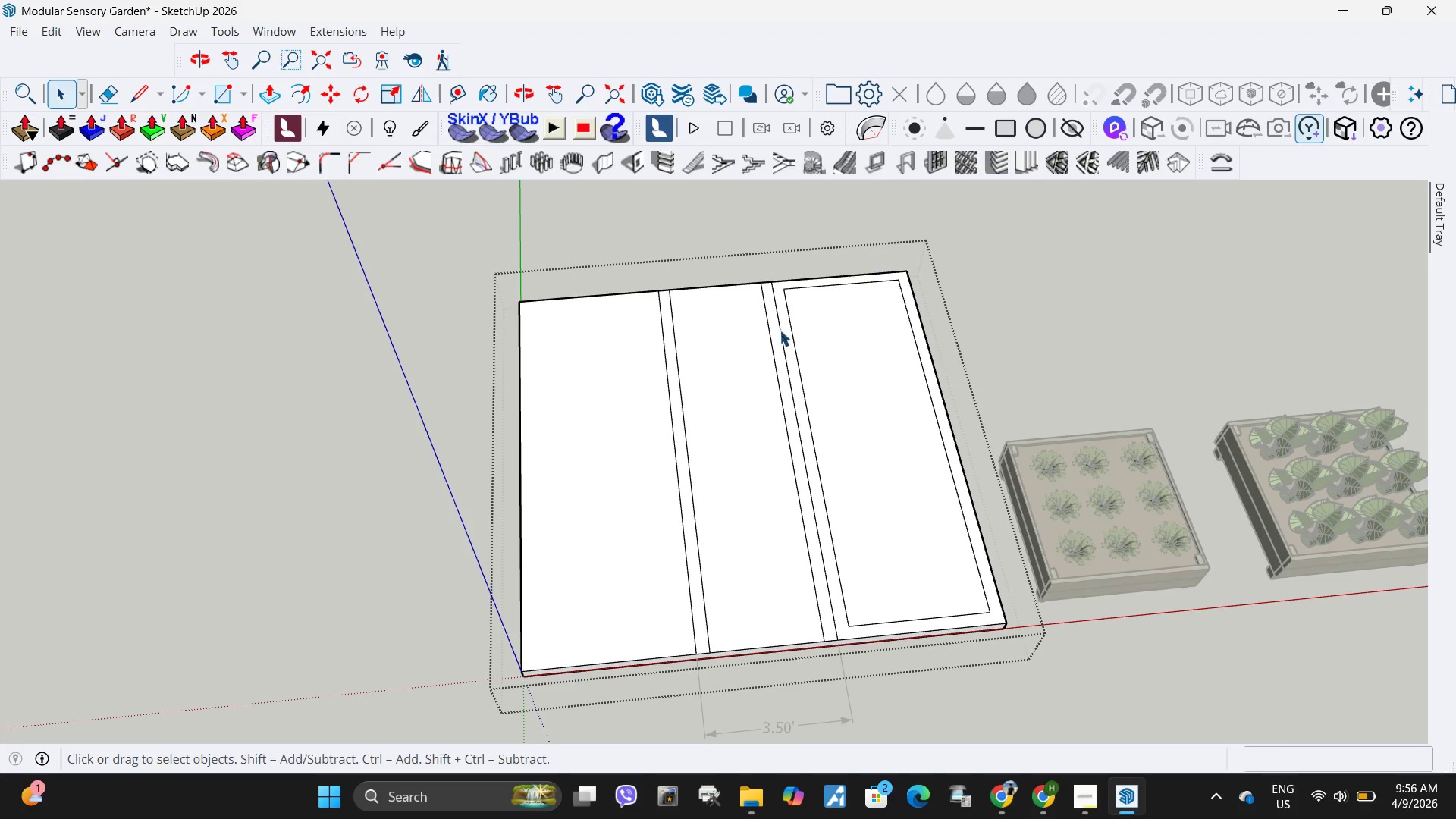 
key(L)
 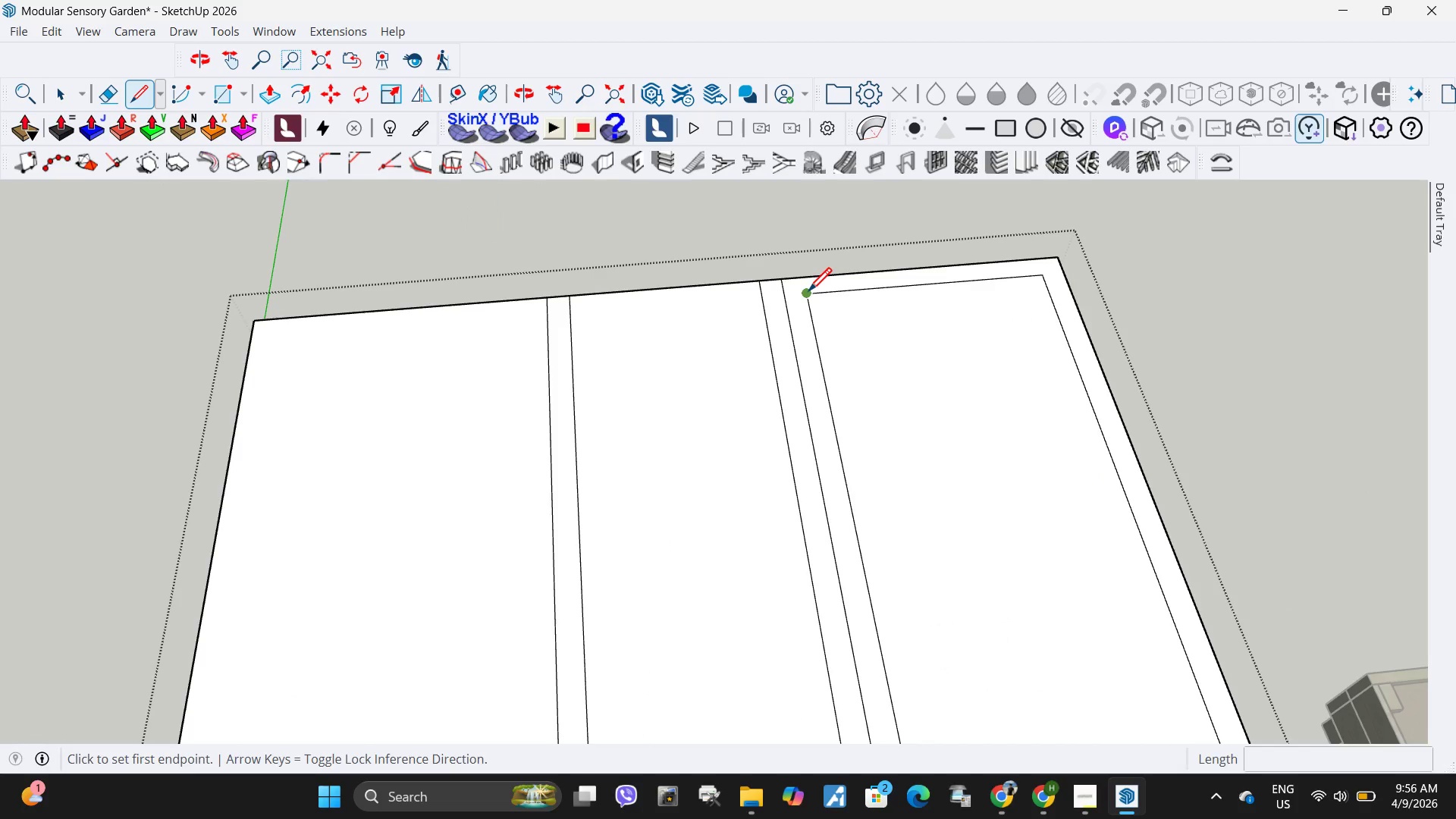 
scroll: coordinate [768, 288], scroll_direction: up, amount: 7.0
 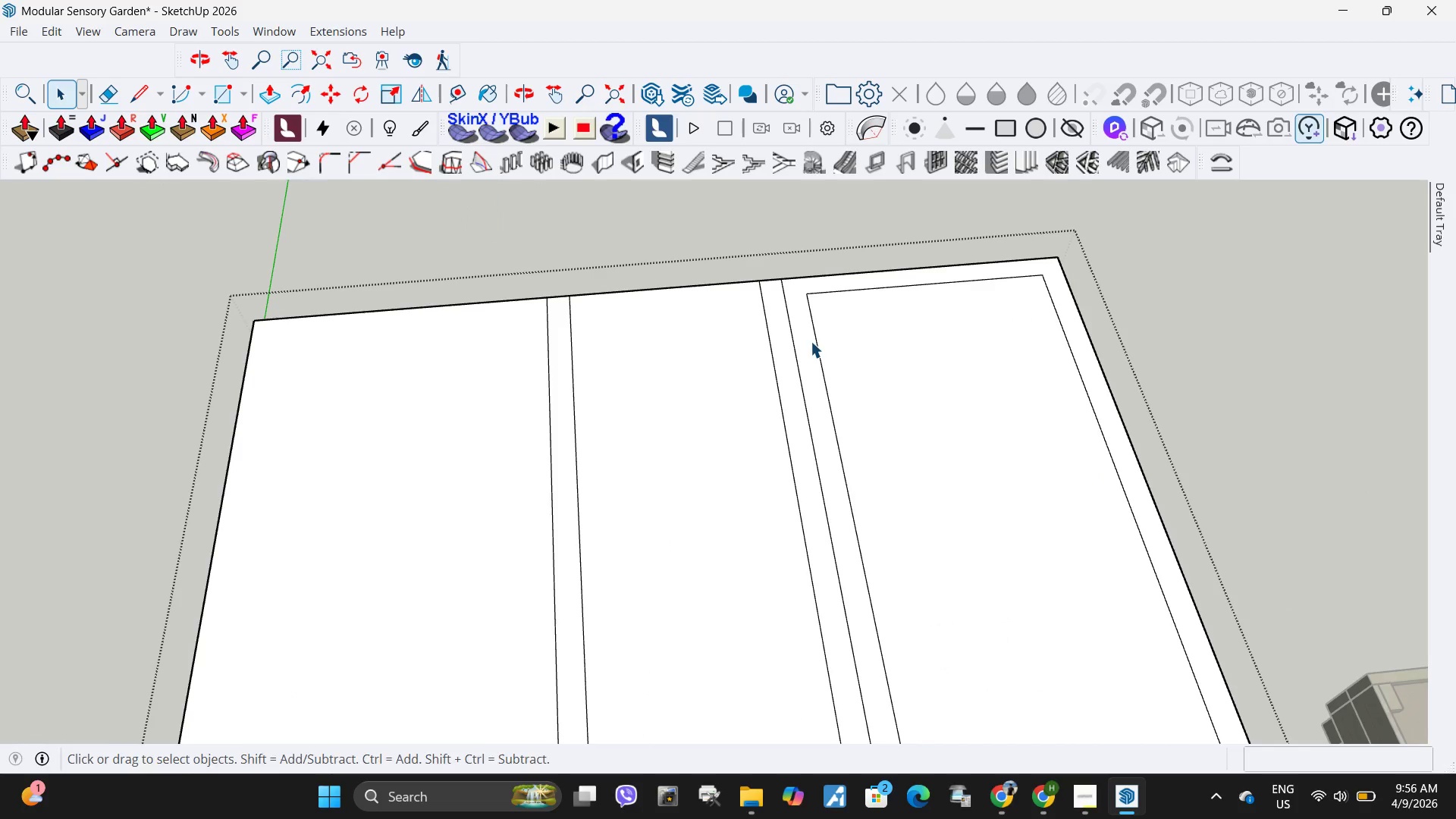 
left_click([808, 293])
 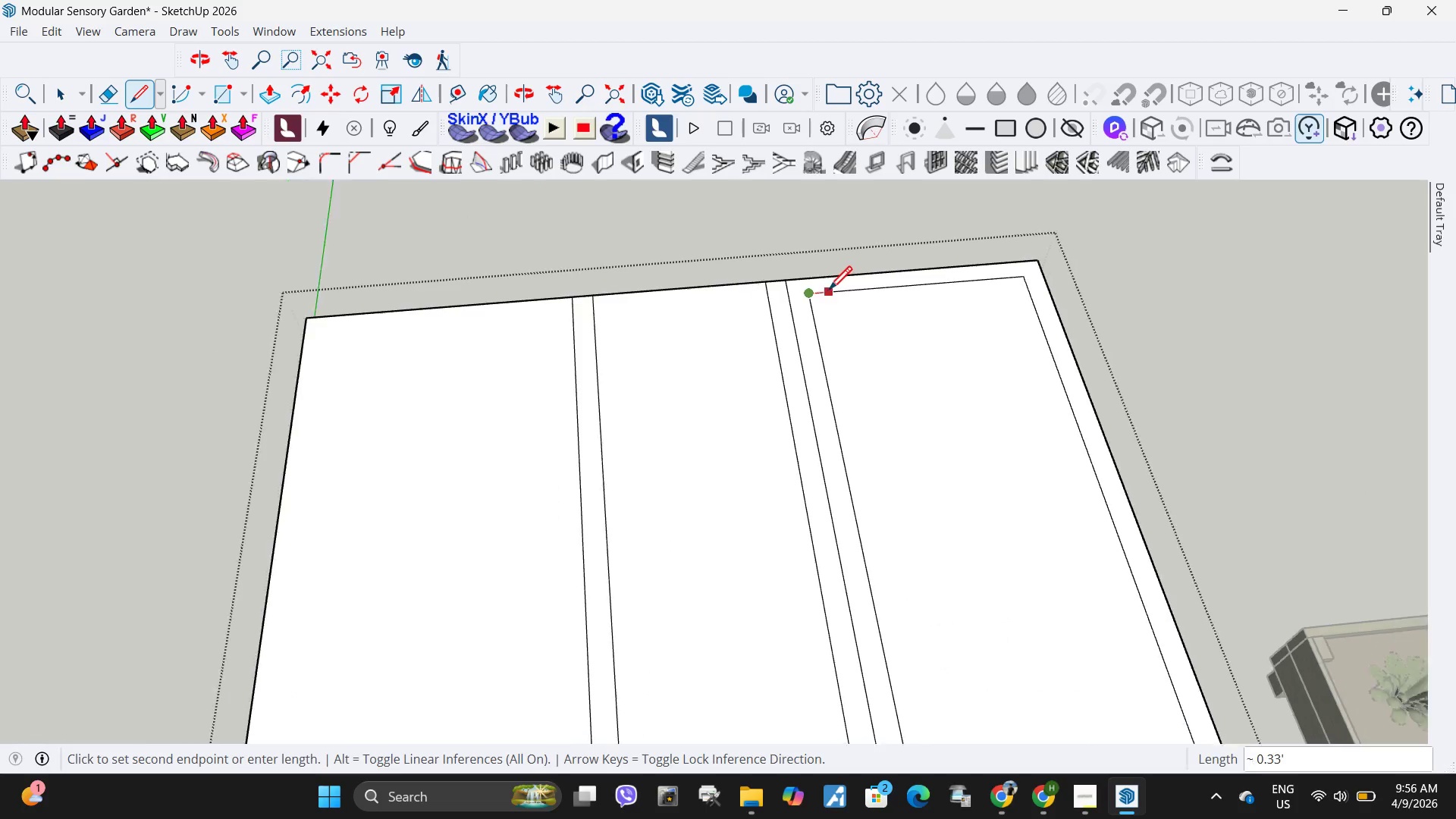 
scroll: coordinate [829, 292], scroll_direction: down, amount: 5.0
 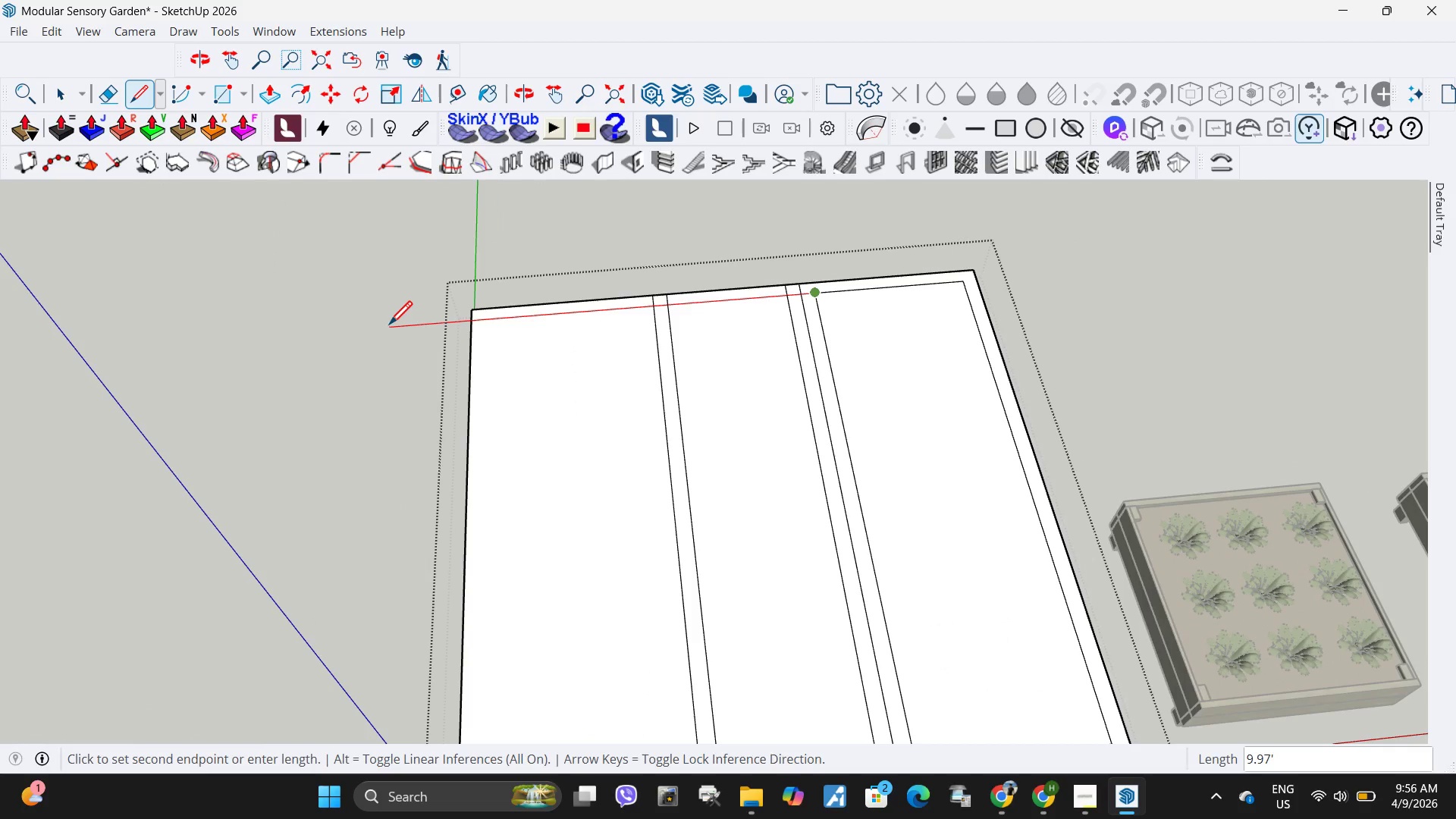 
left_click([389, 327])
 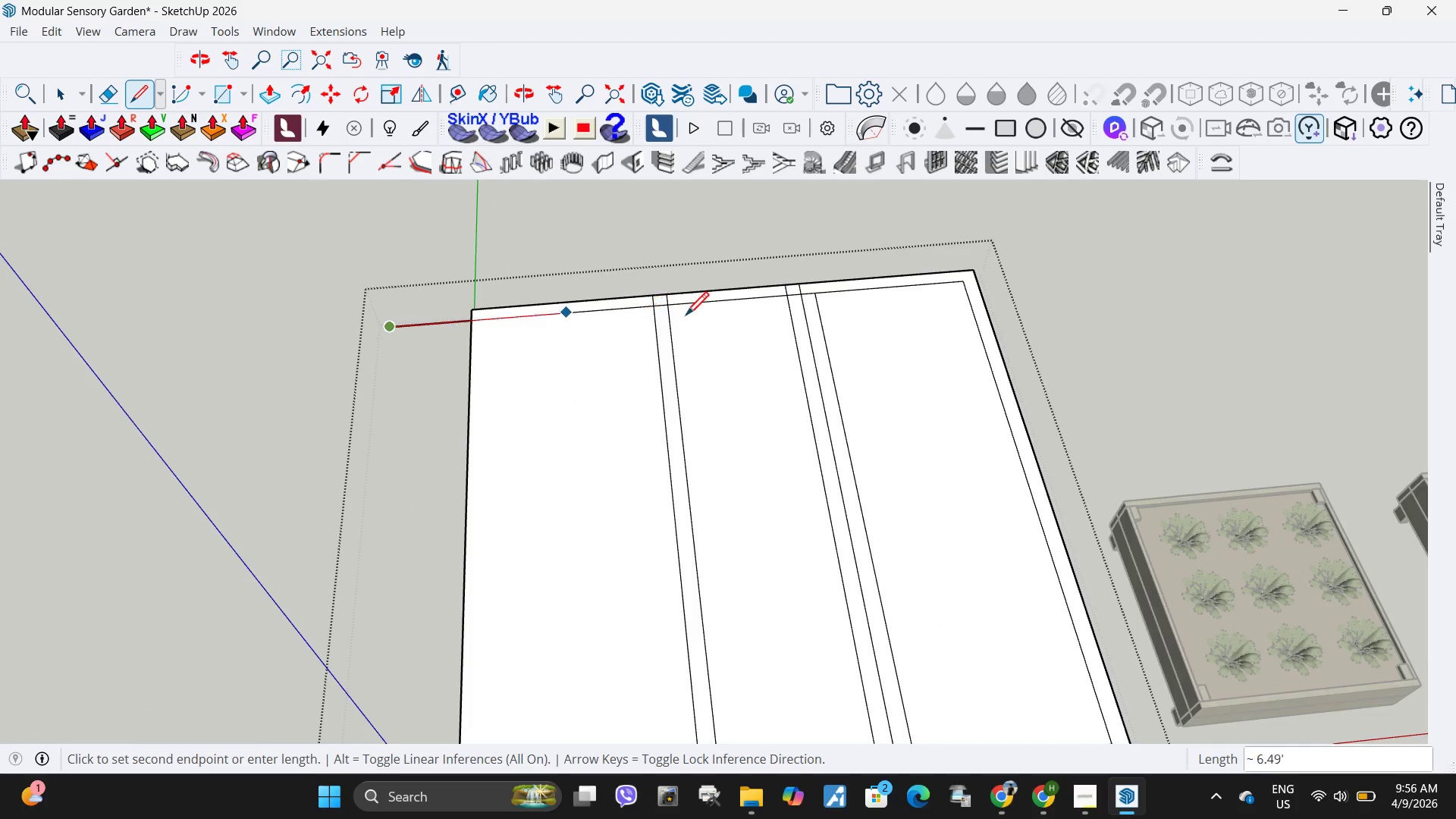 
key(Space)
 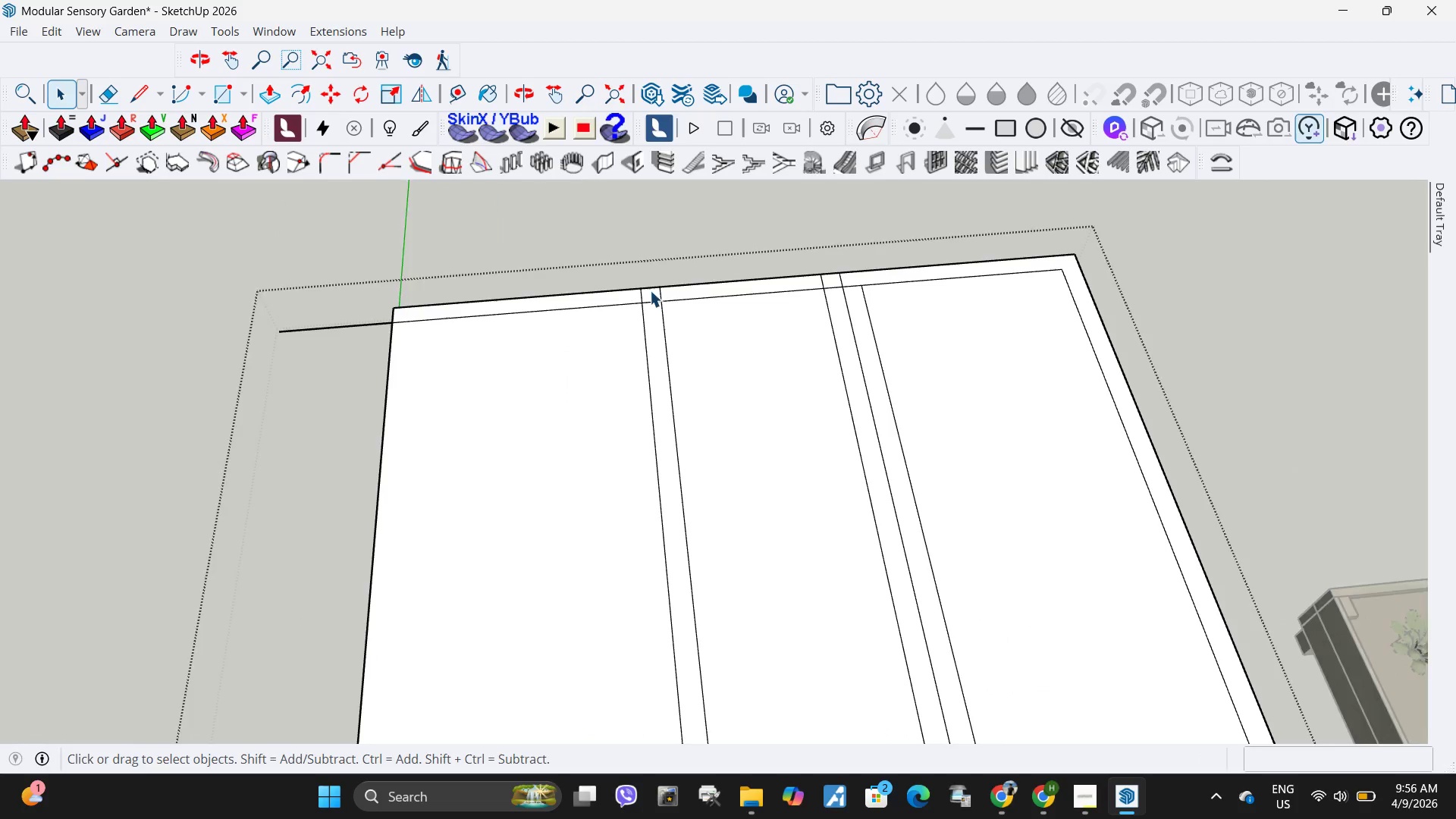 
key(Escape)
 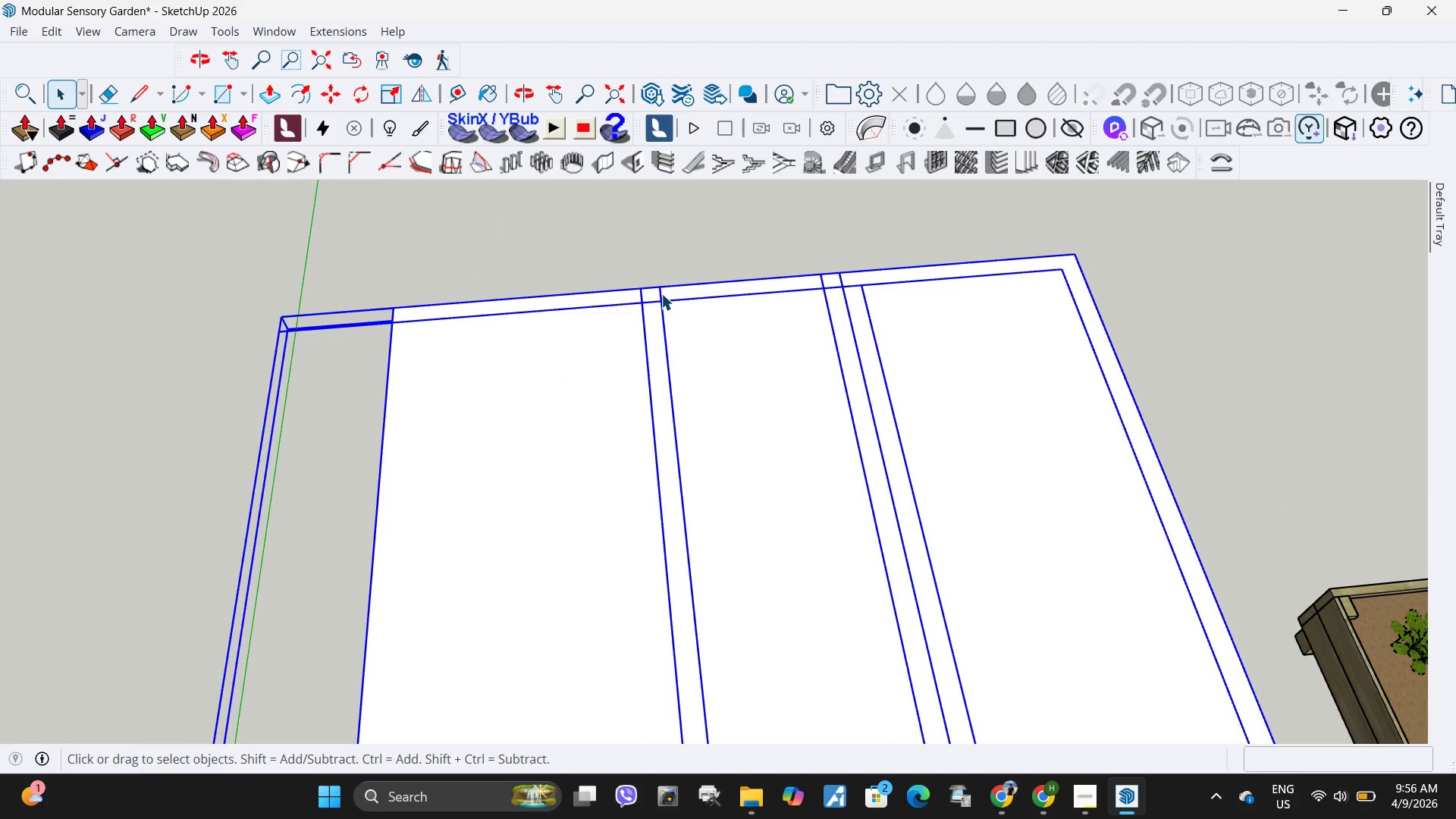 
scroll: coordinate [686, 314], scroll_direction: up, amount: 3.0
 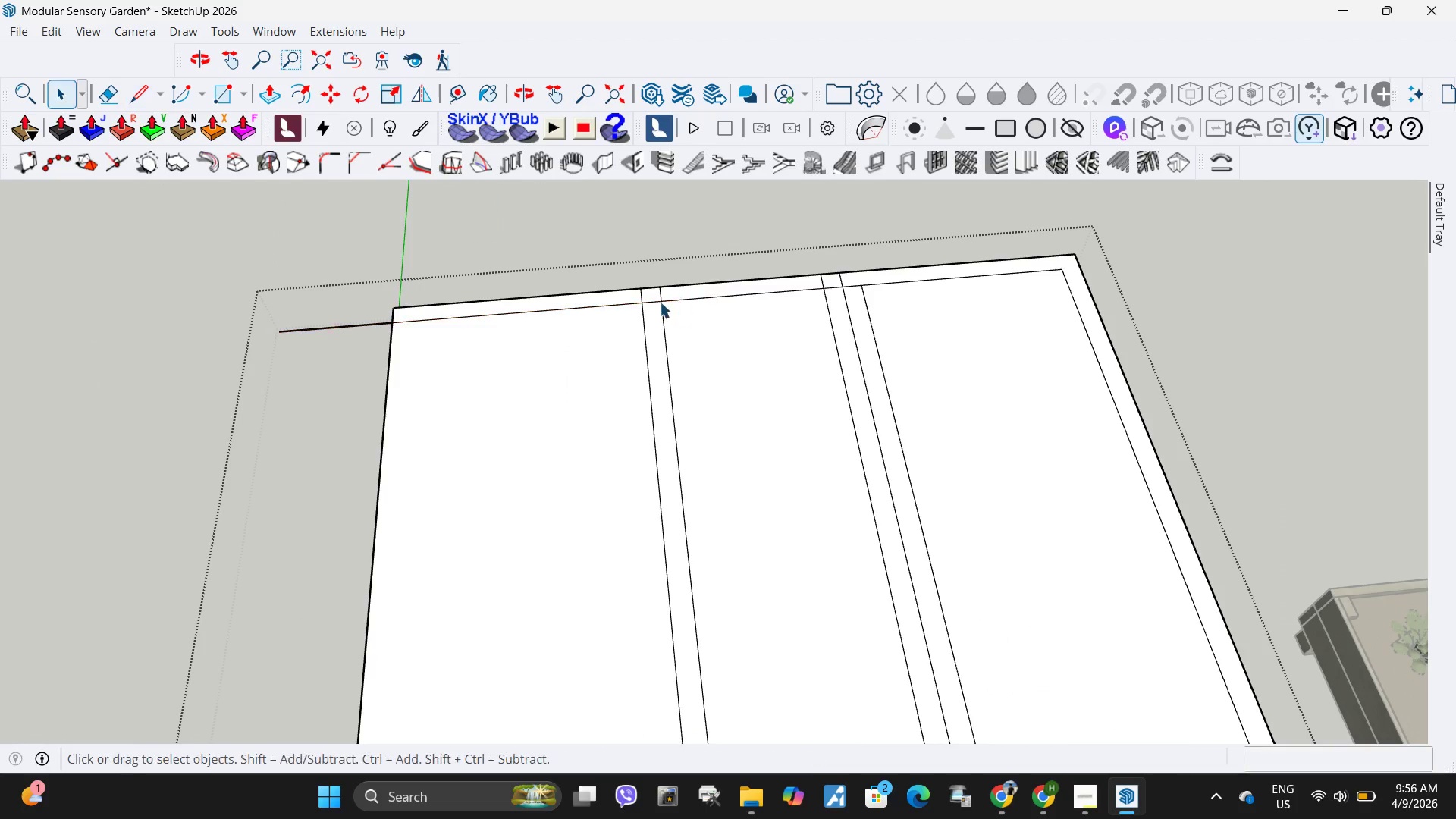 
double_click([661, 293])
 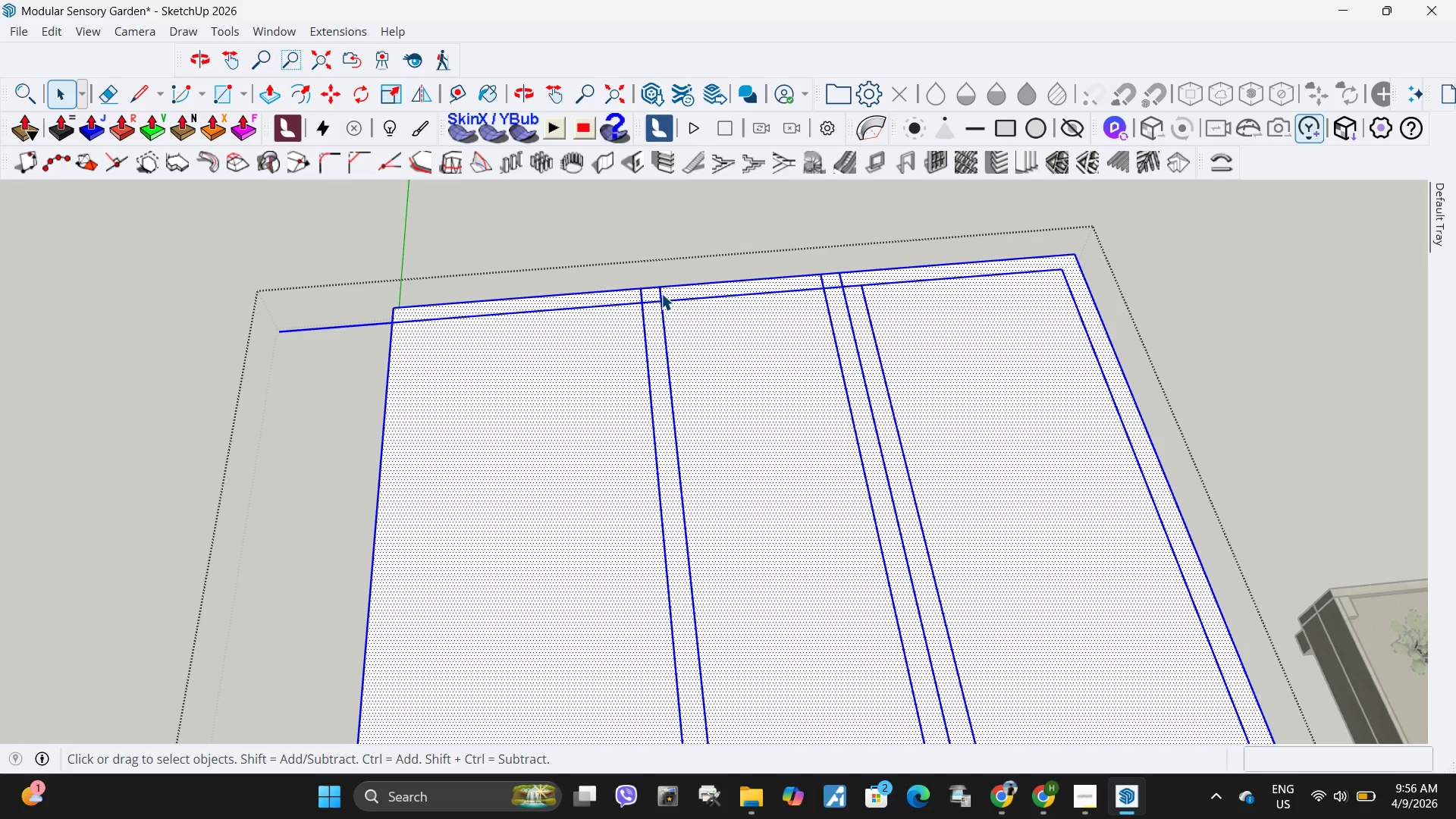 
triple_click([661, 293])
 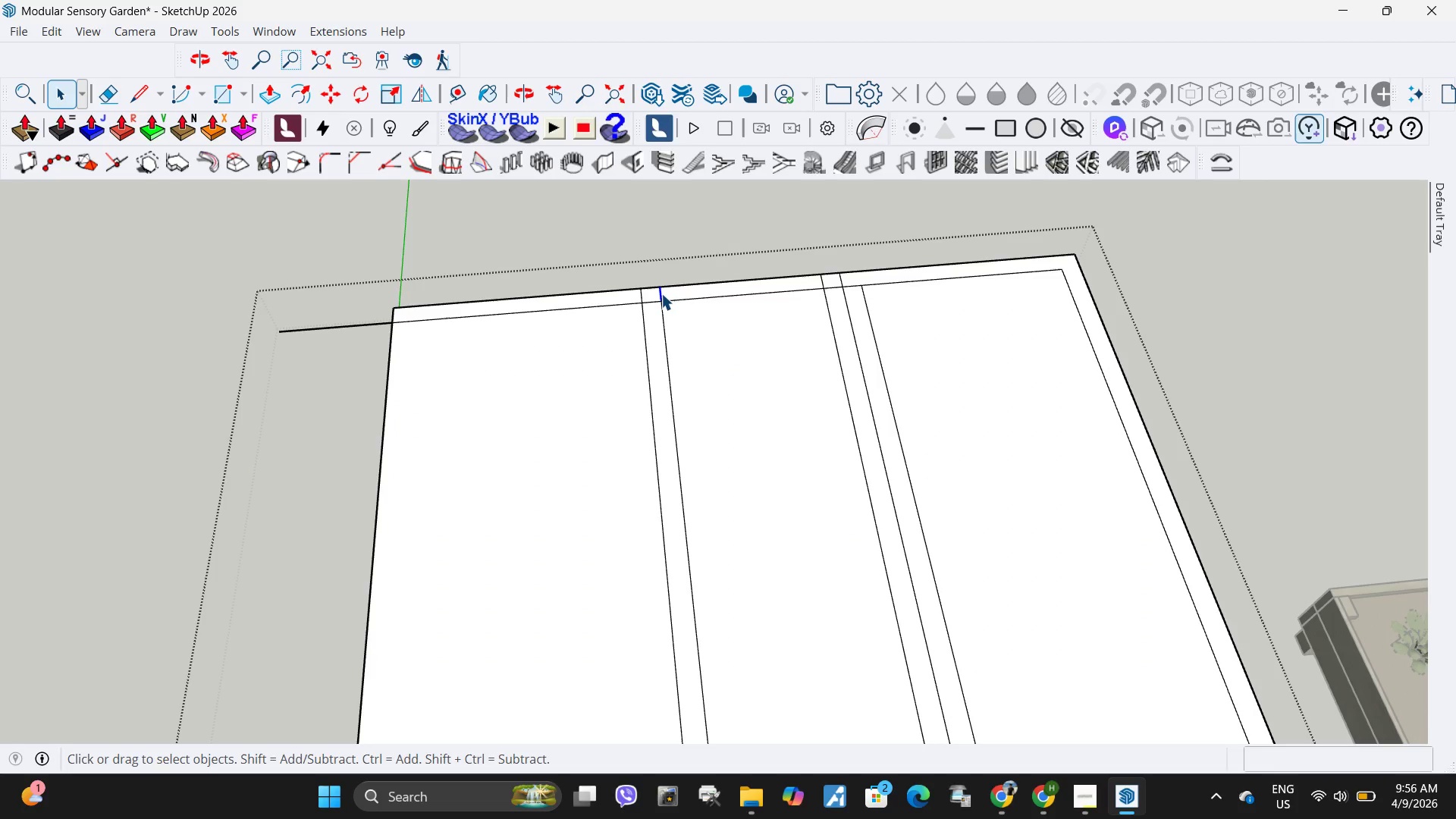 
double_click([661, 293])
 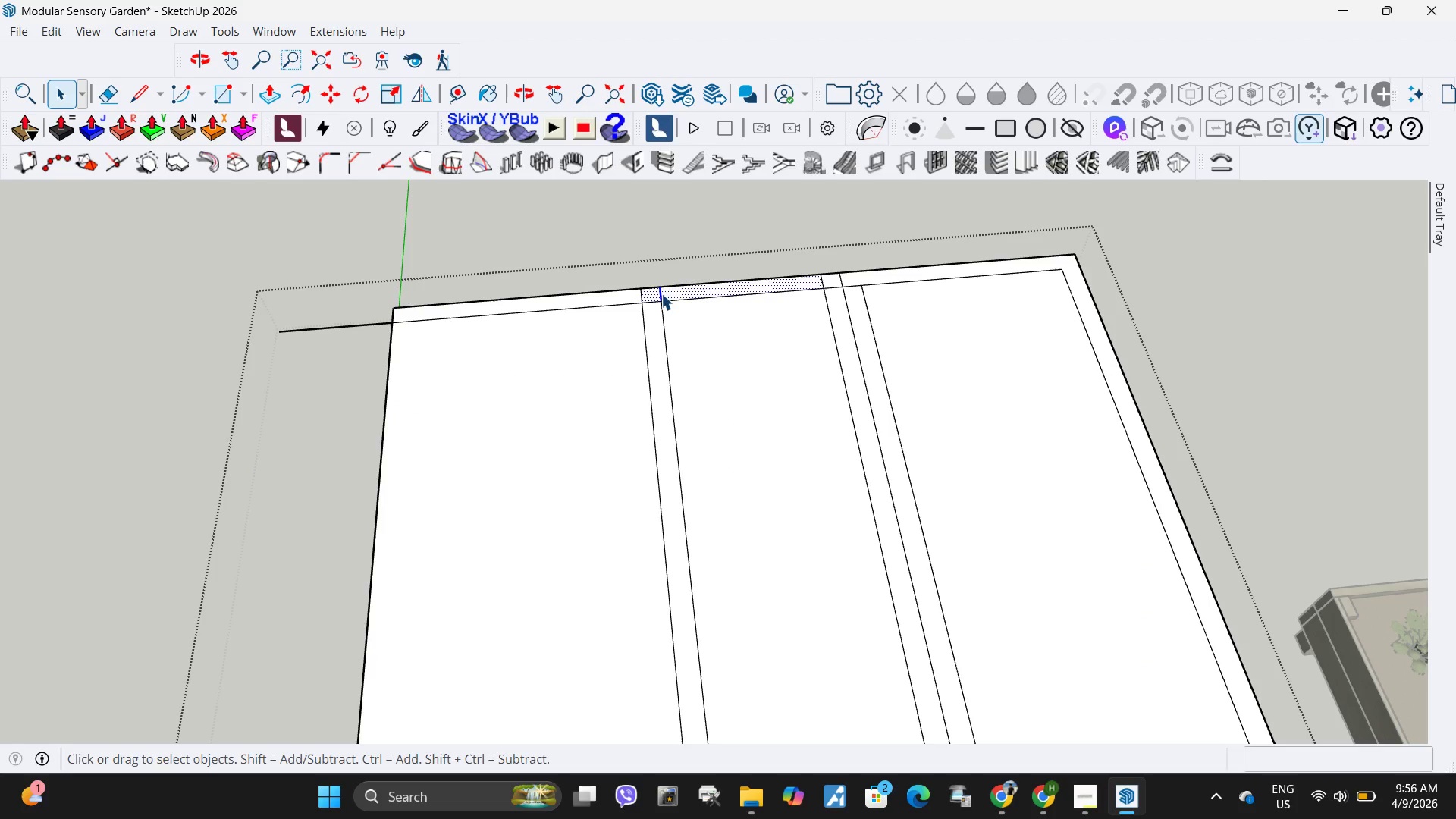 
left_click([661, 293])
 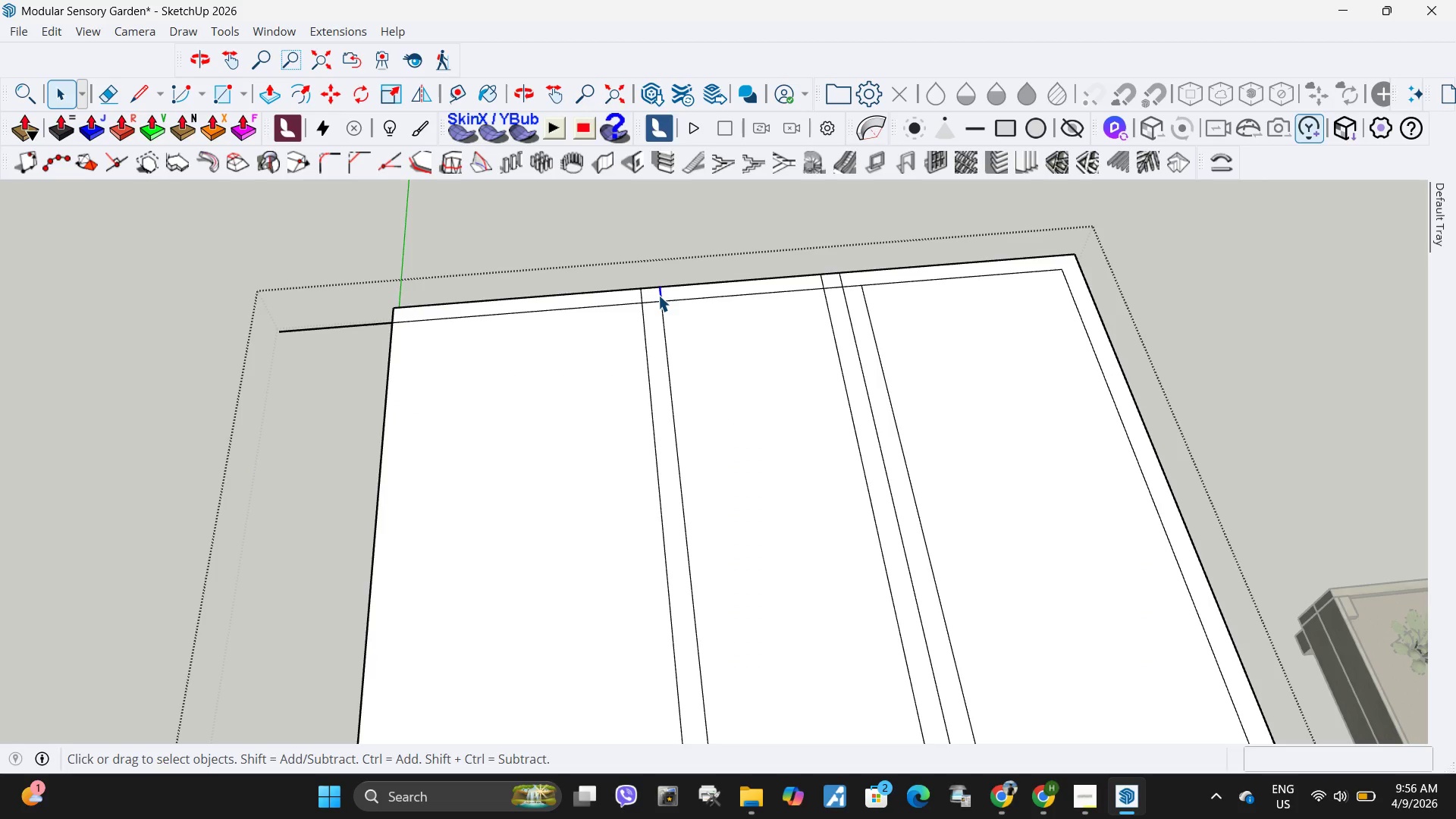 
key(Delete)
 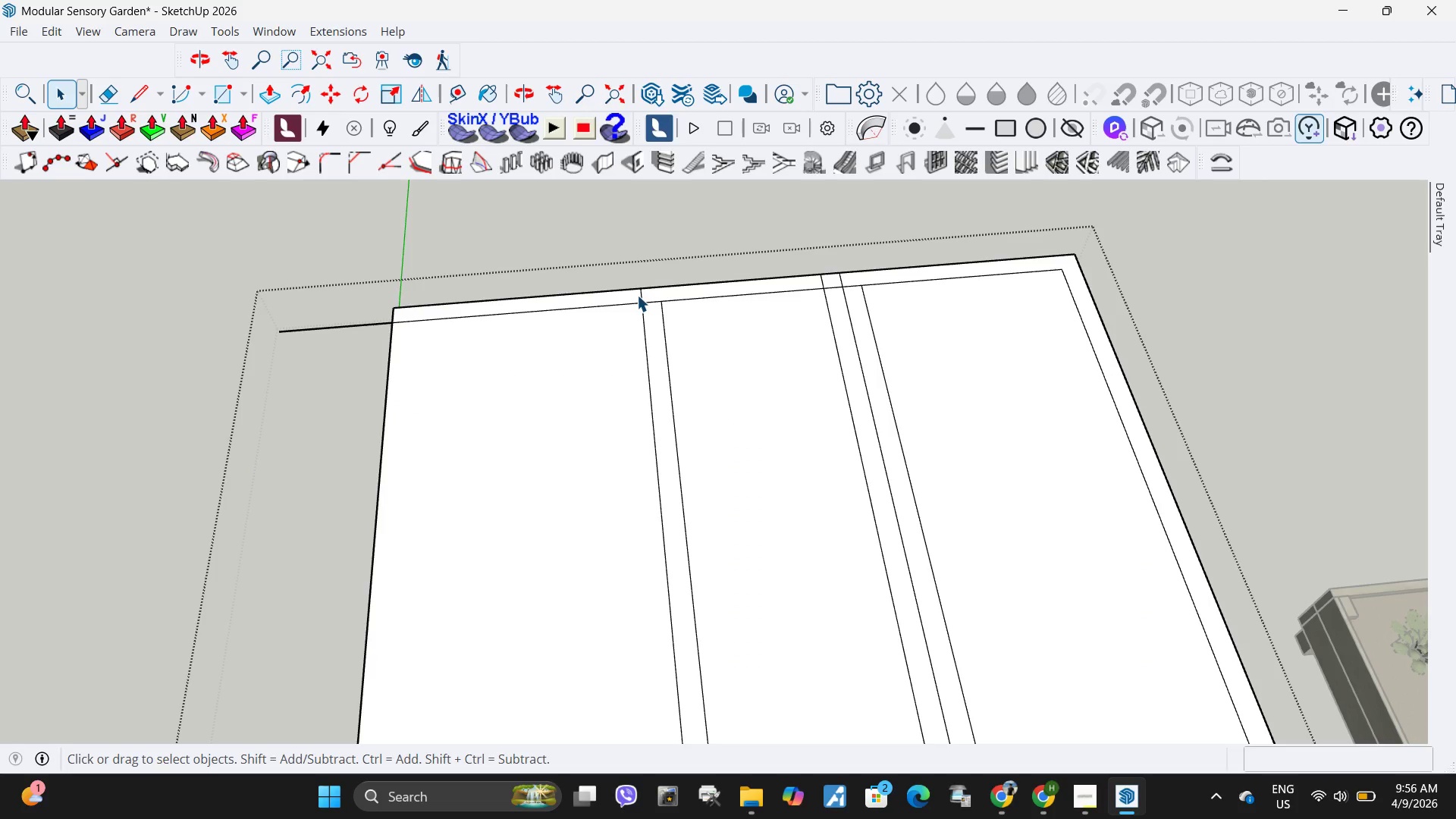 
double_click([637, 295])
 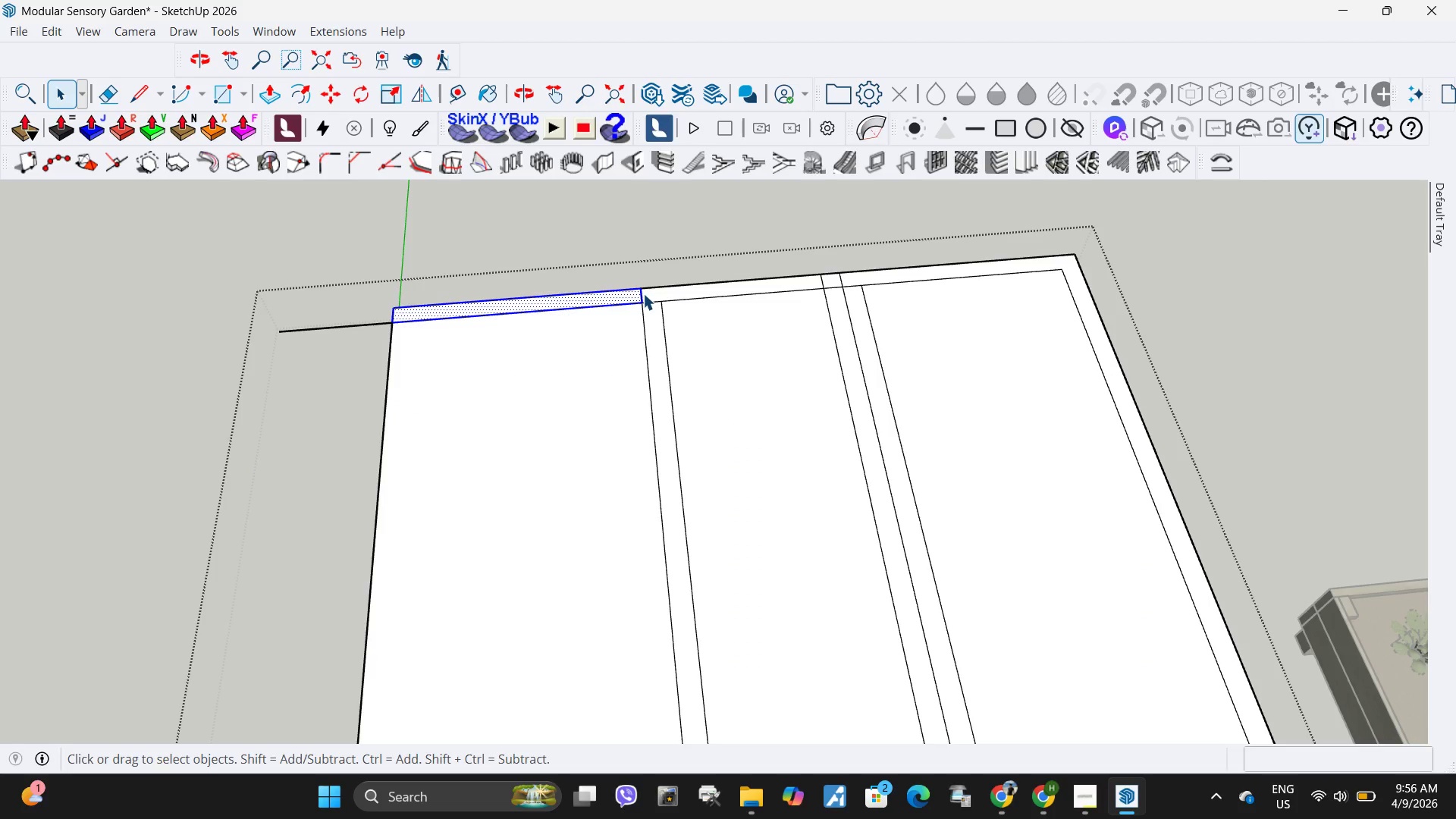 
left_click([640, 296])
 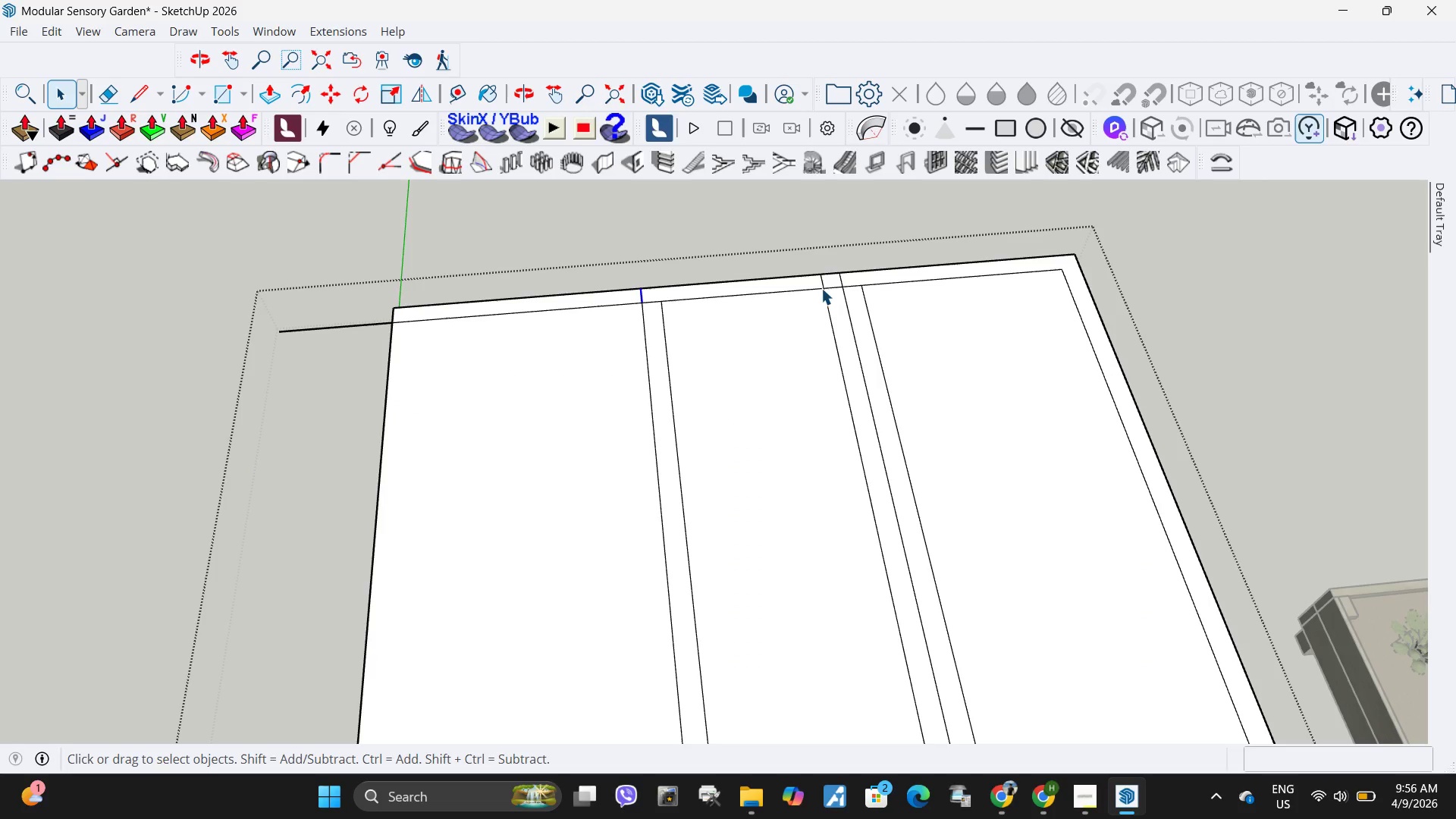 
key(Delete)
 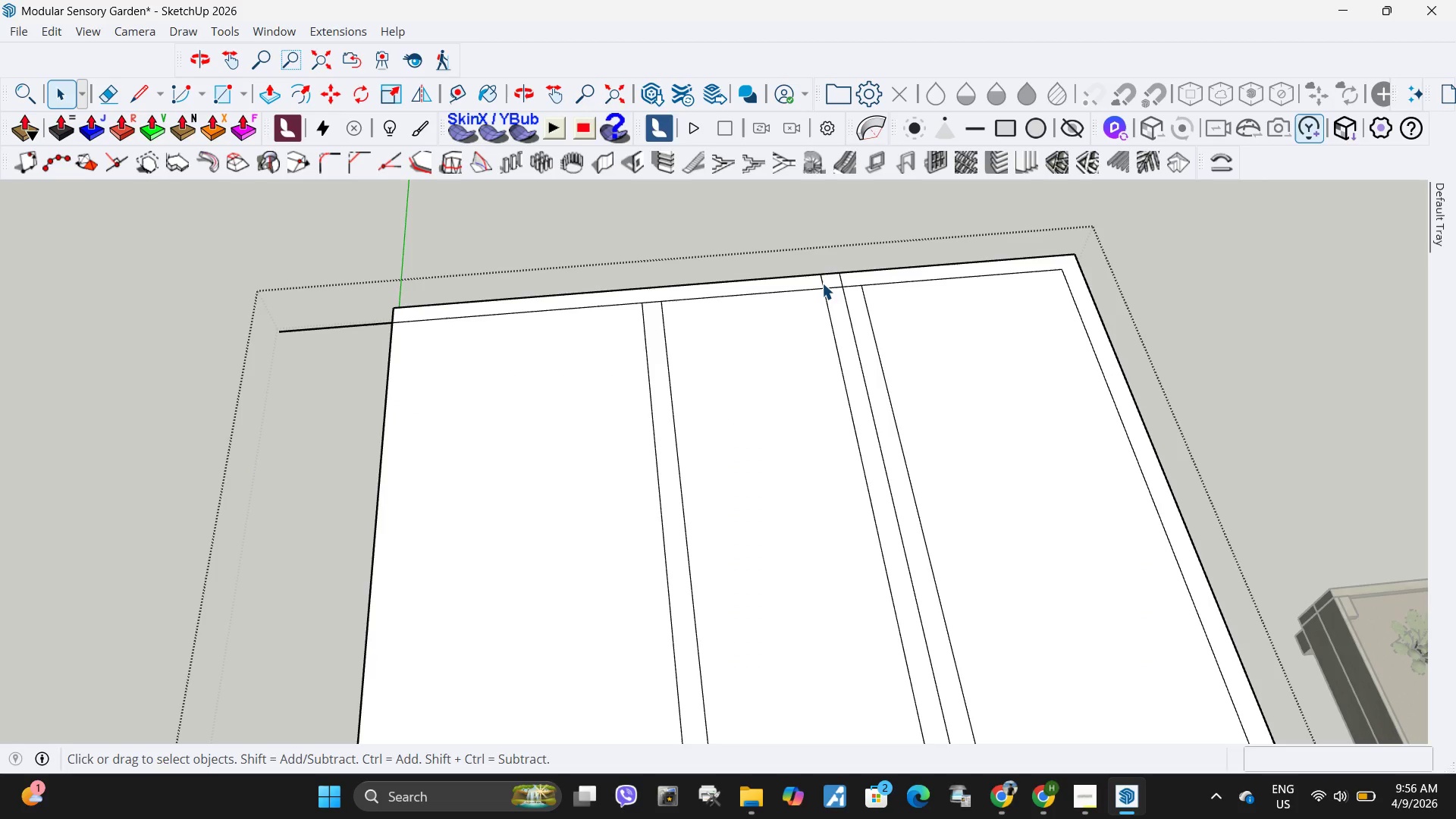 
double_click([822, 283])
 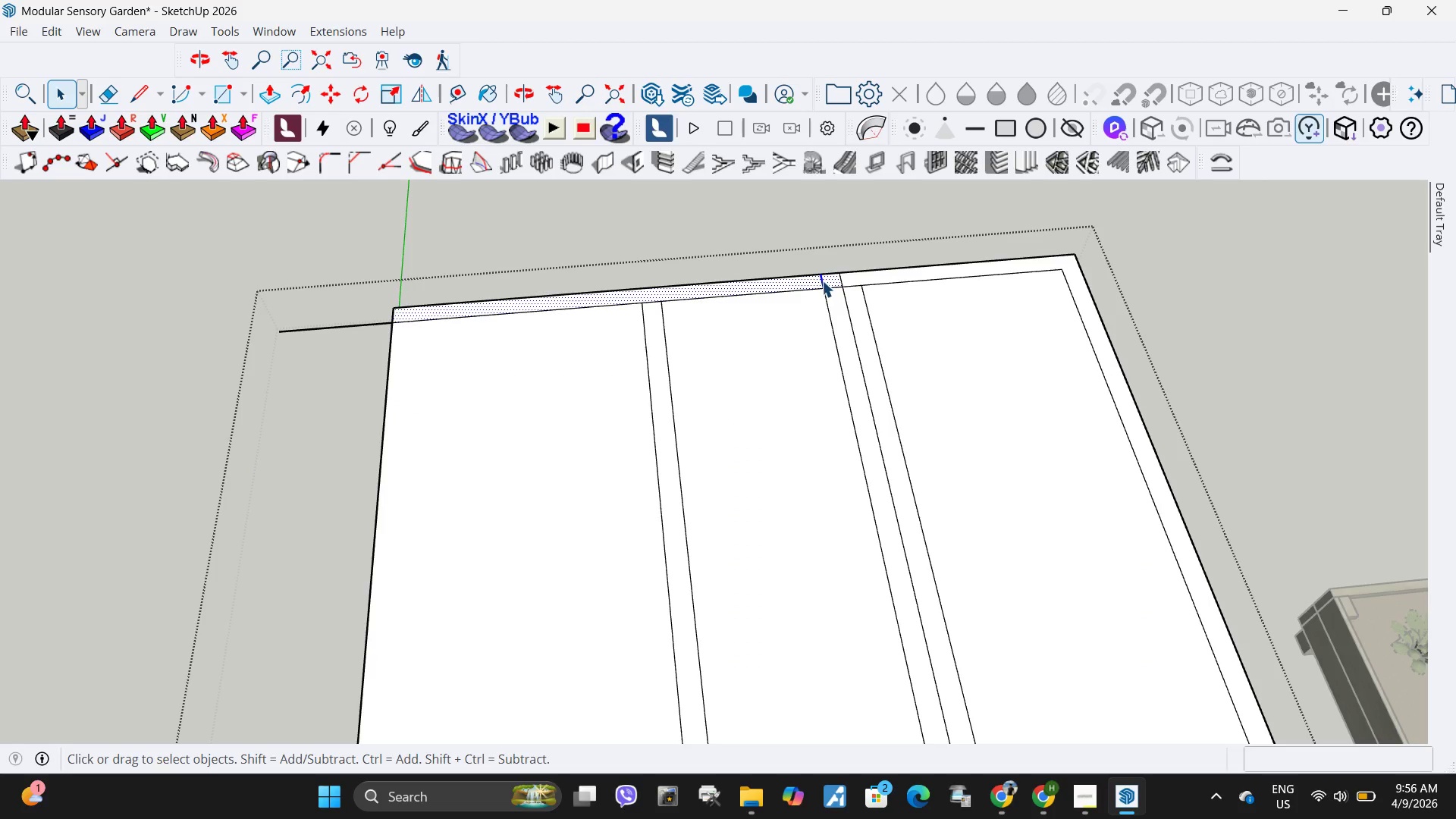 
double_click([819, 281])
 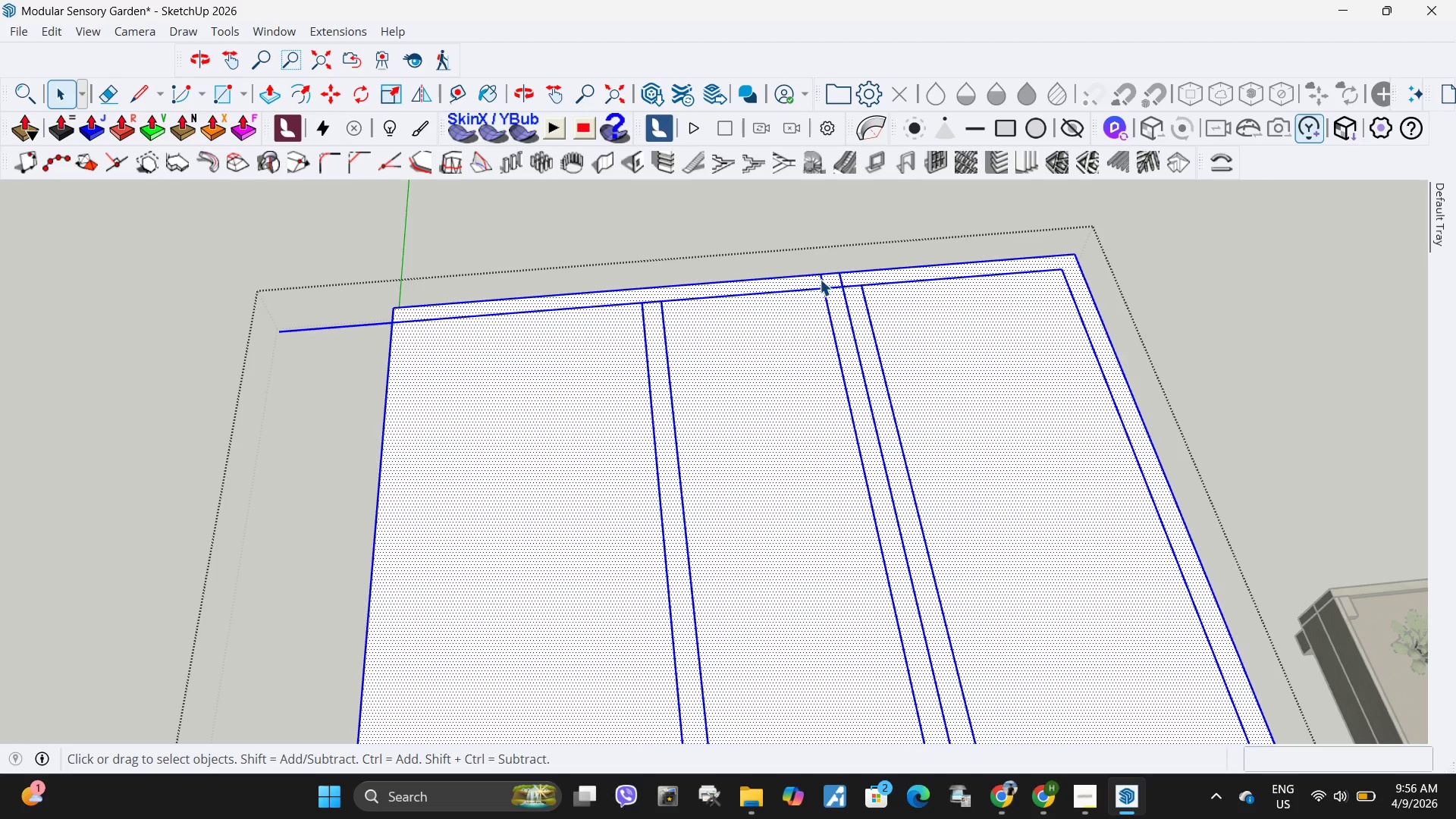 
double_click([821, 278])
 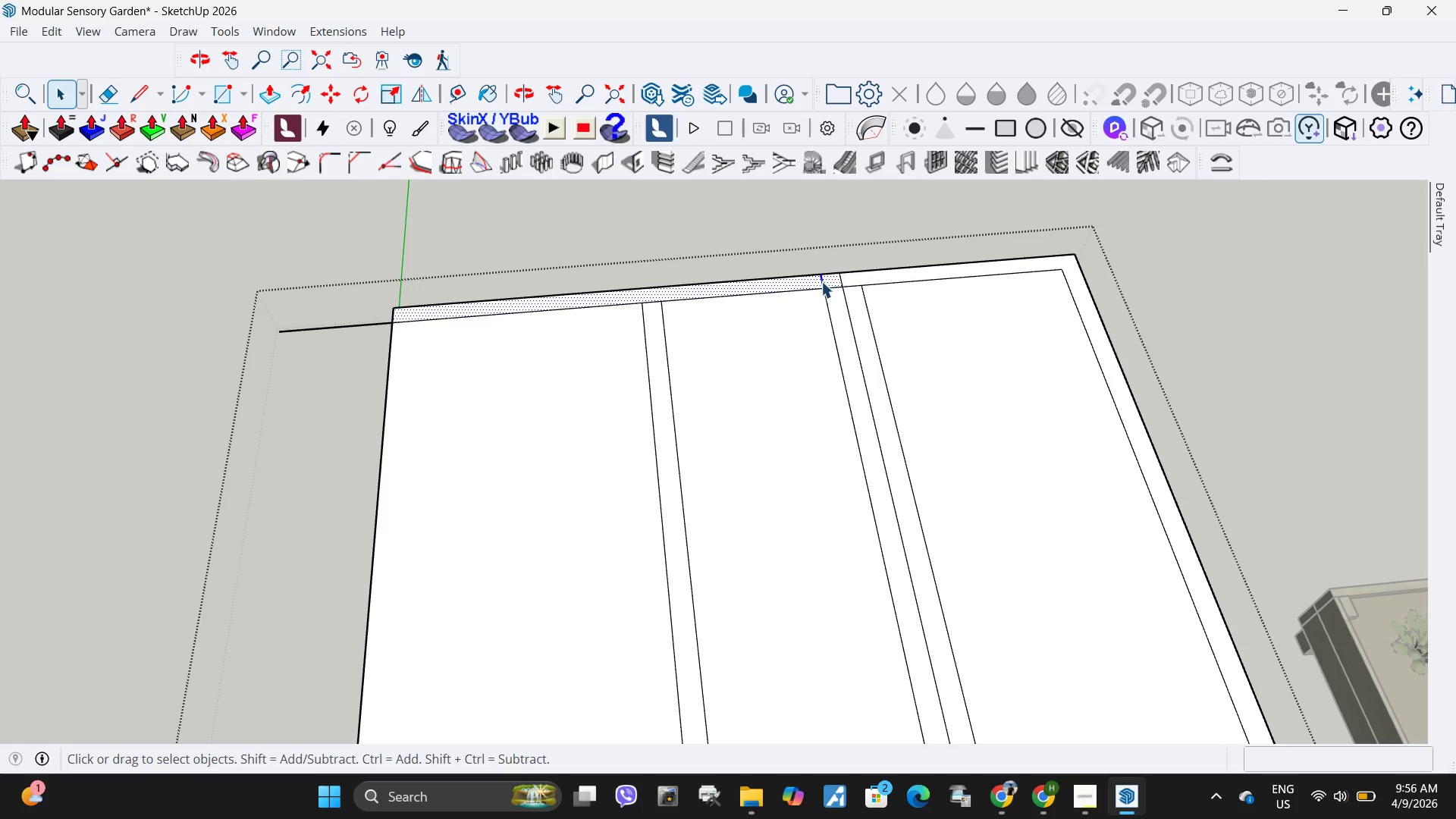 
triple_click([821, 281])
 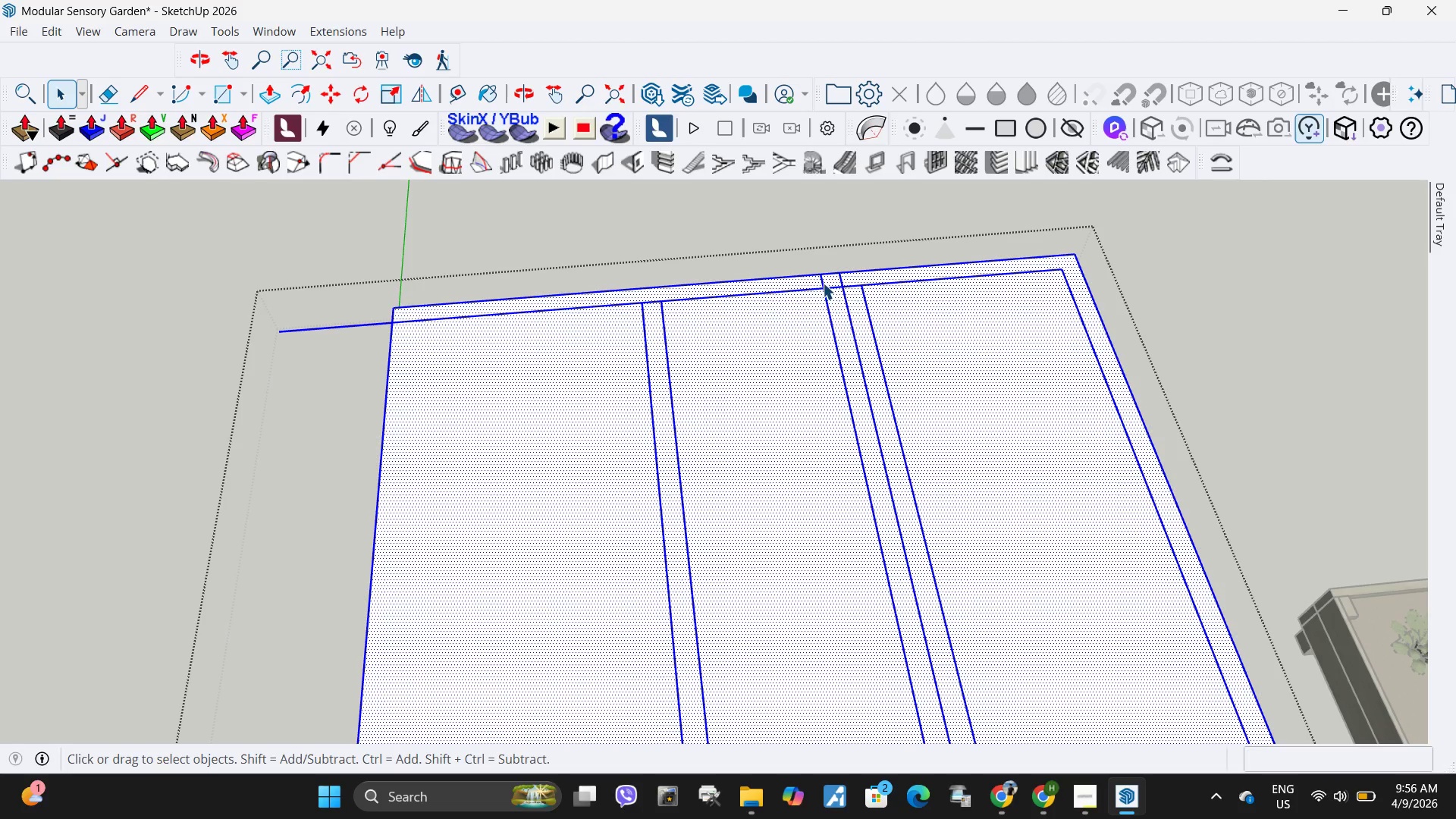 
triple_click([823, 283])
 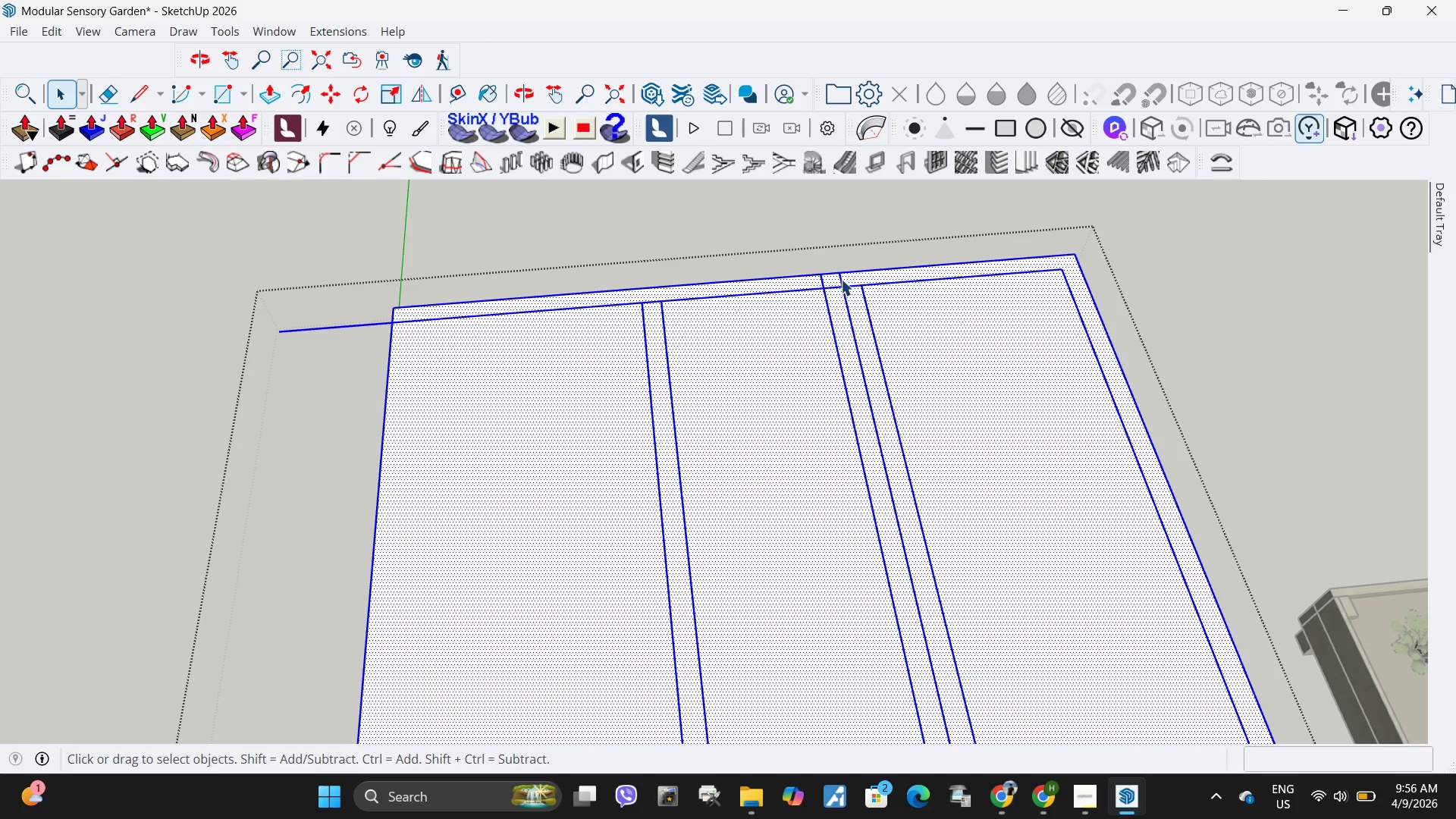 
triple_click([842, 279])
 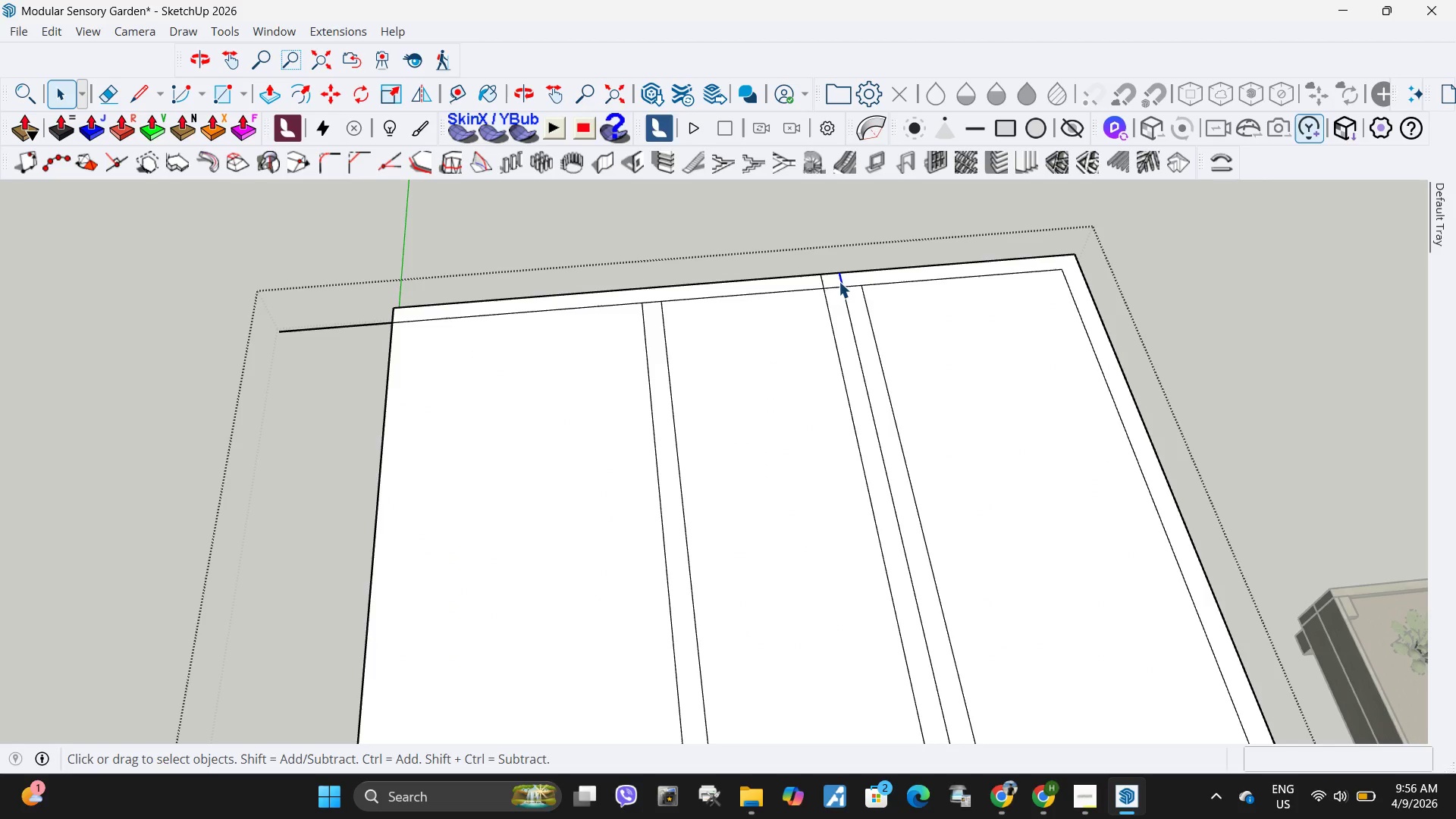 
key(Delete)
 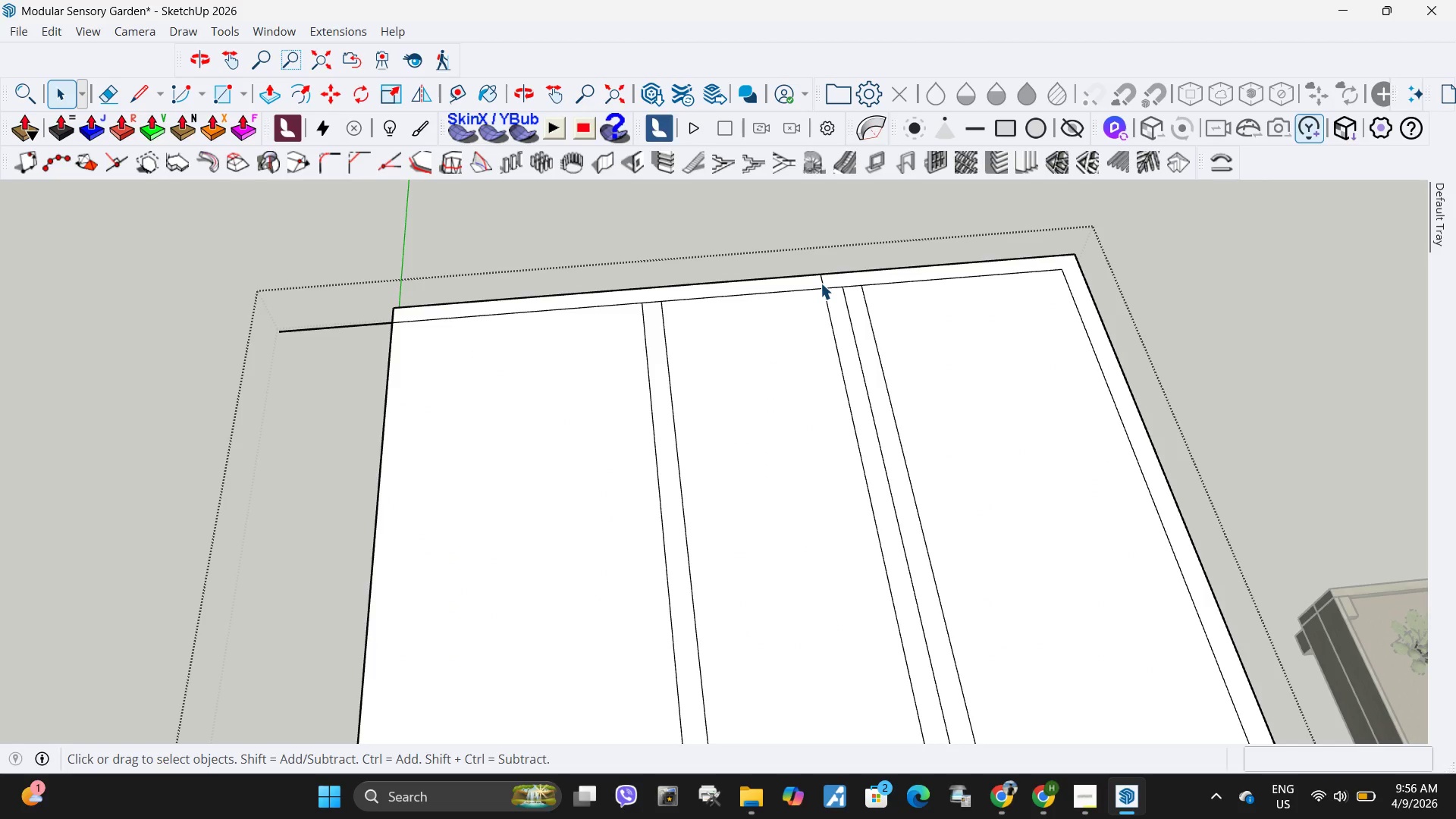 
left_click([821, 283])
 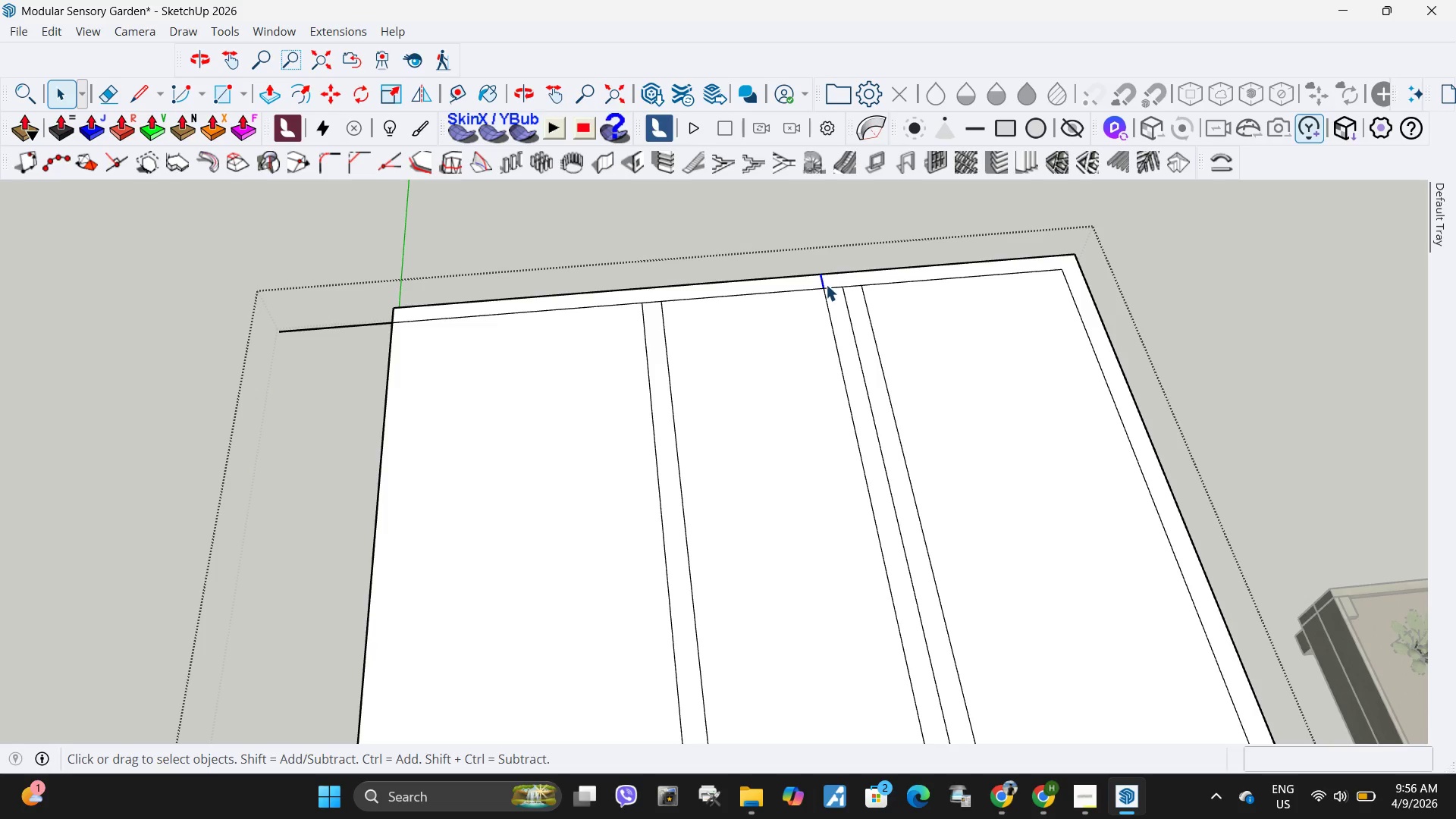 
key(Delete)
 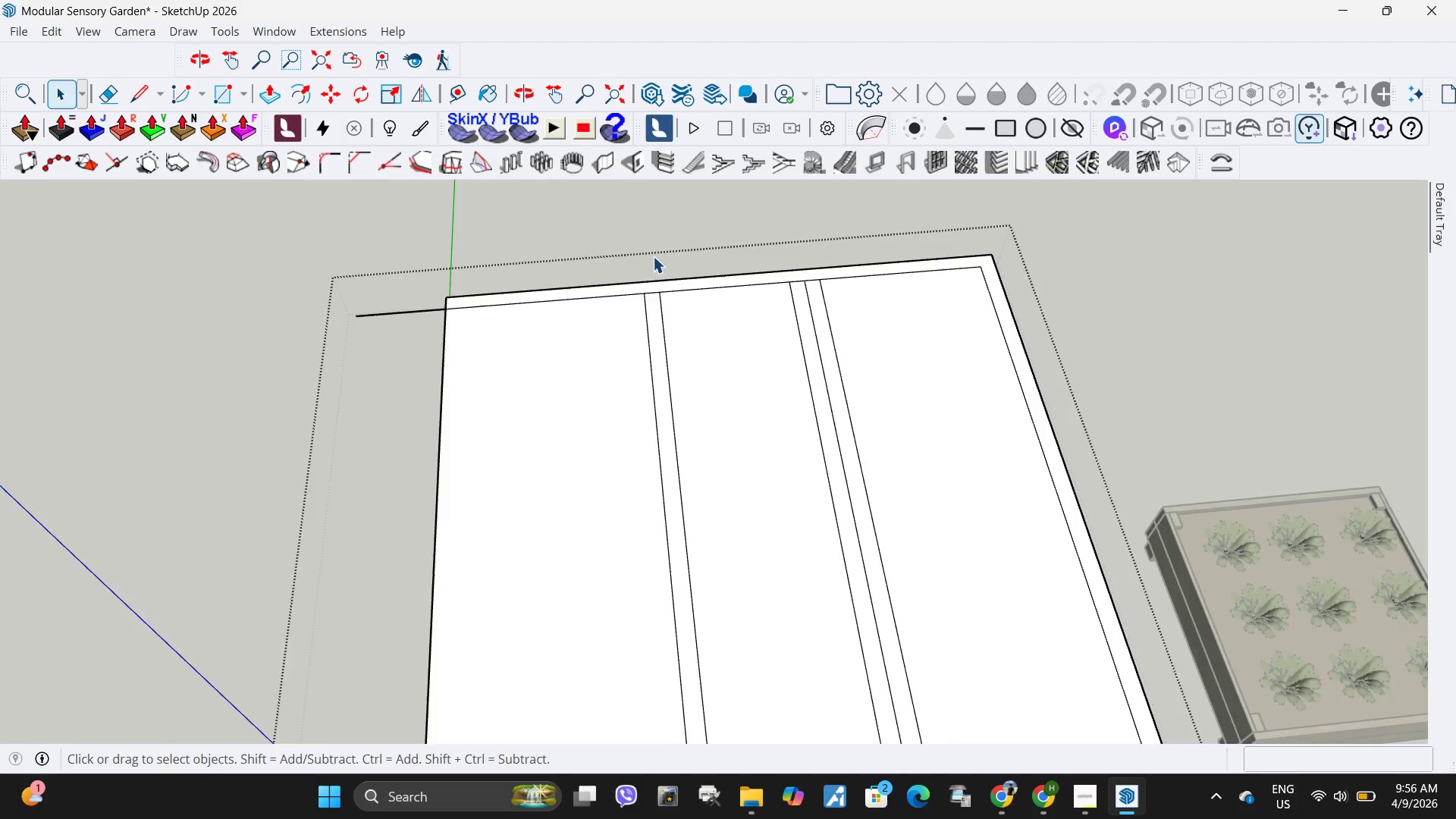 
scroll: coordinate [822, 371], scroll_direction: down, amount: 8.0
 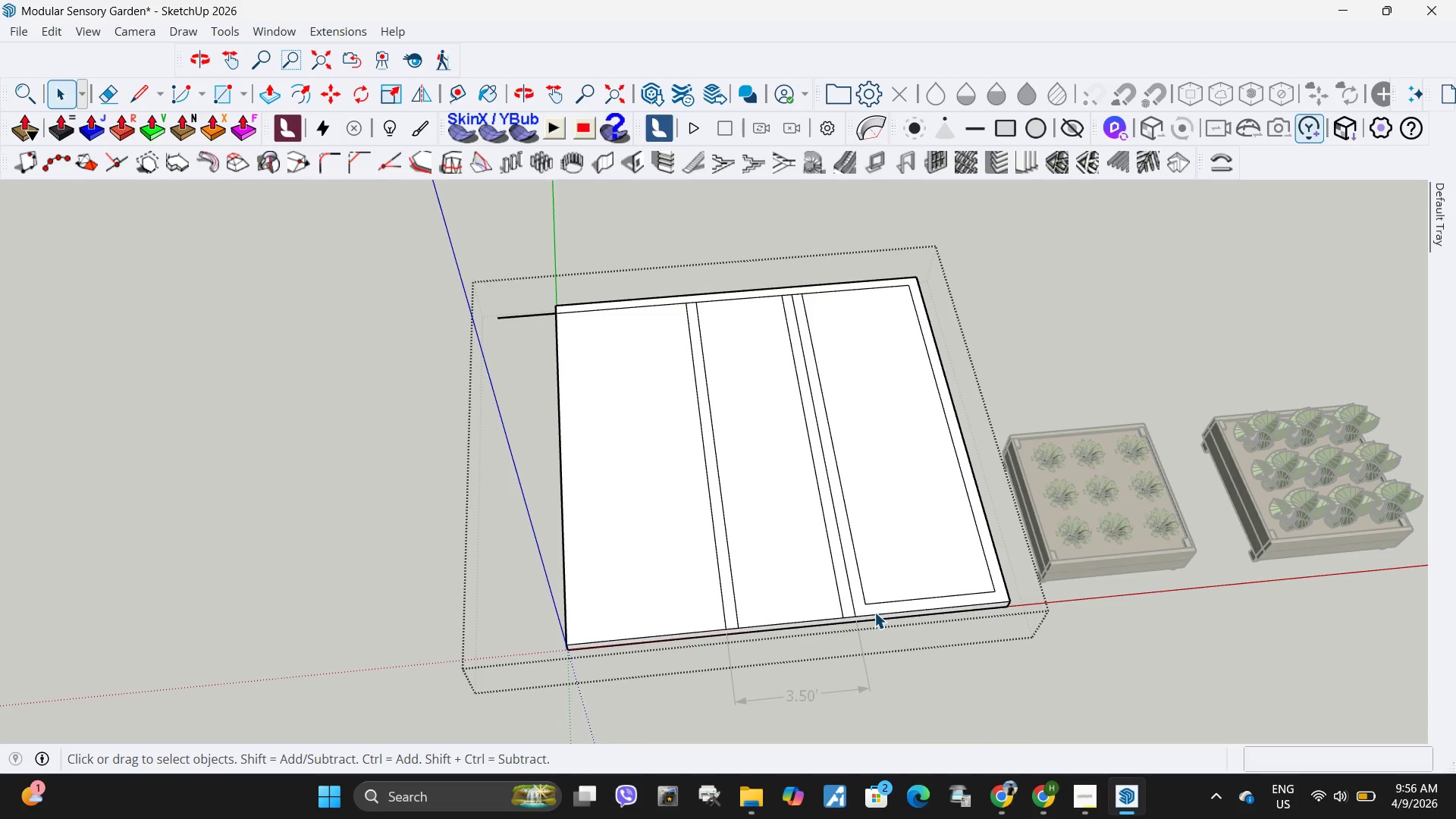 
key(L)
 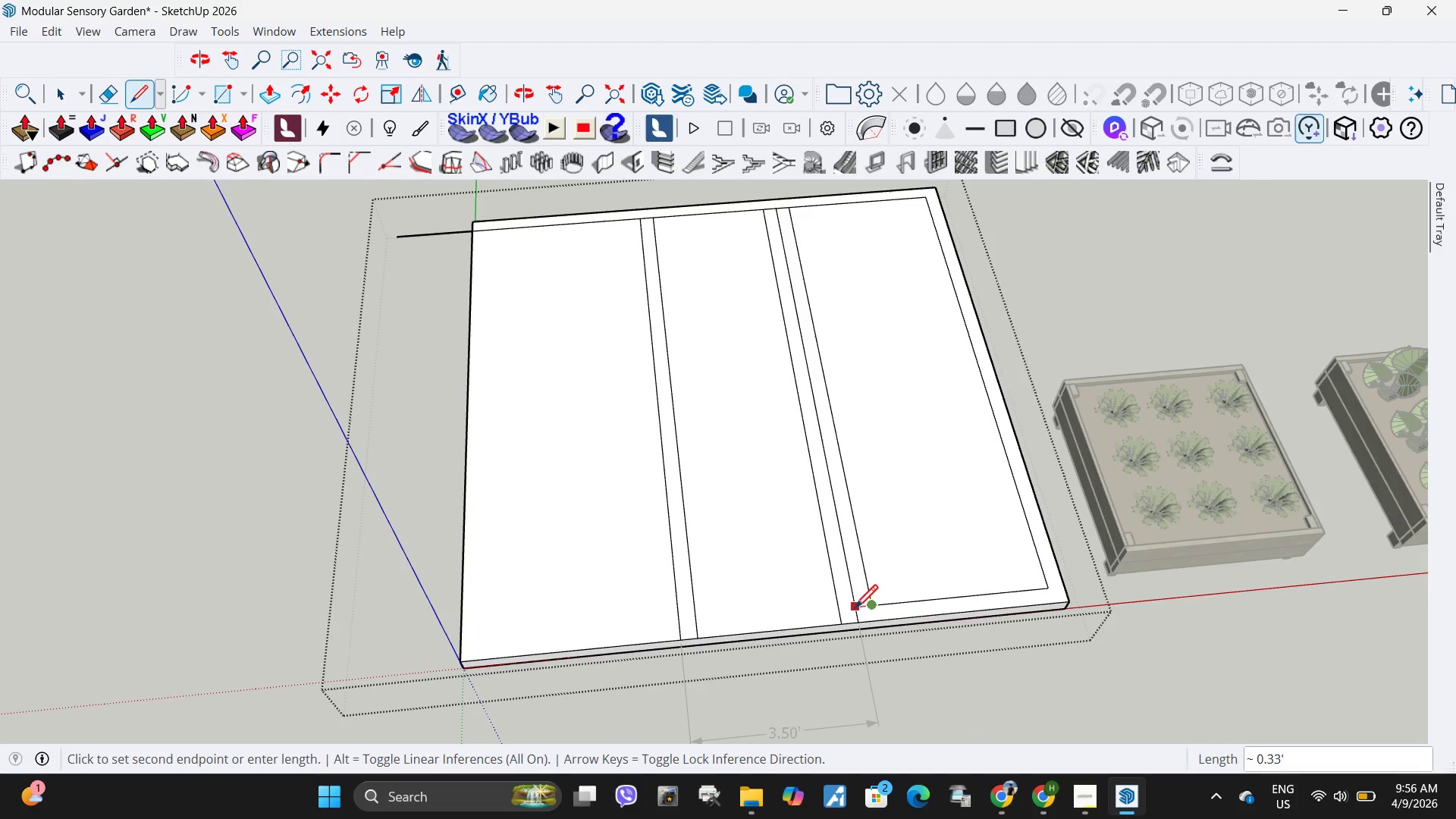 
scroll: coordinate [848, 601], scroll_direction: up, amount: 3.0
 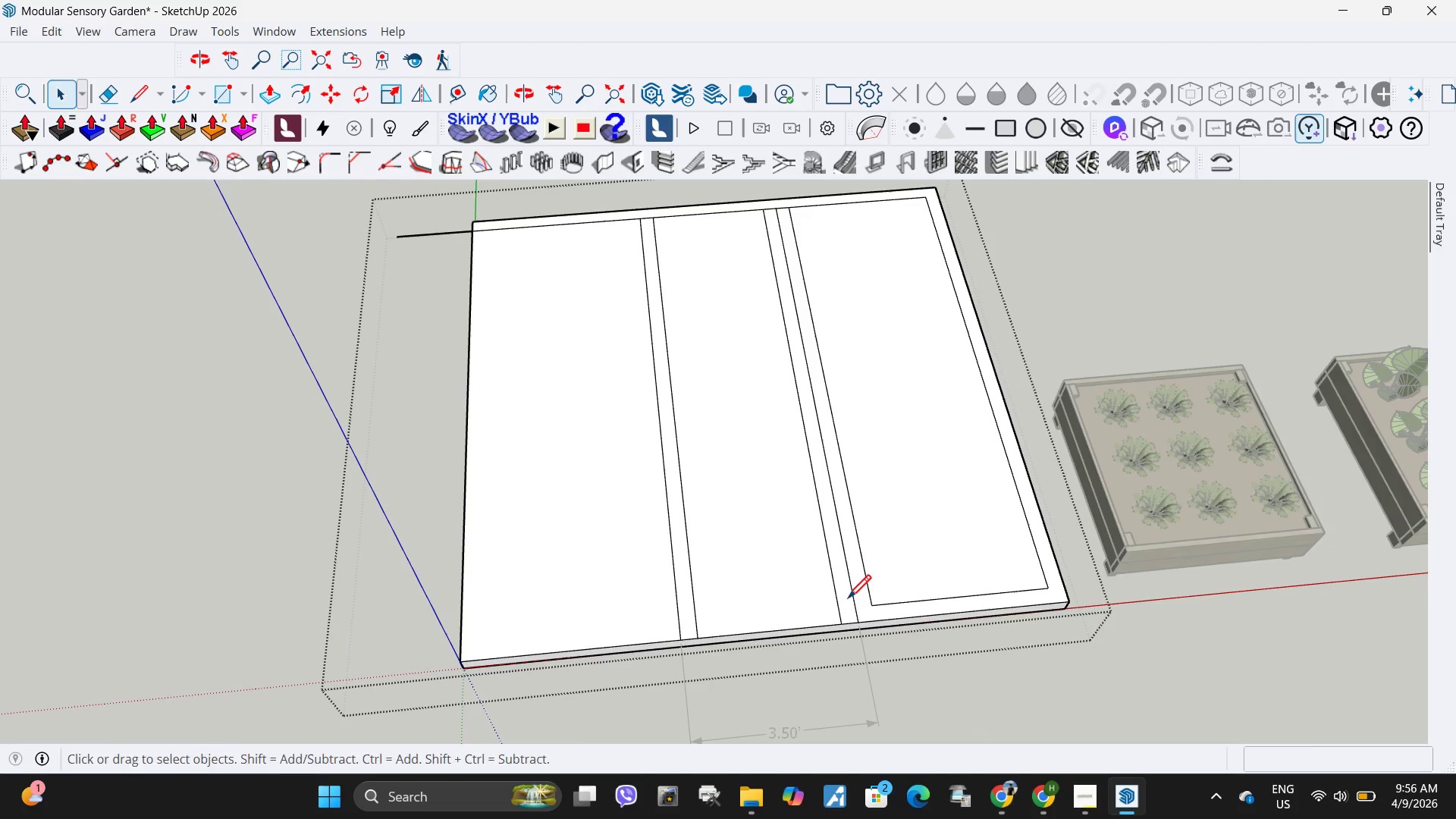 
left_click([854, 610])
 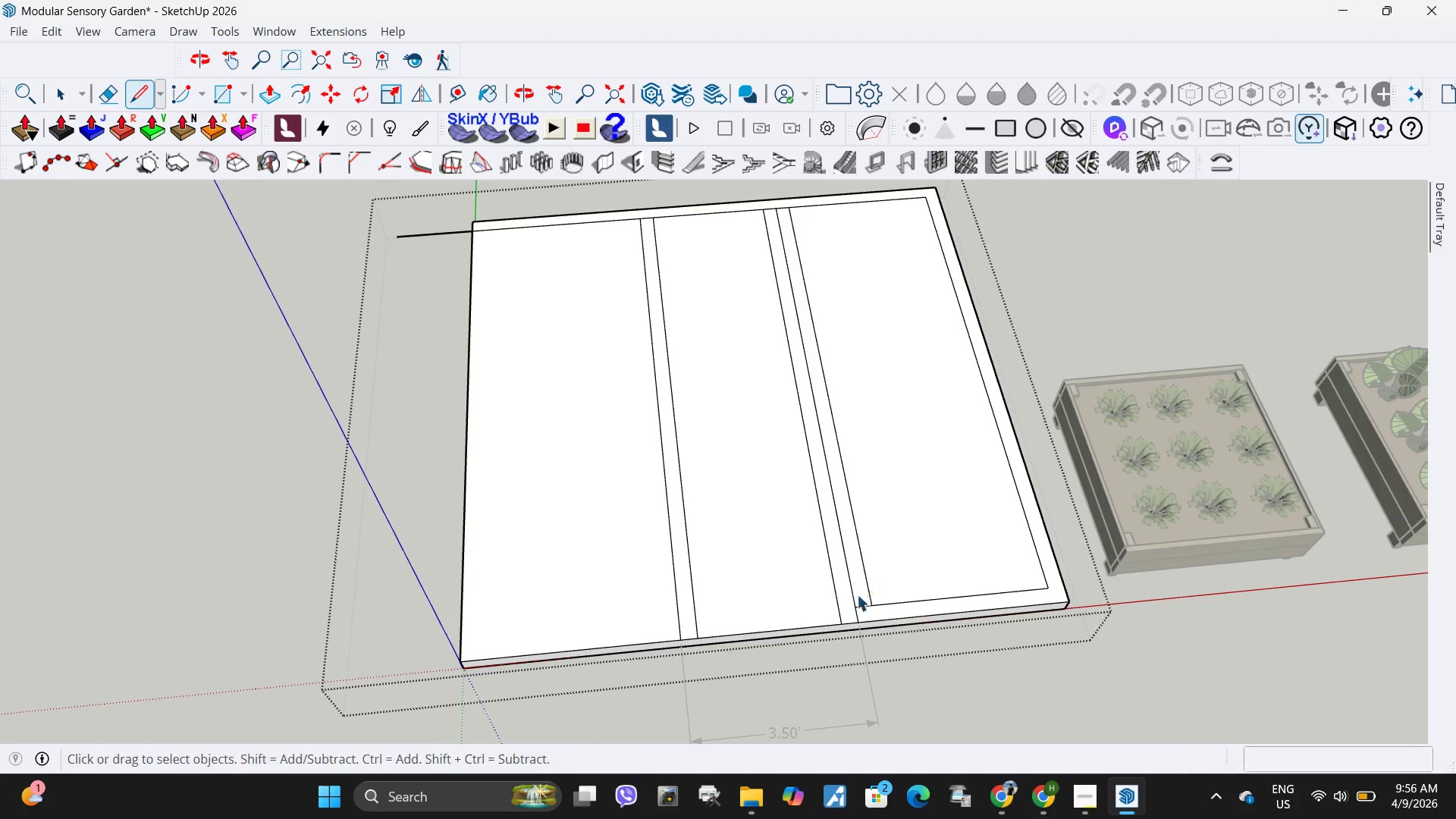 
key(Space)
 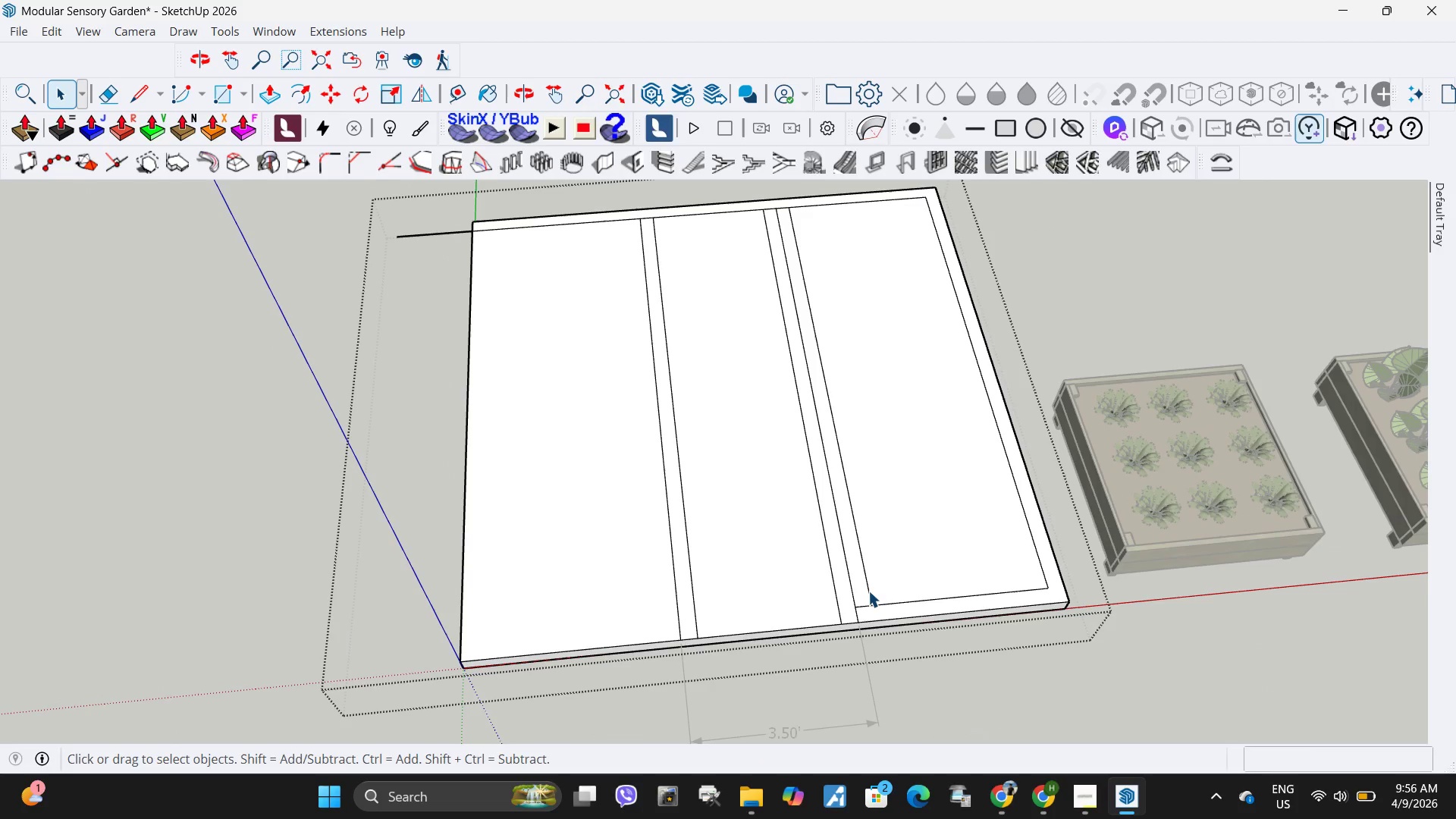 
left_click([868, 591])
 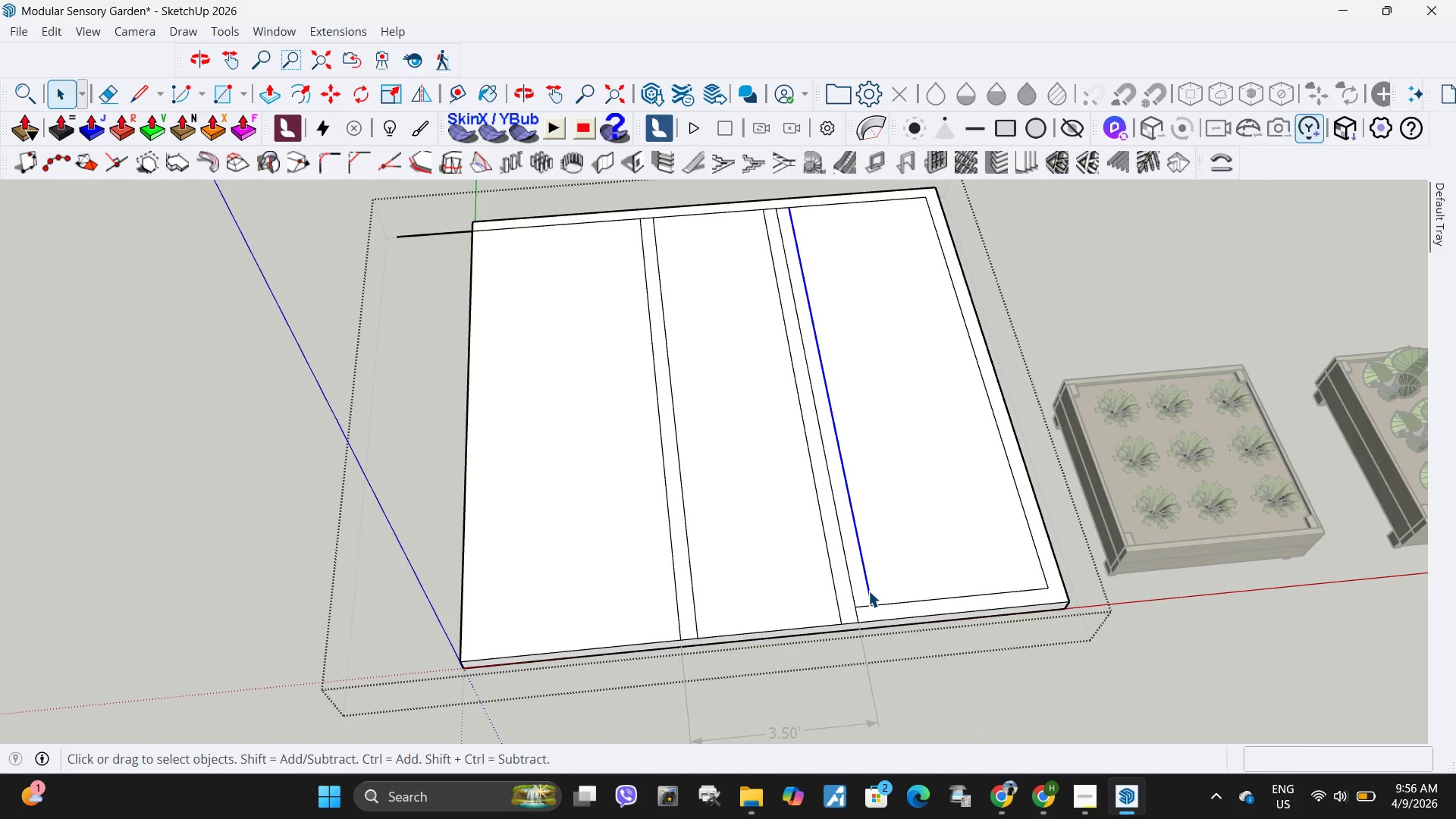 
key(Delete)
 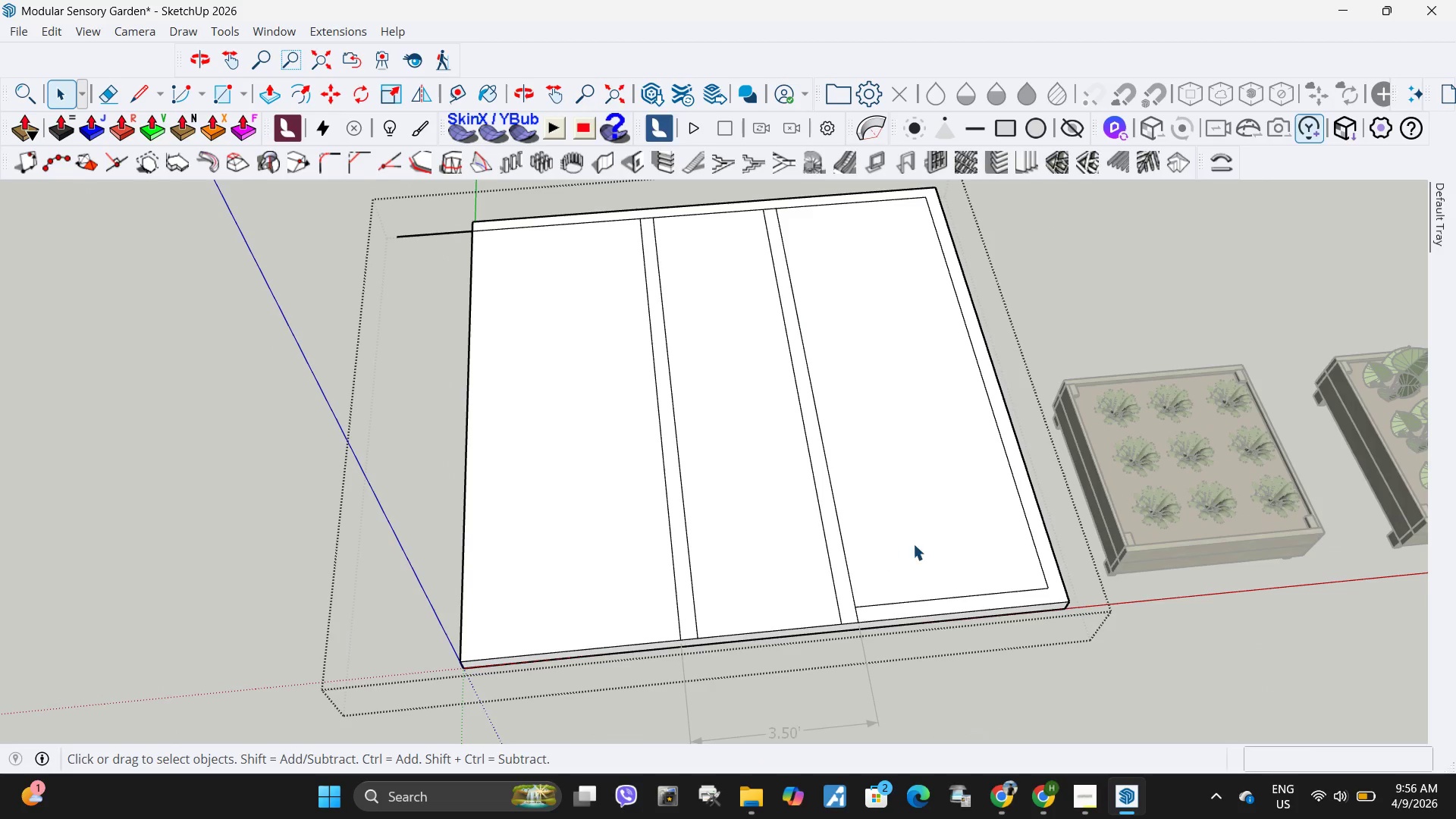 
scroll: coordinate [913, 544], scroll_direction: down, amount: 1.0
 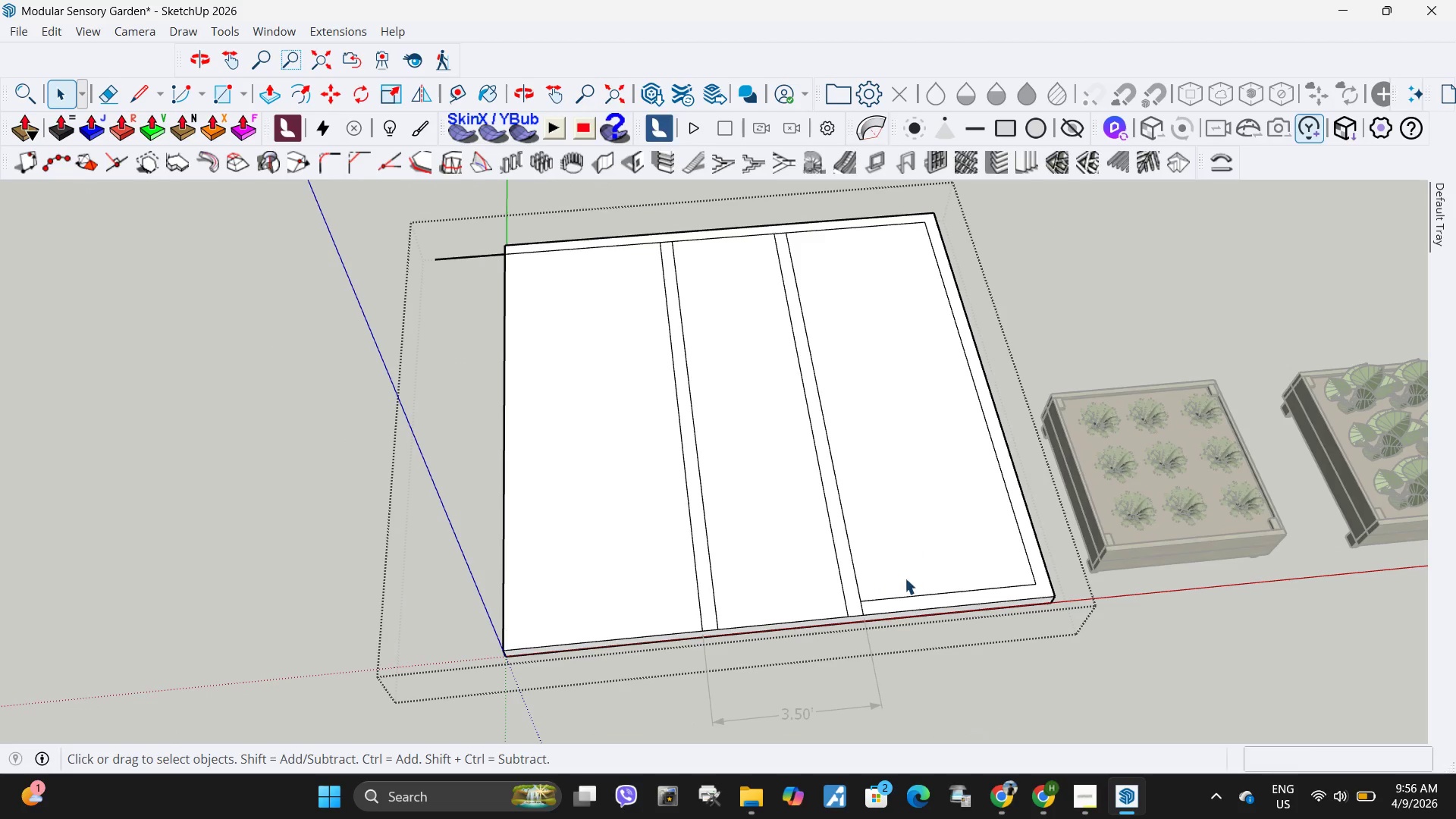 
key(L)
 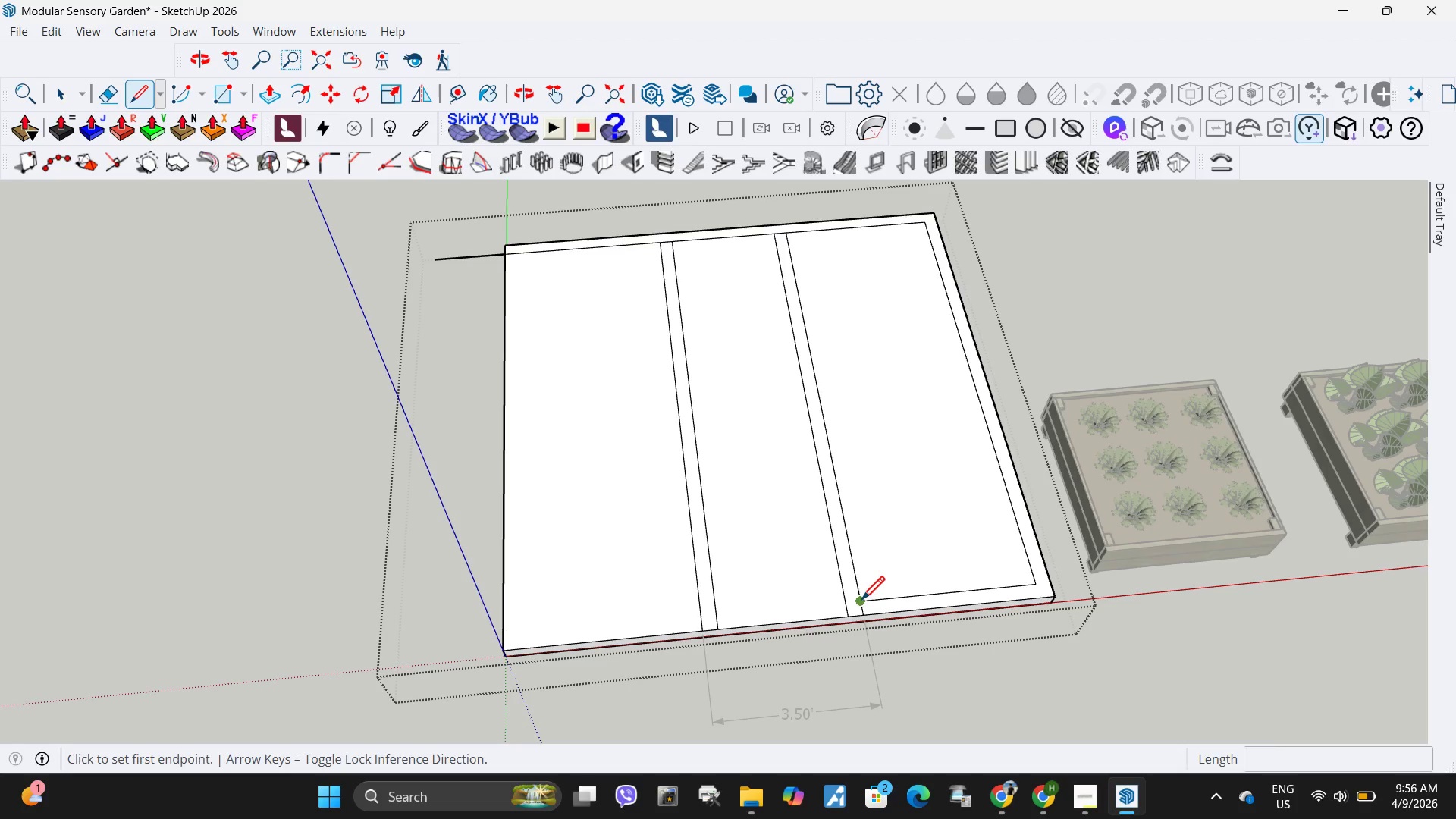 
left_click([861, 602])
 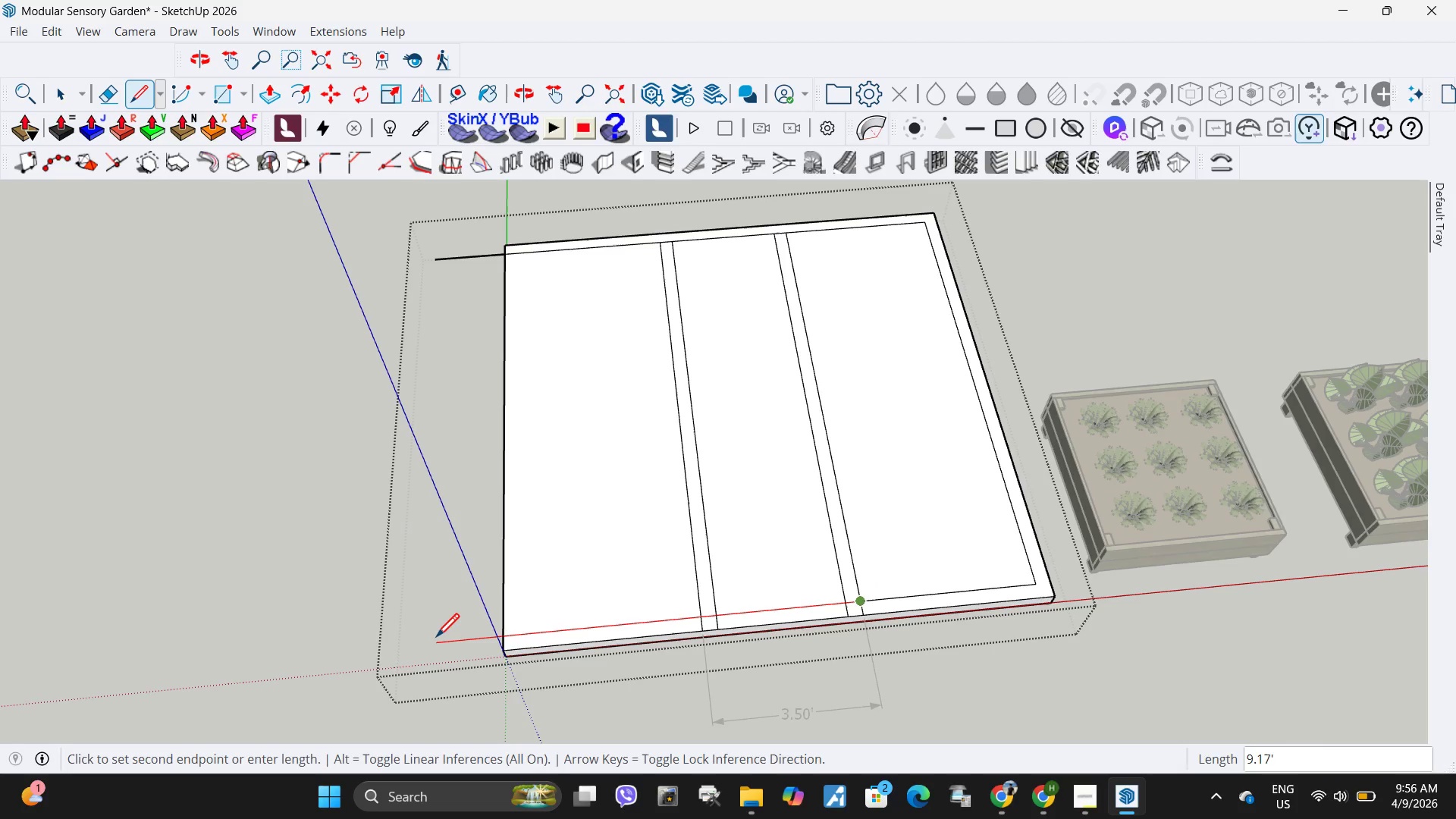 
left_click([435, 639])
 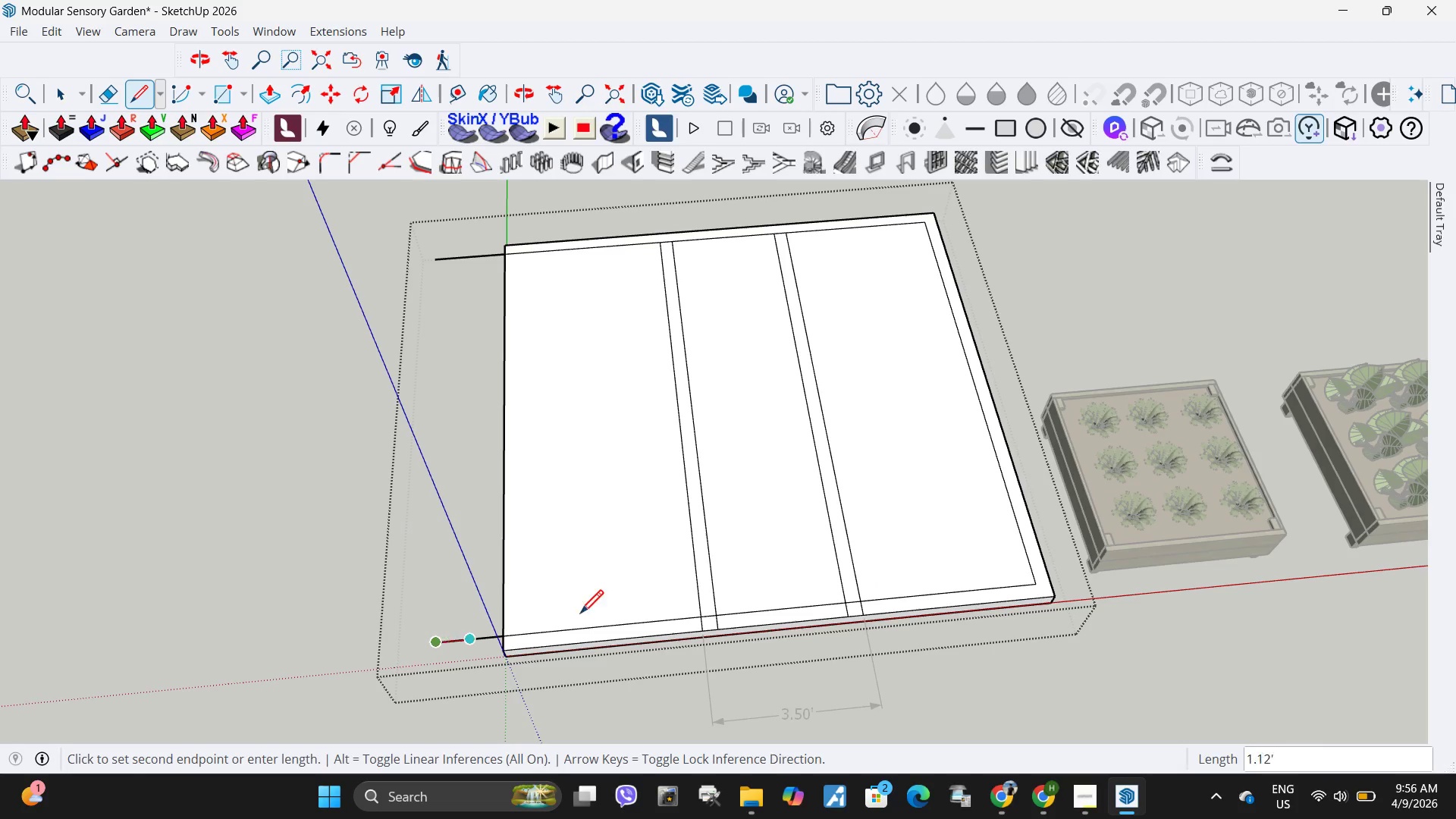 
key(Space)
 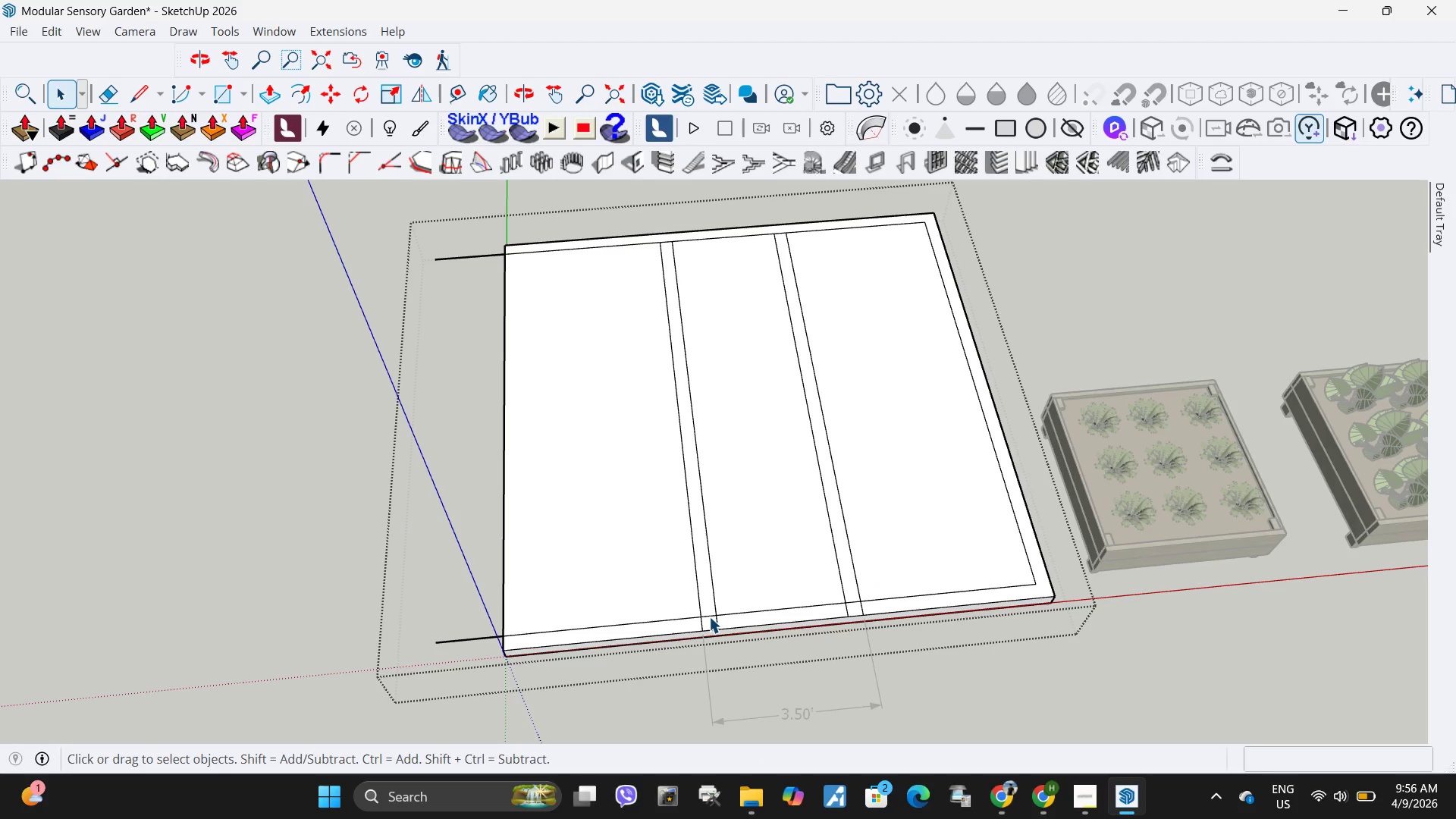 
left_click([709, 617])
 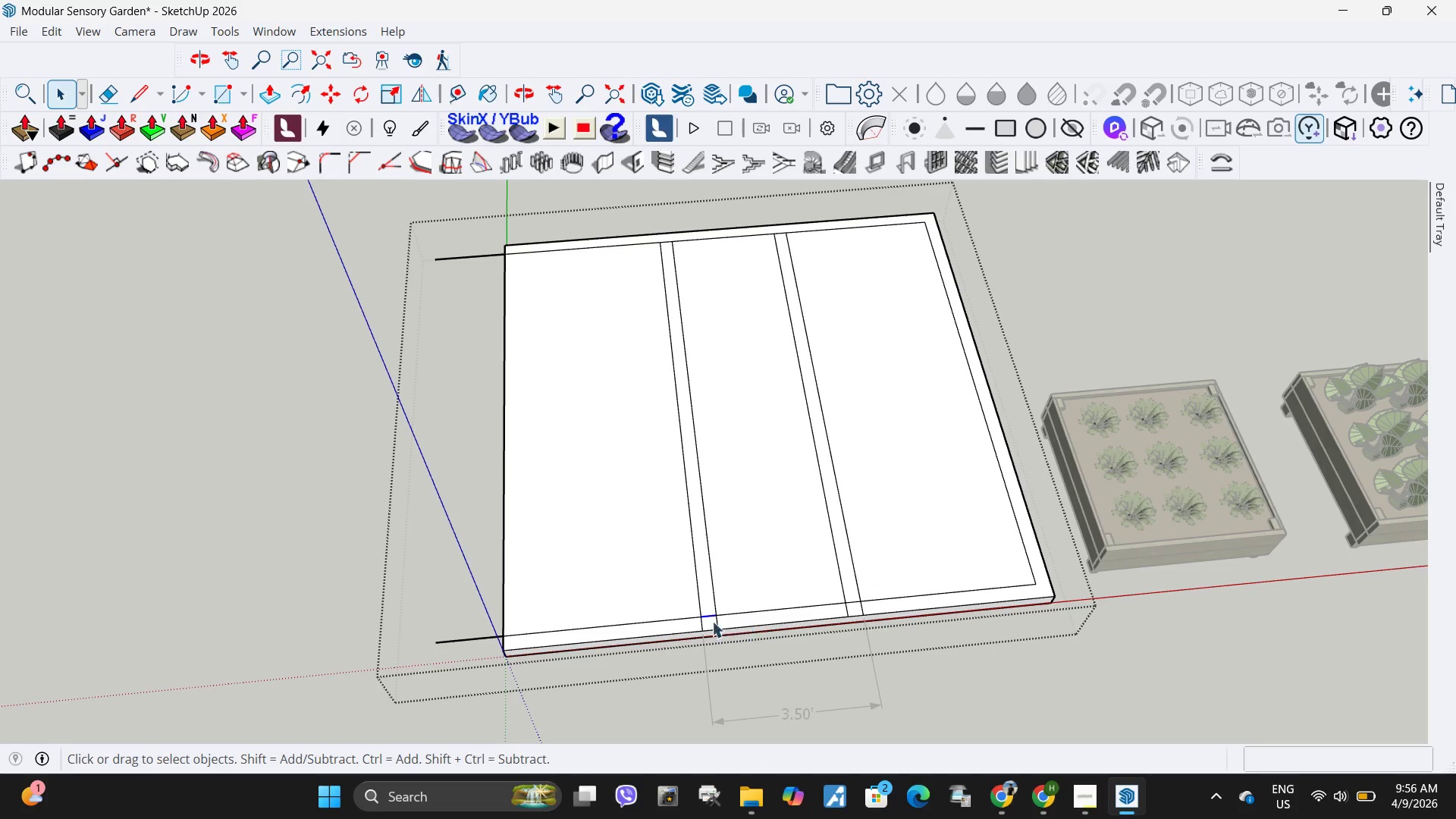 
key(Delete)
 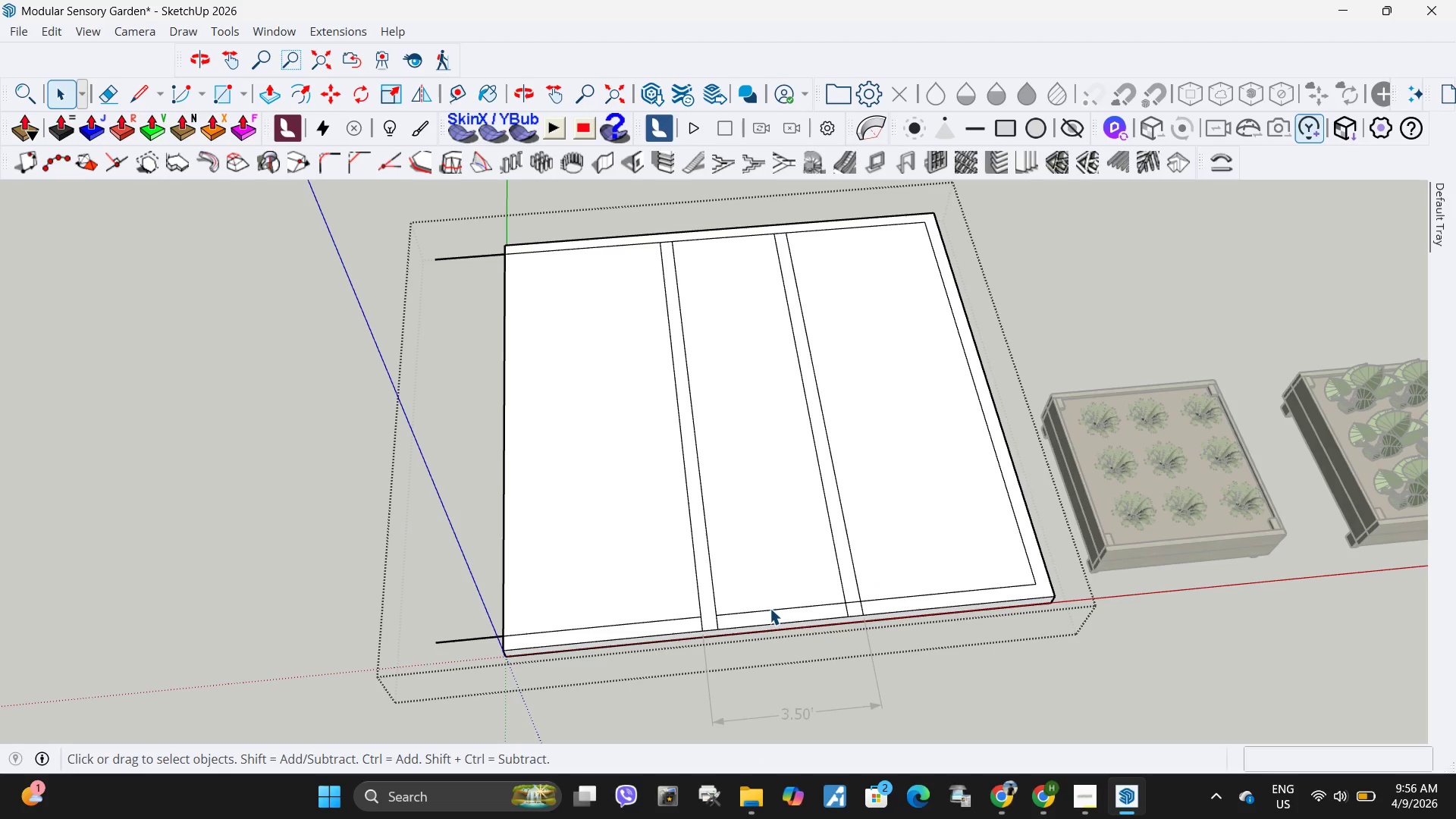 
left_click([770, 608])
 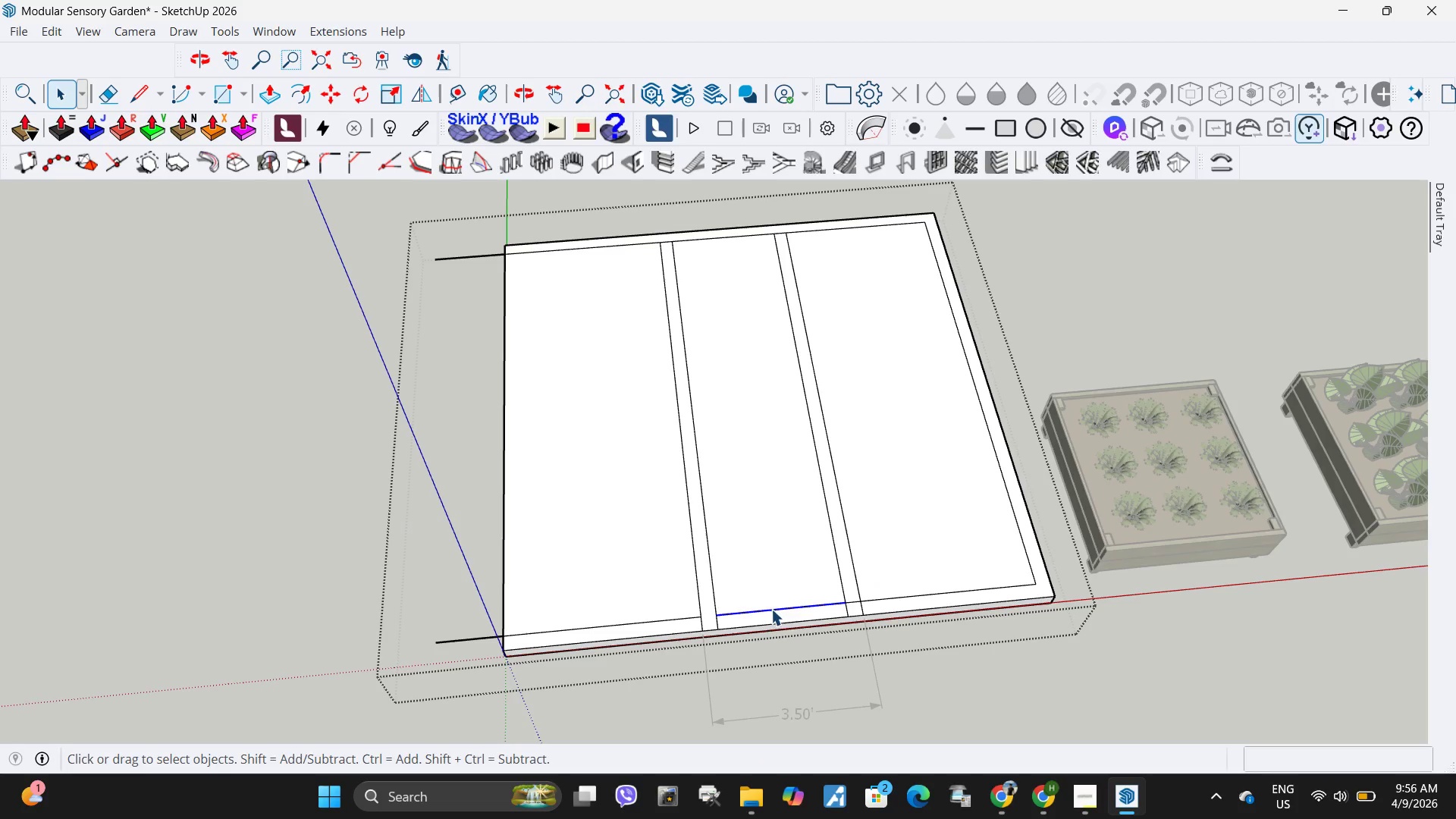 
key(Delete)
 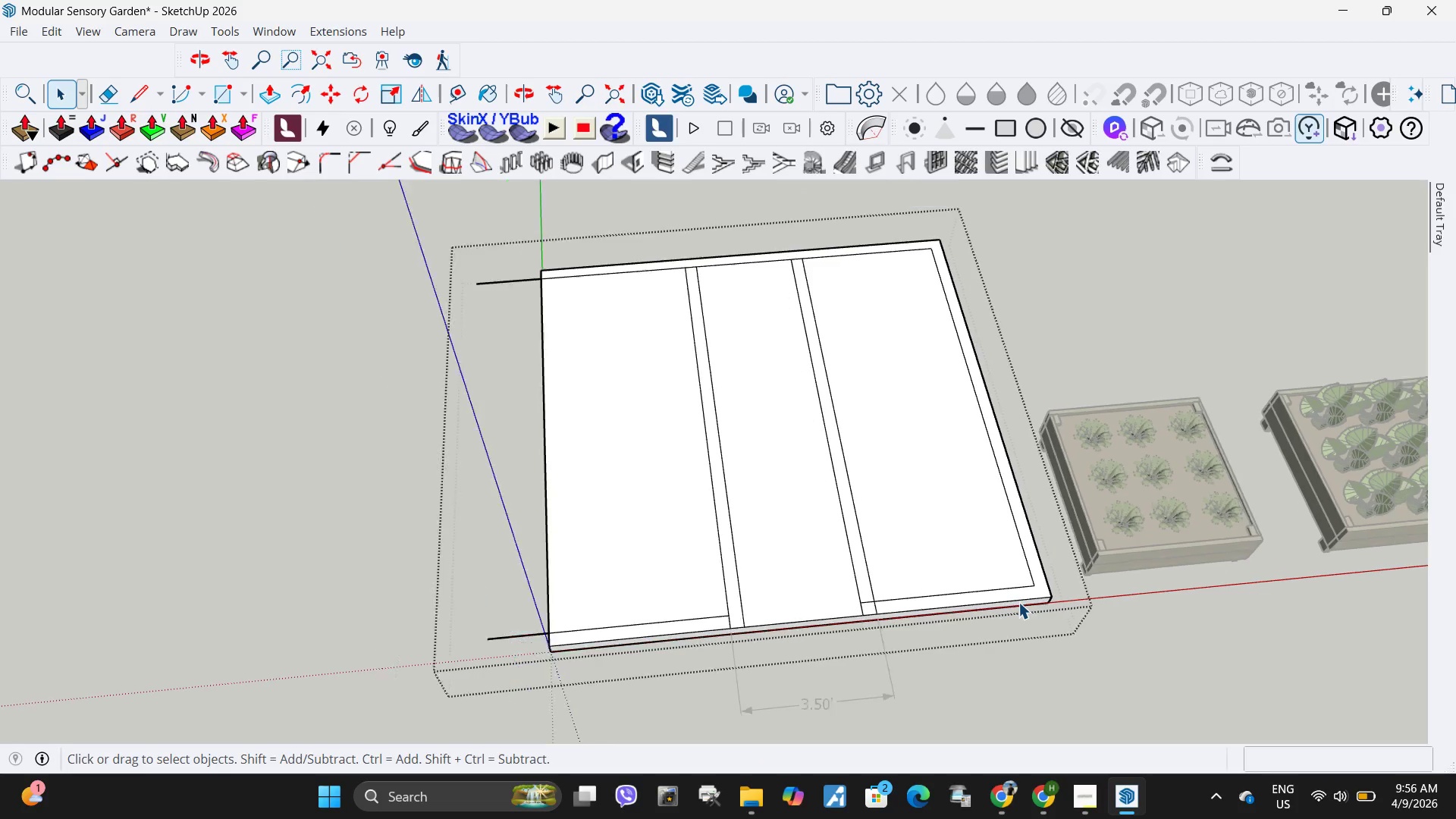 
scroll: coordinate [1018, 602], scroll_direction: down, amount: 2.0
 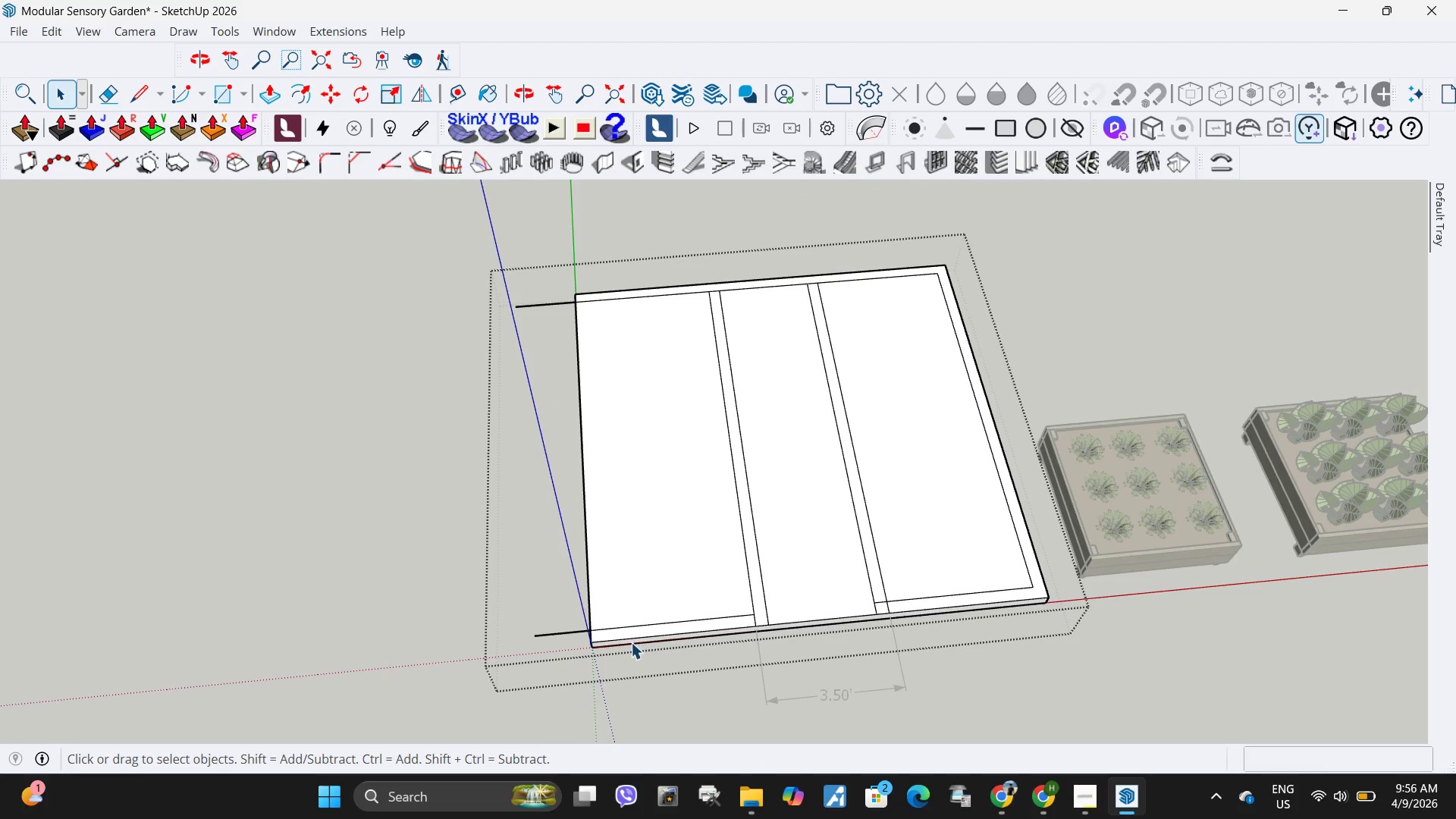 
key(L)
 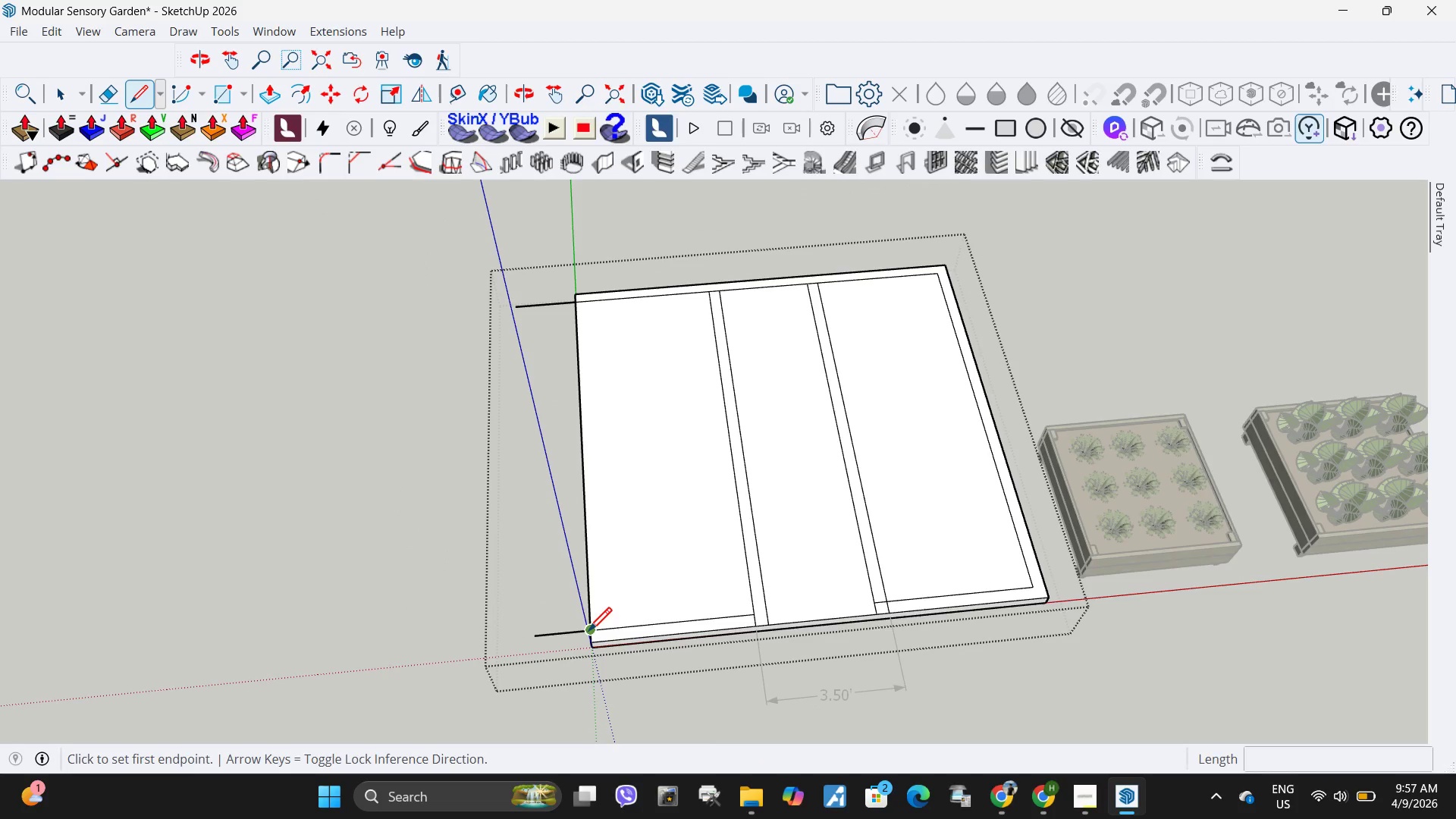 
left_click([588, 633])
 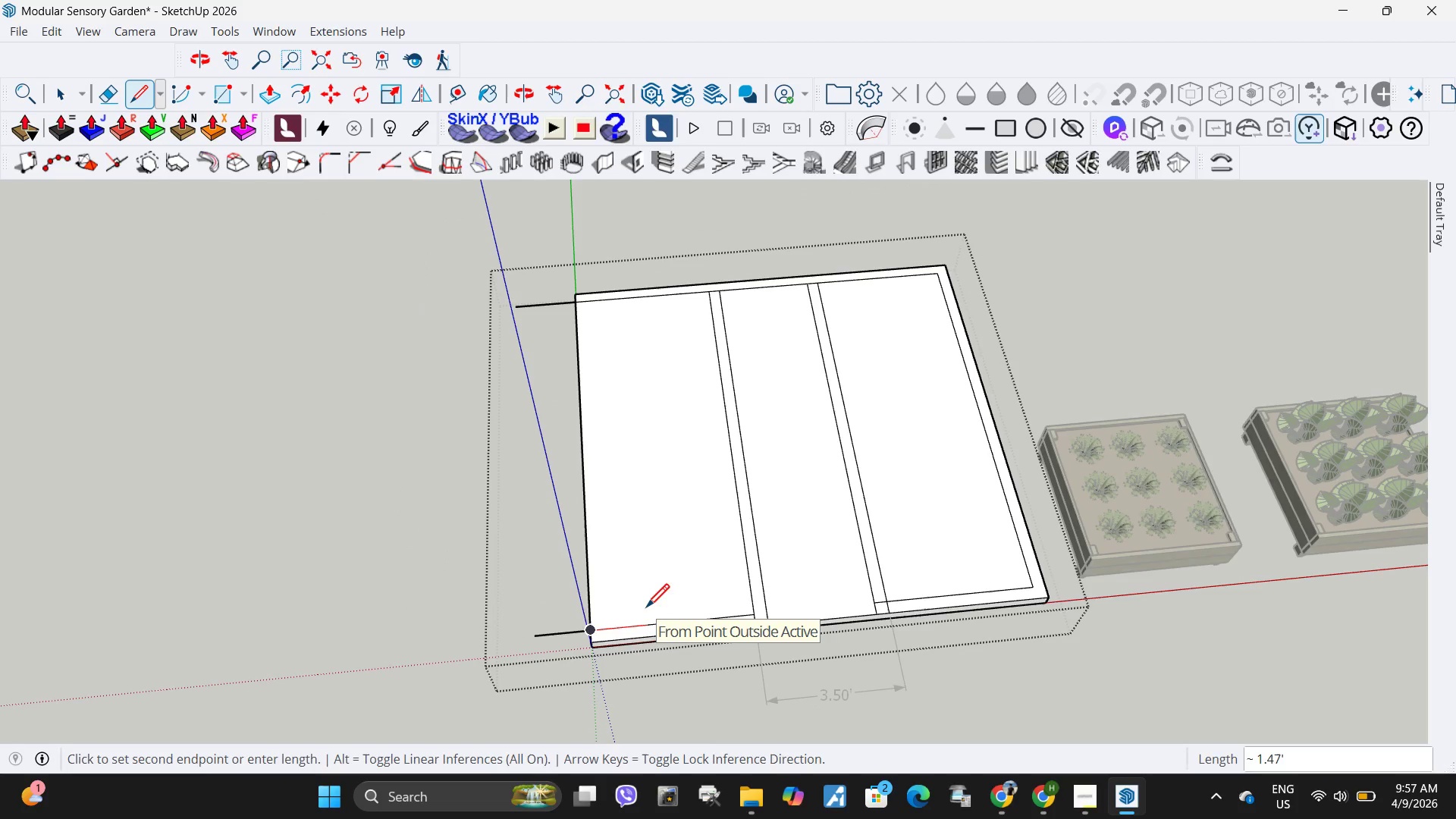 
key(4)
 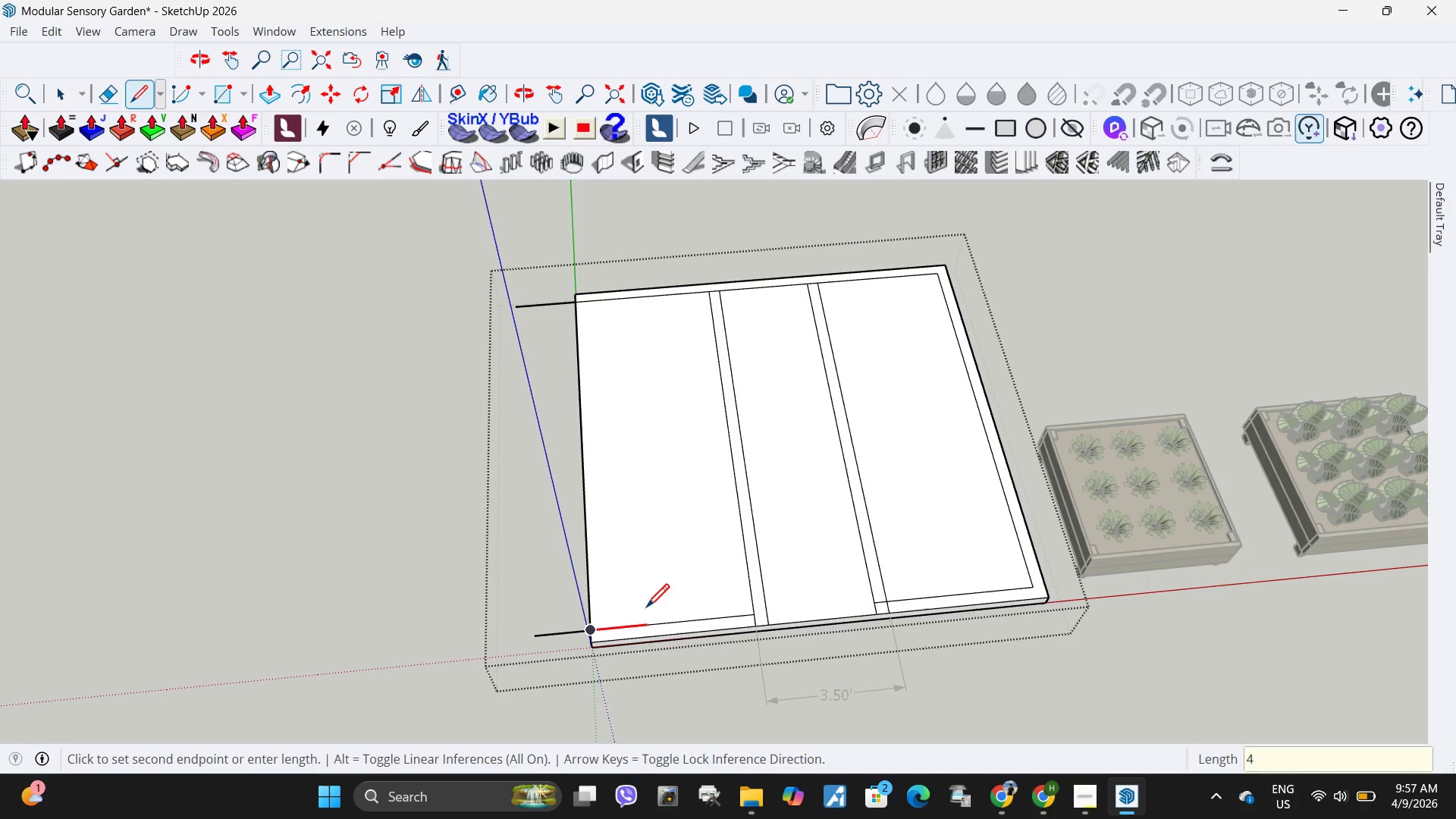 
key(Shift+ShiftRight)
 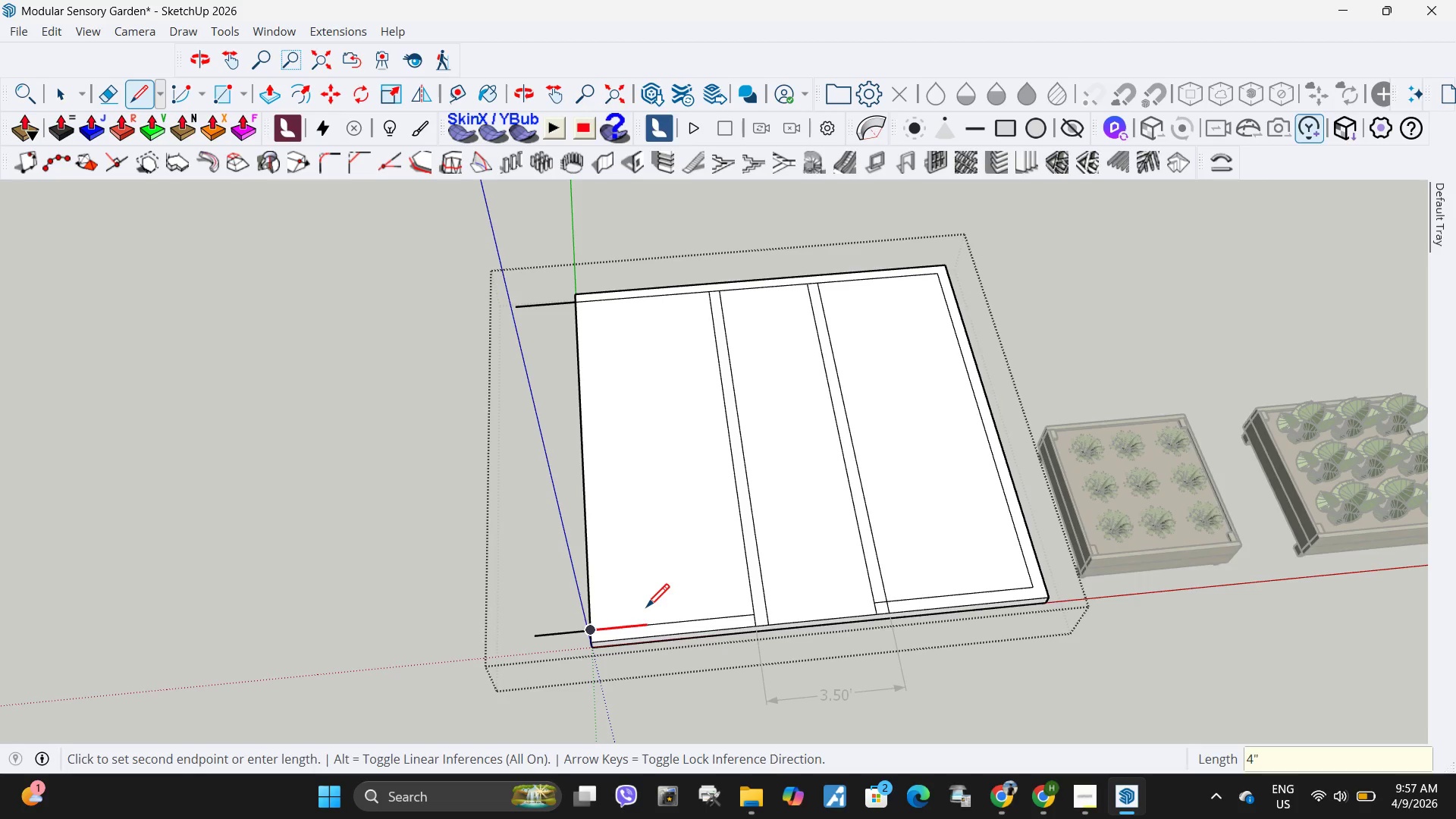 
key(Shift+Quote)
 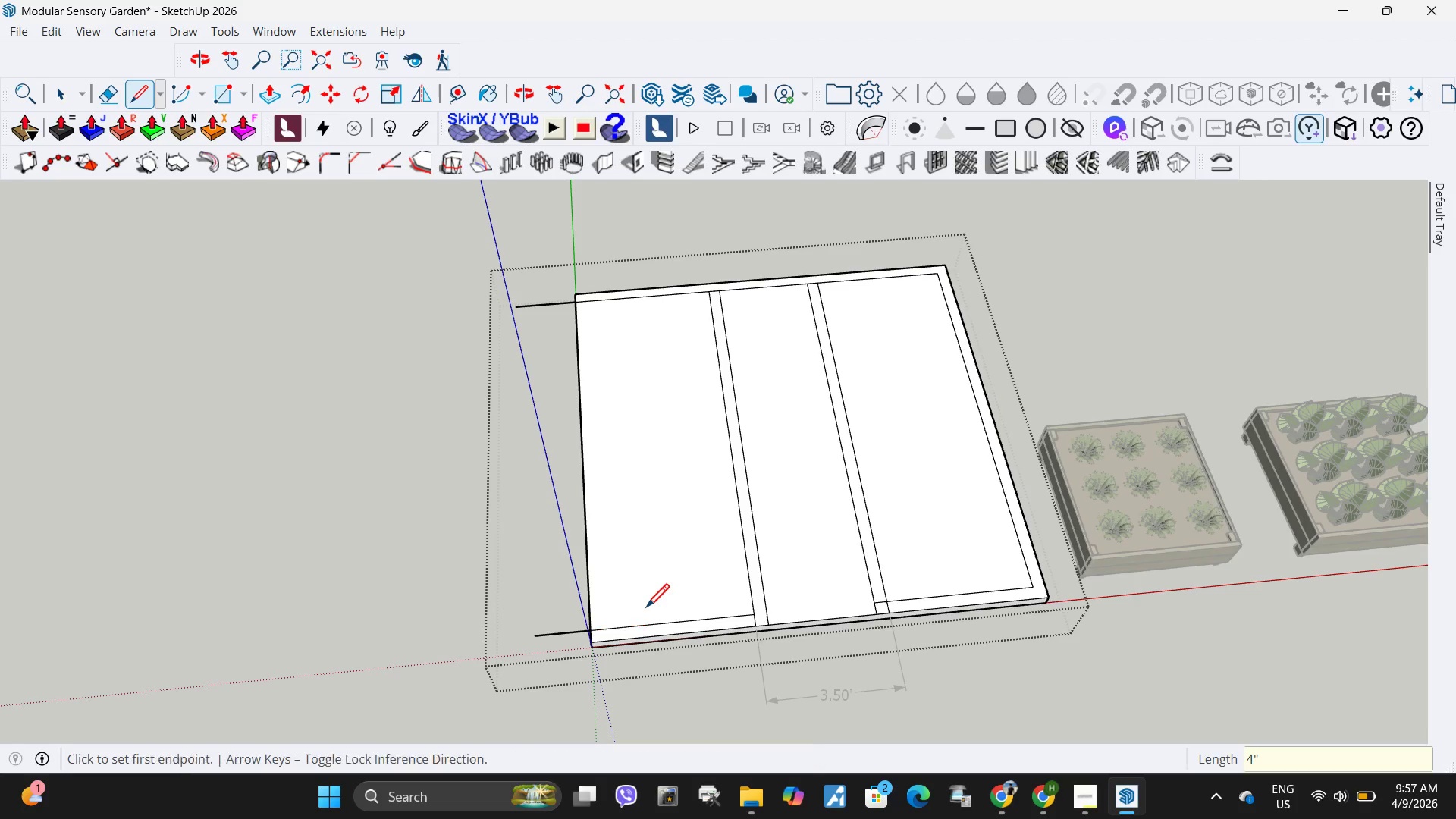 
key(Enter)
 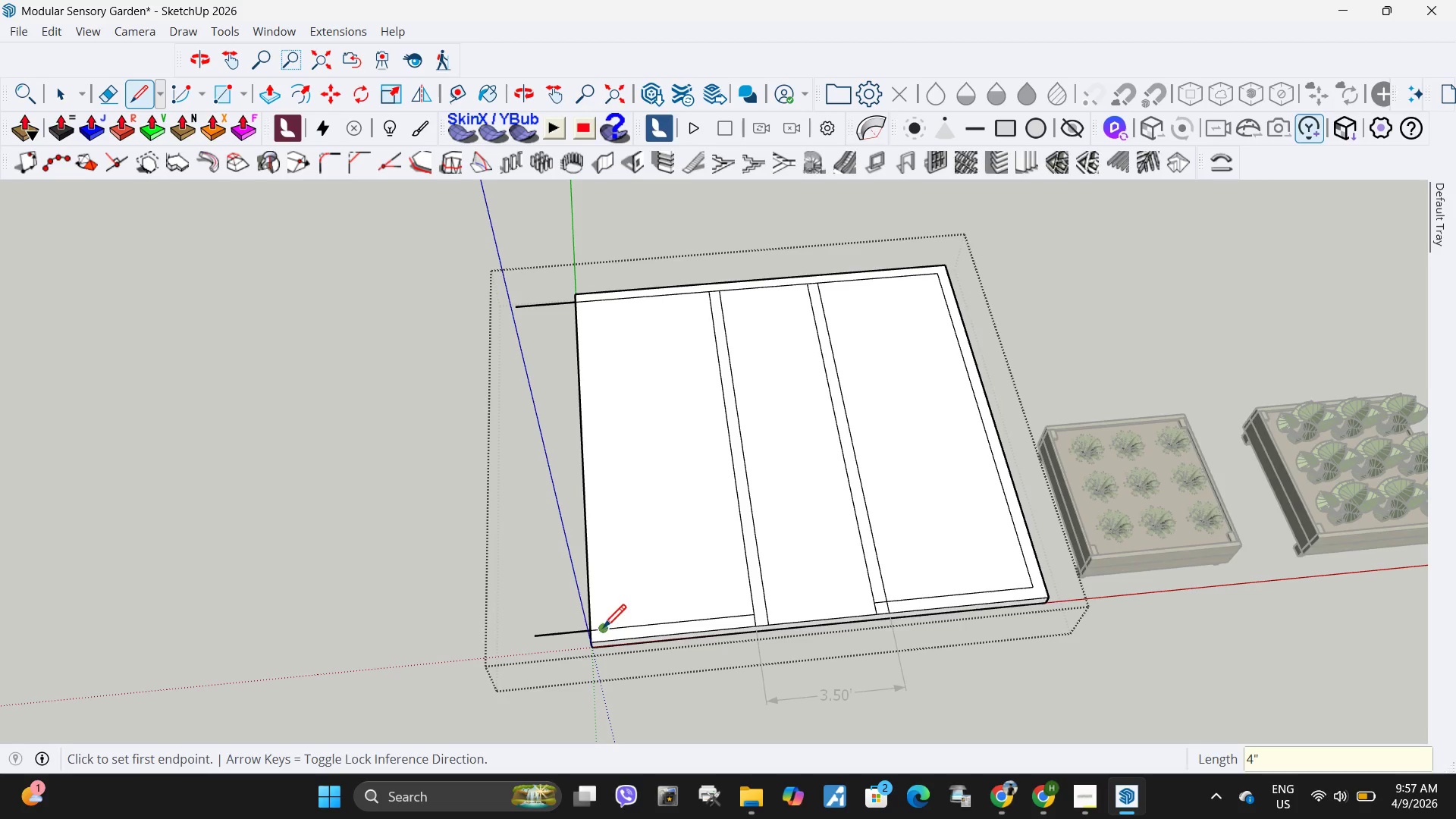 
left_click([603, 629])
 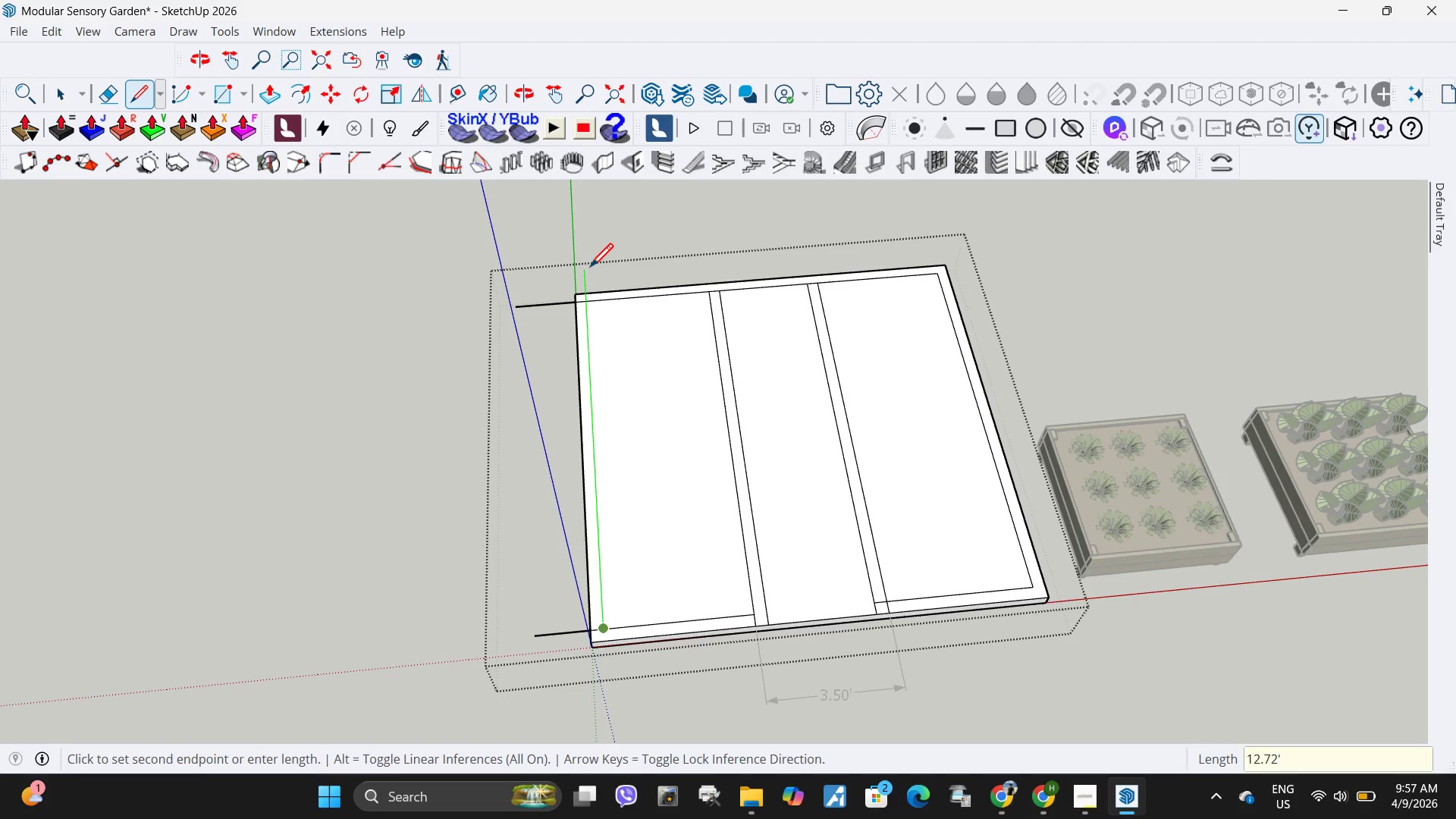 
left_click([590, 269])
 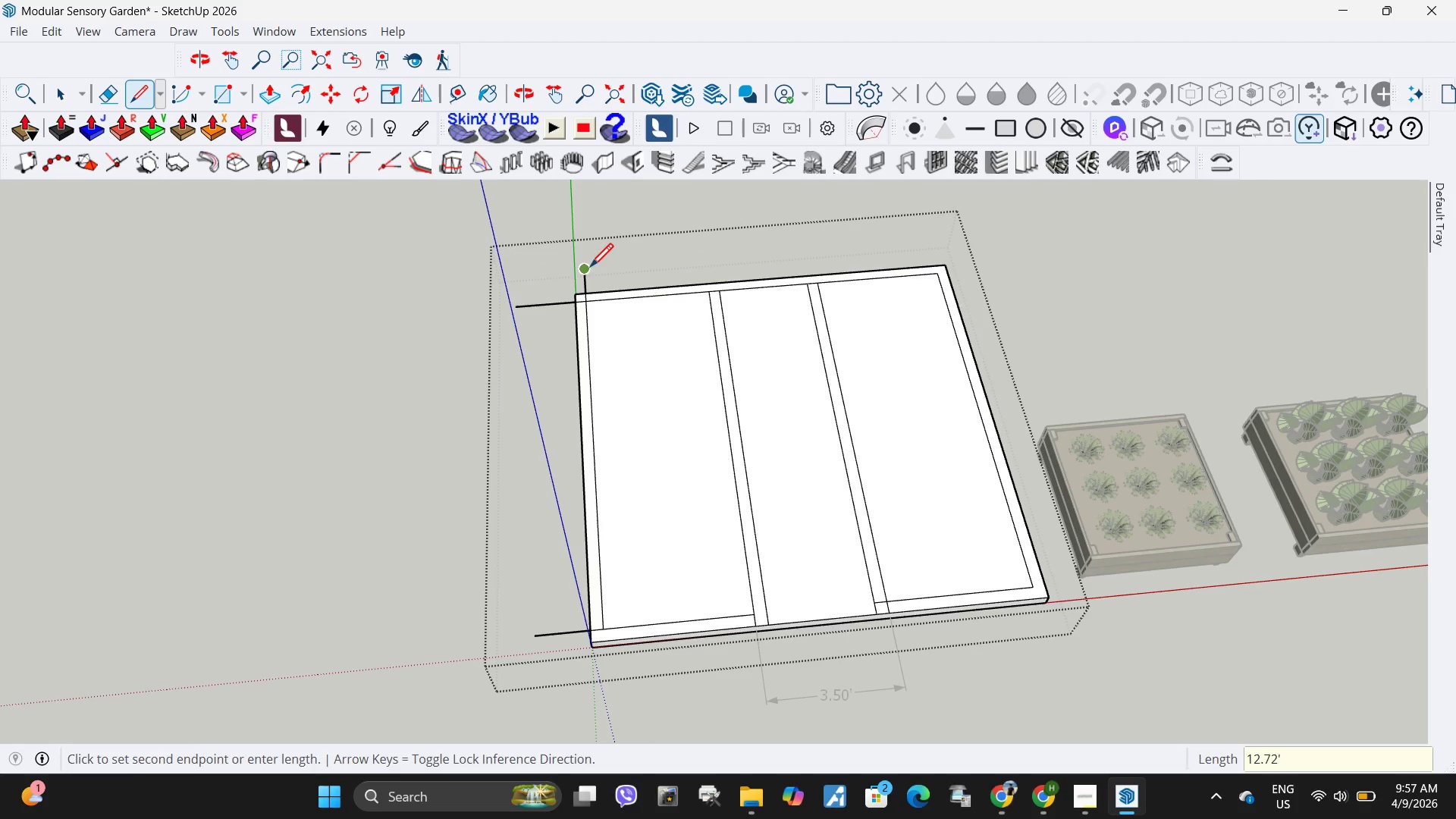 
key(Space)
 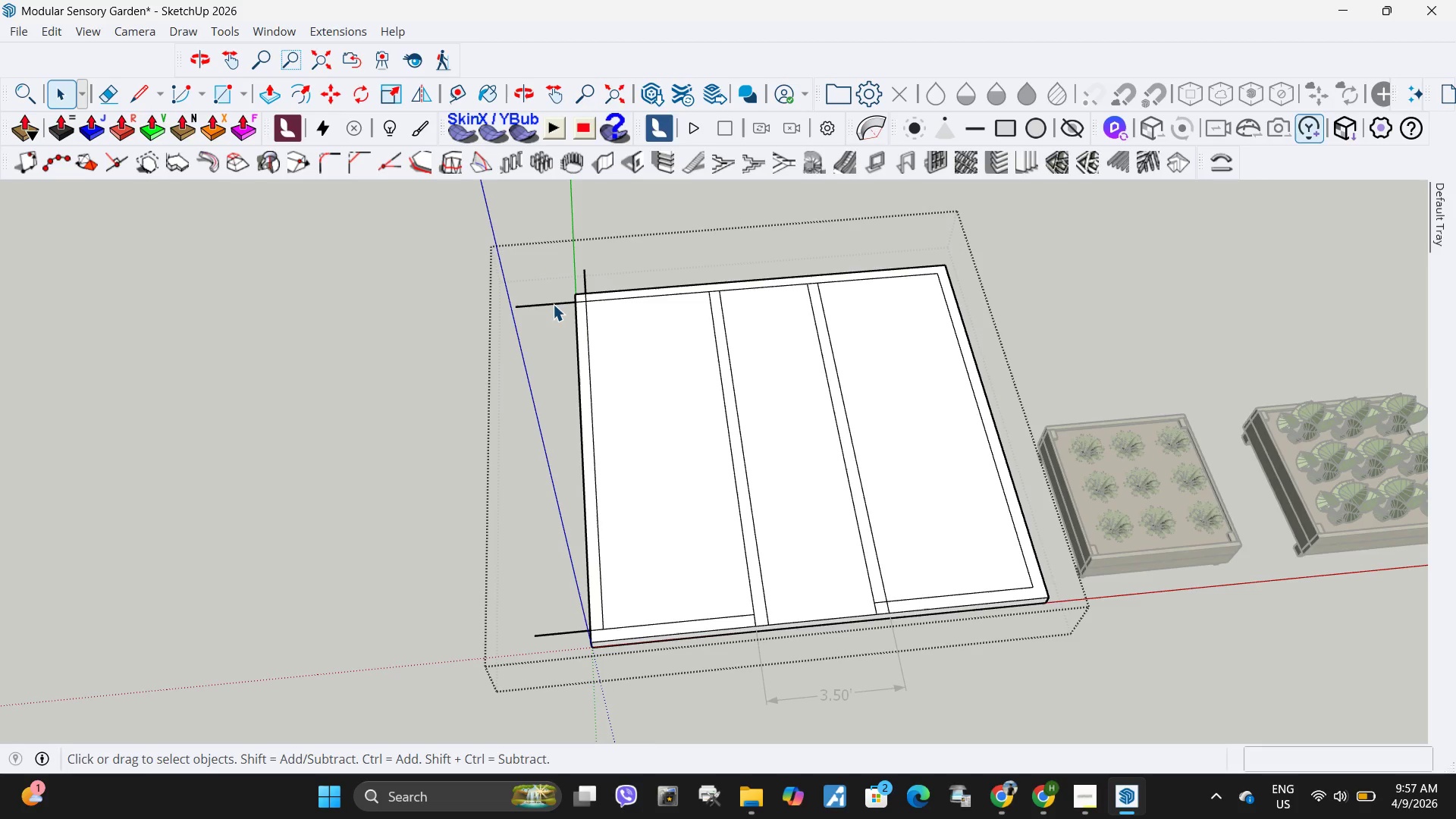 
left_click([553, 304])
 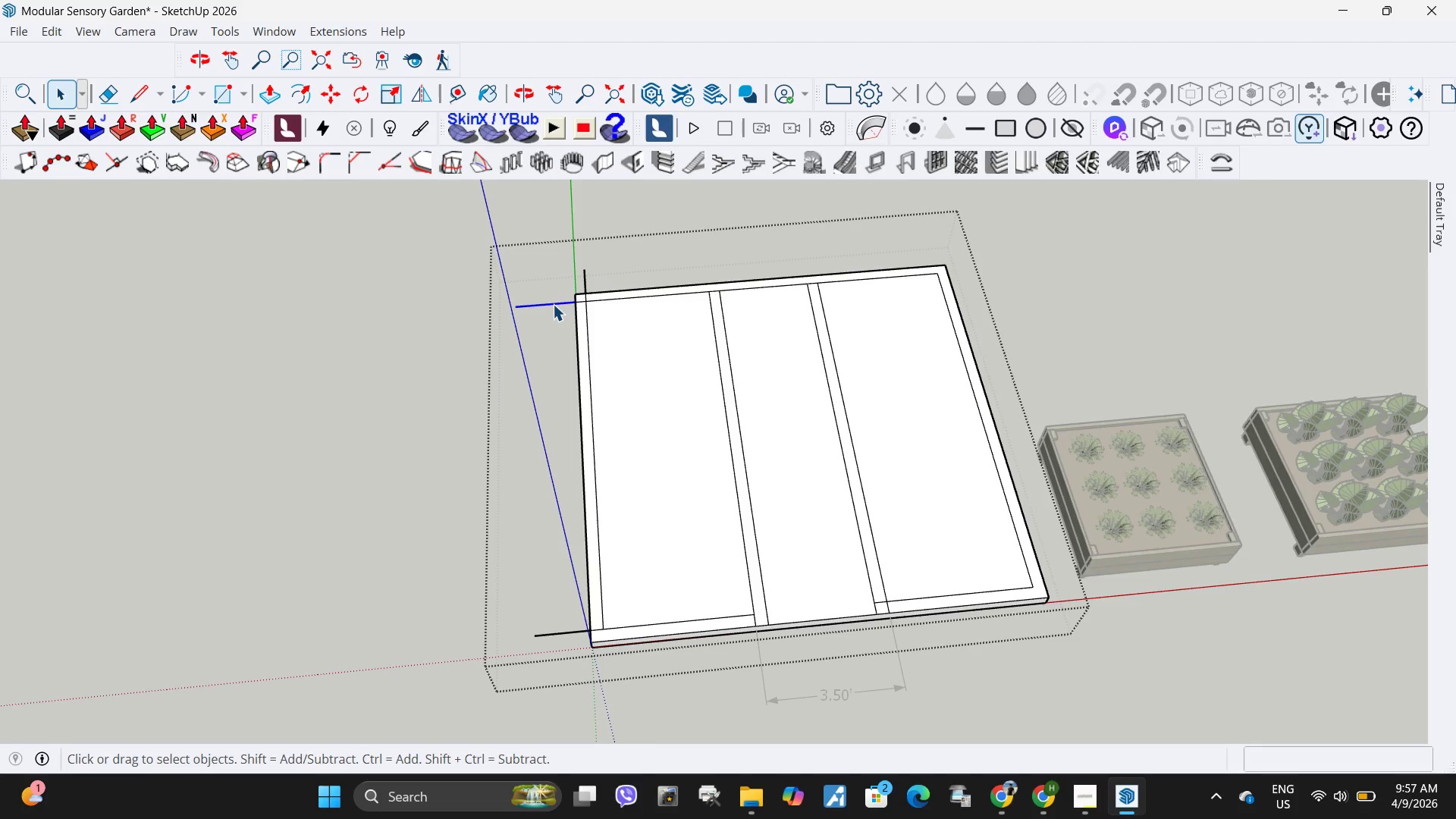 
key(Delete)
 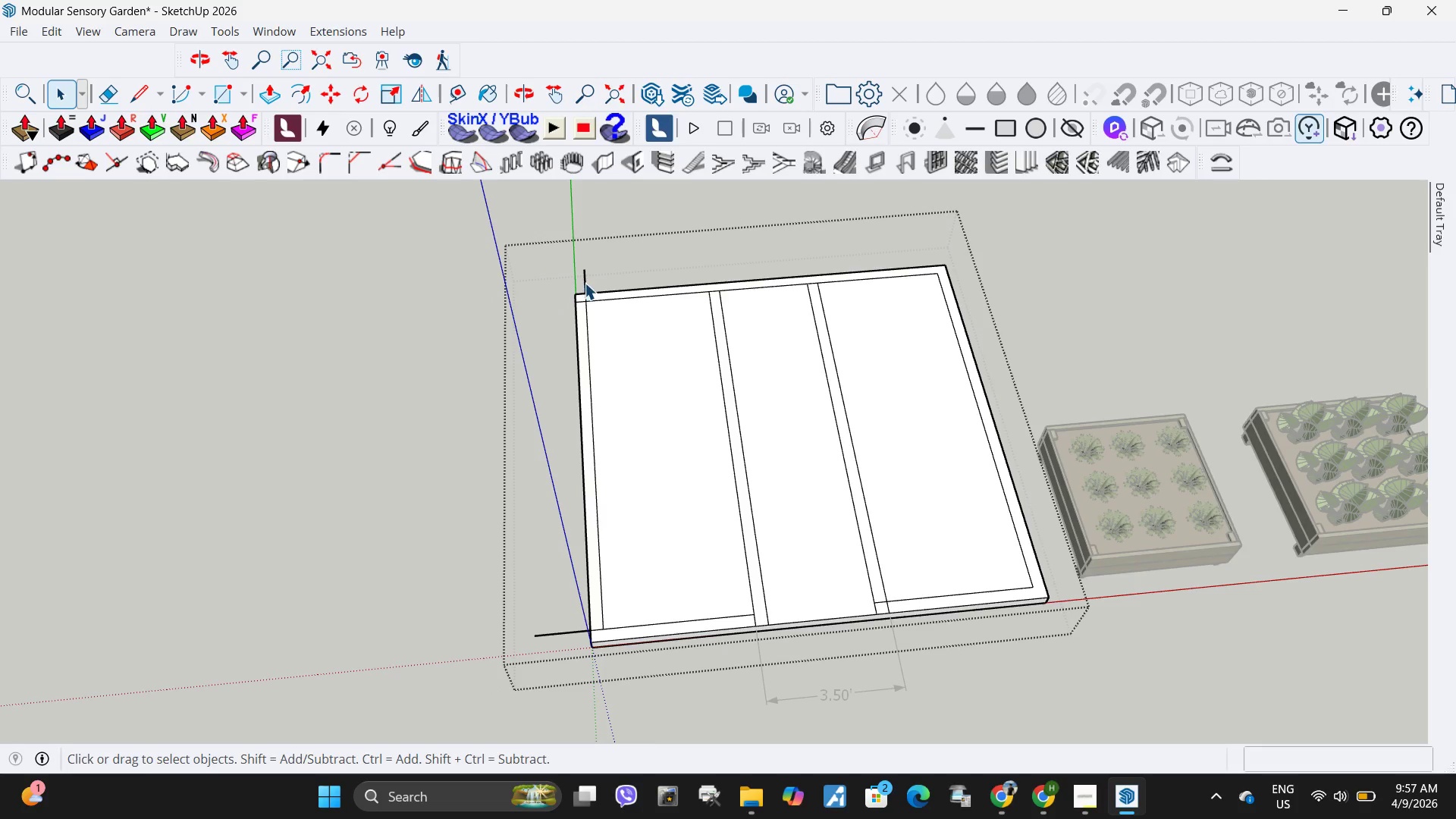 
left_click([585, 283])
 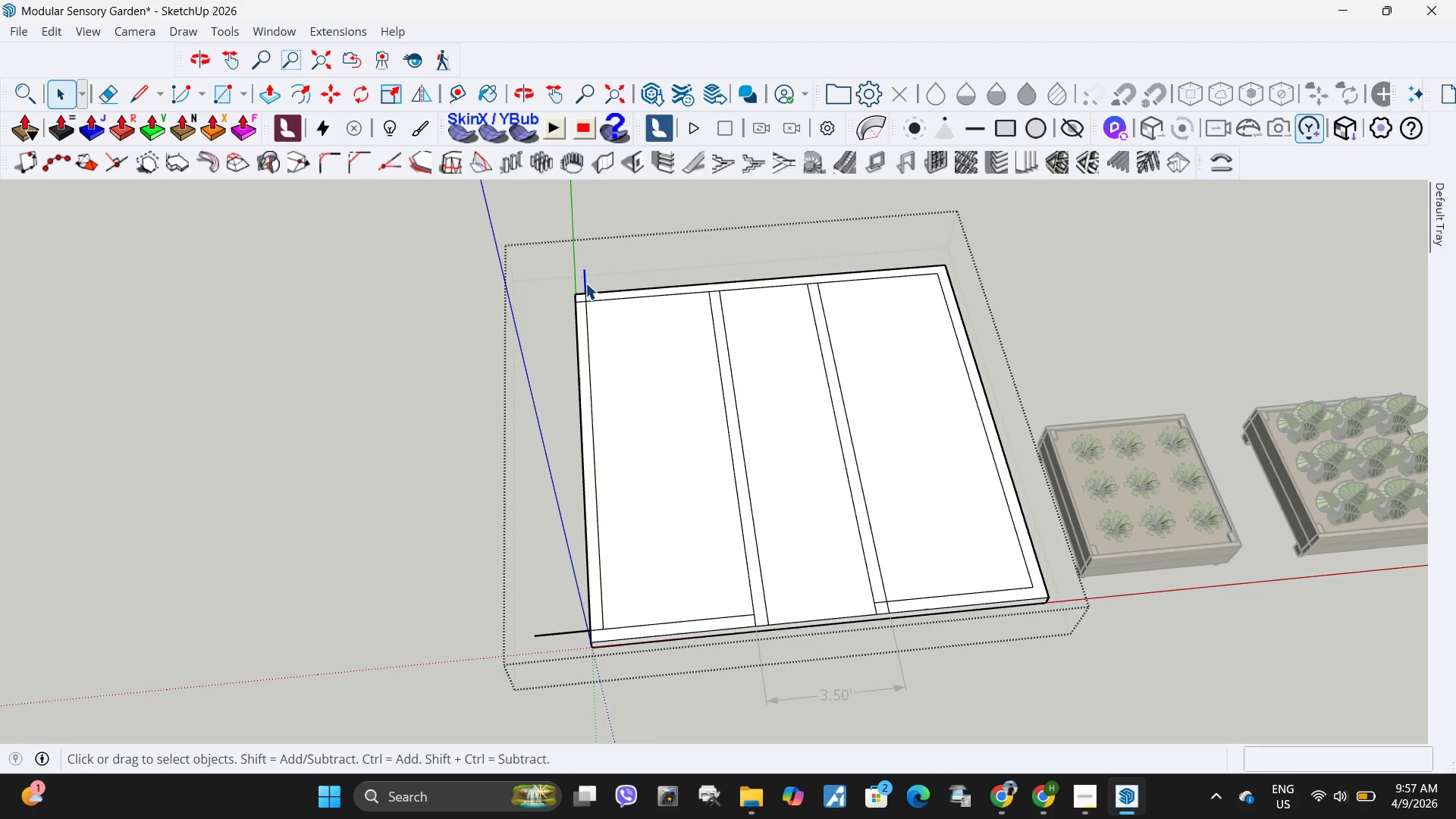 
key(Delete)
 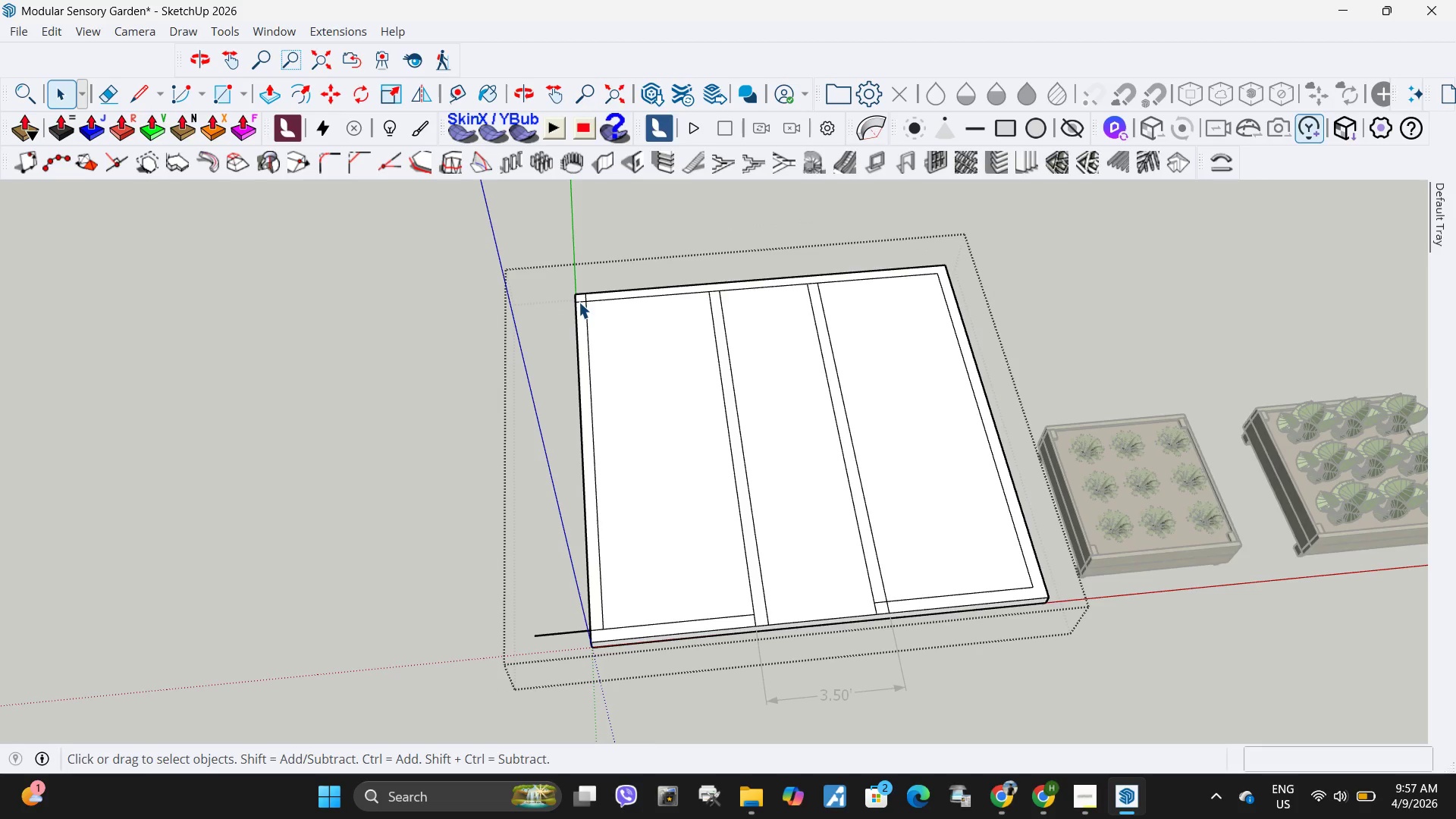 
left_click([578, 303])
 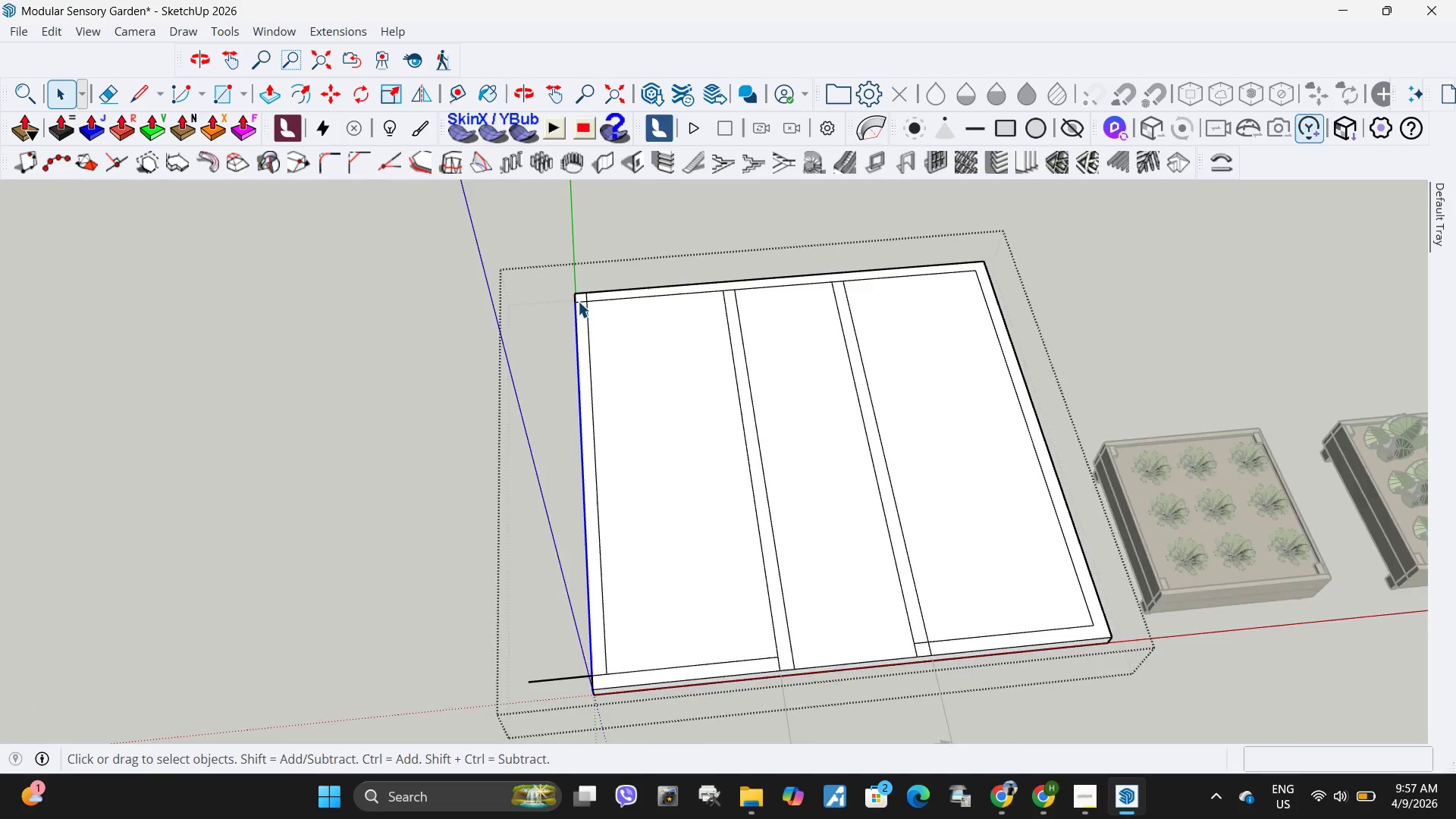 
left_click([580, 301])
 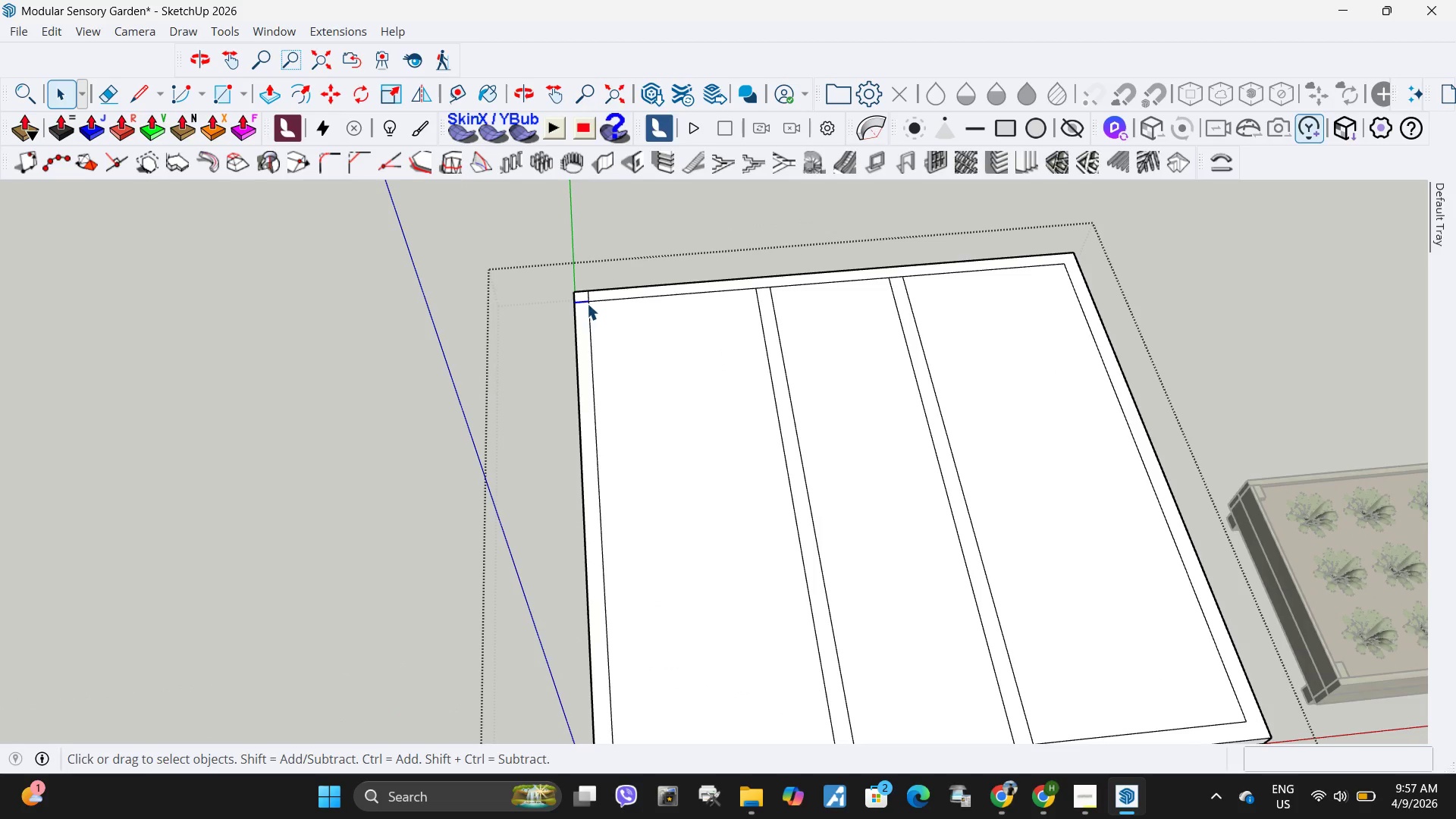 
scroll: coordinate [578, 301], scroll_direction: up, amount: 3.0
 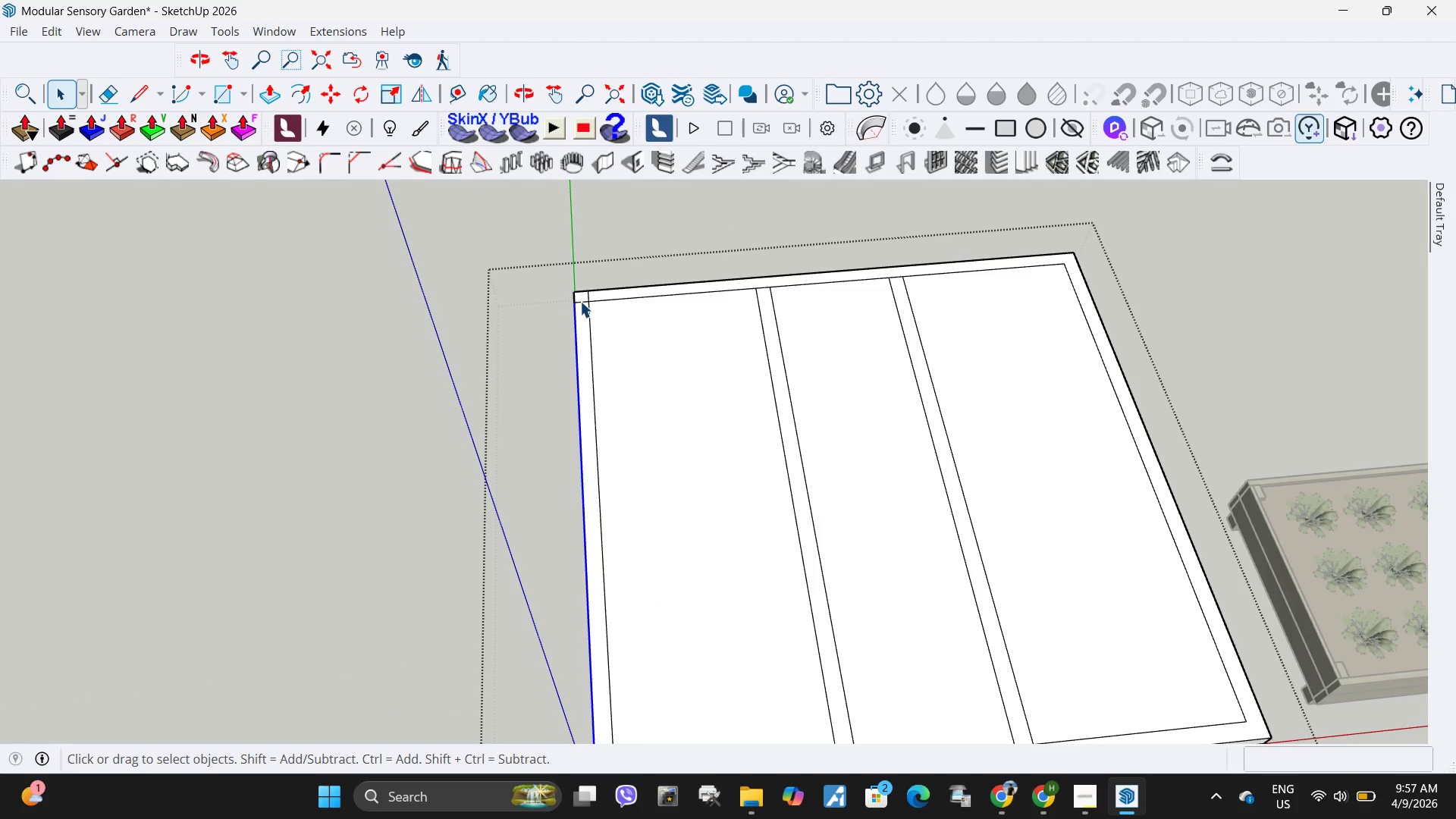 
key(Delete)
 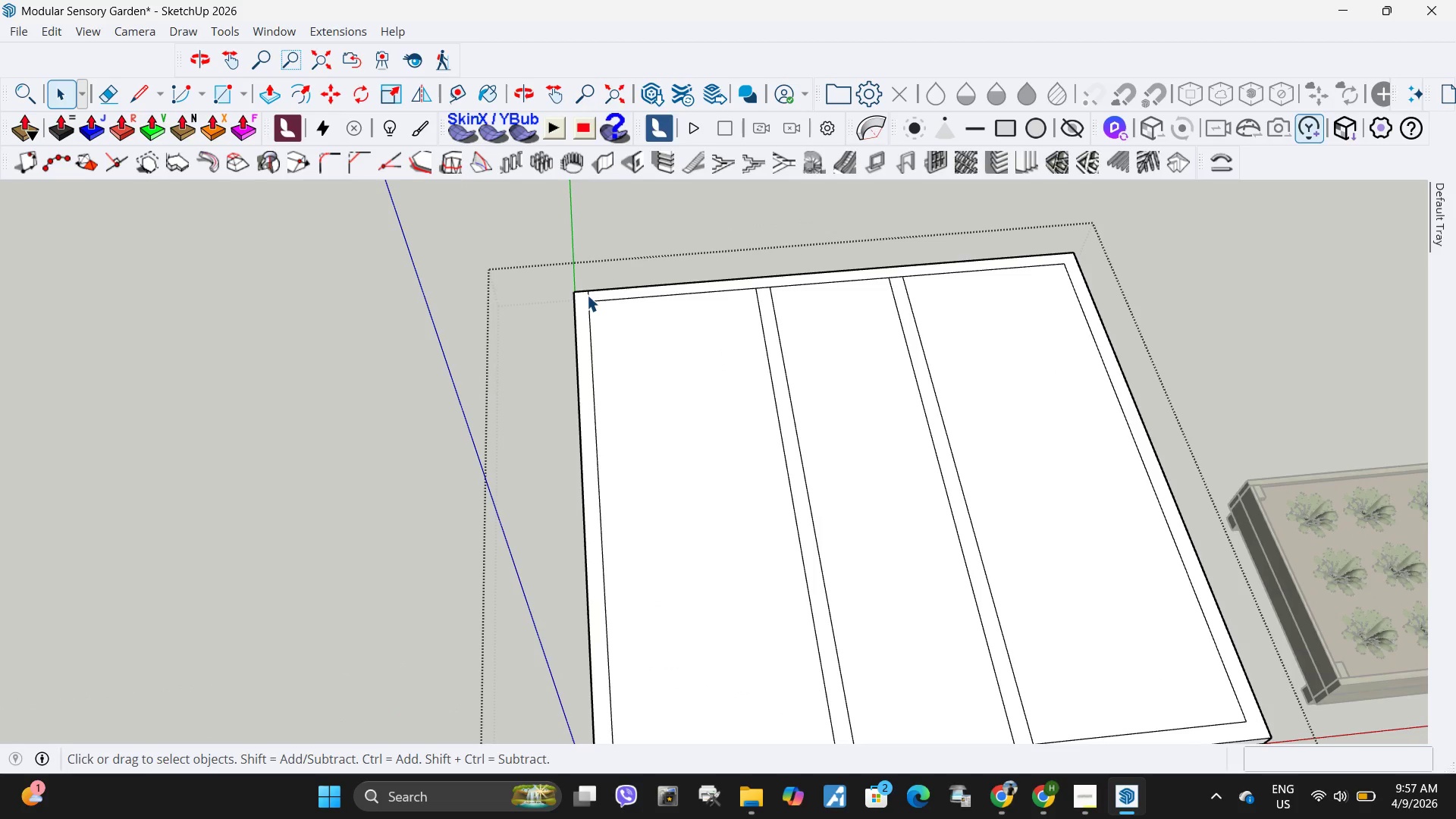 
left_click([587, 295])
 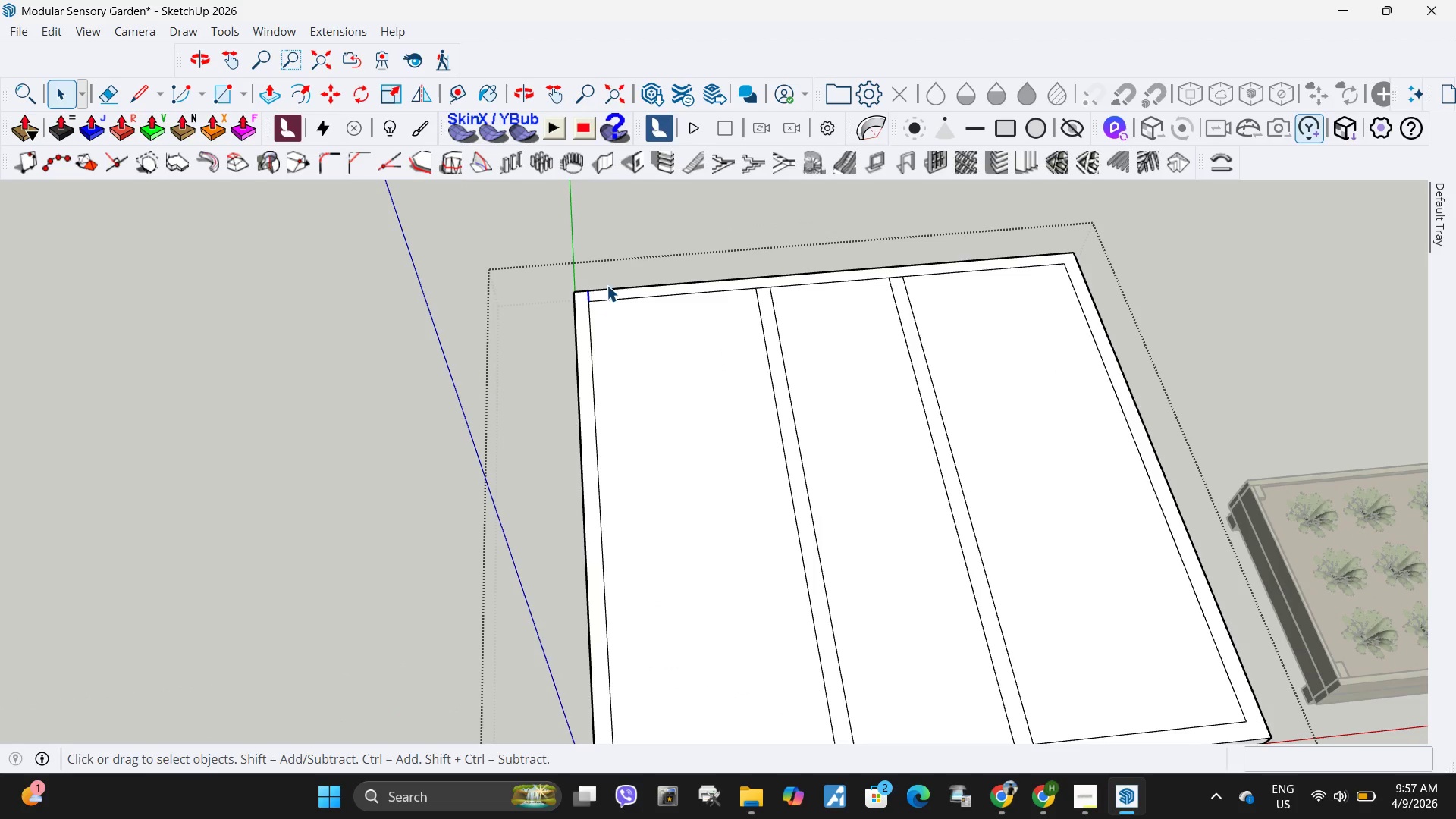 
key(Delete)
 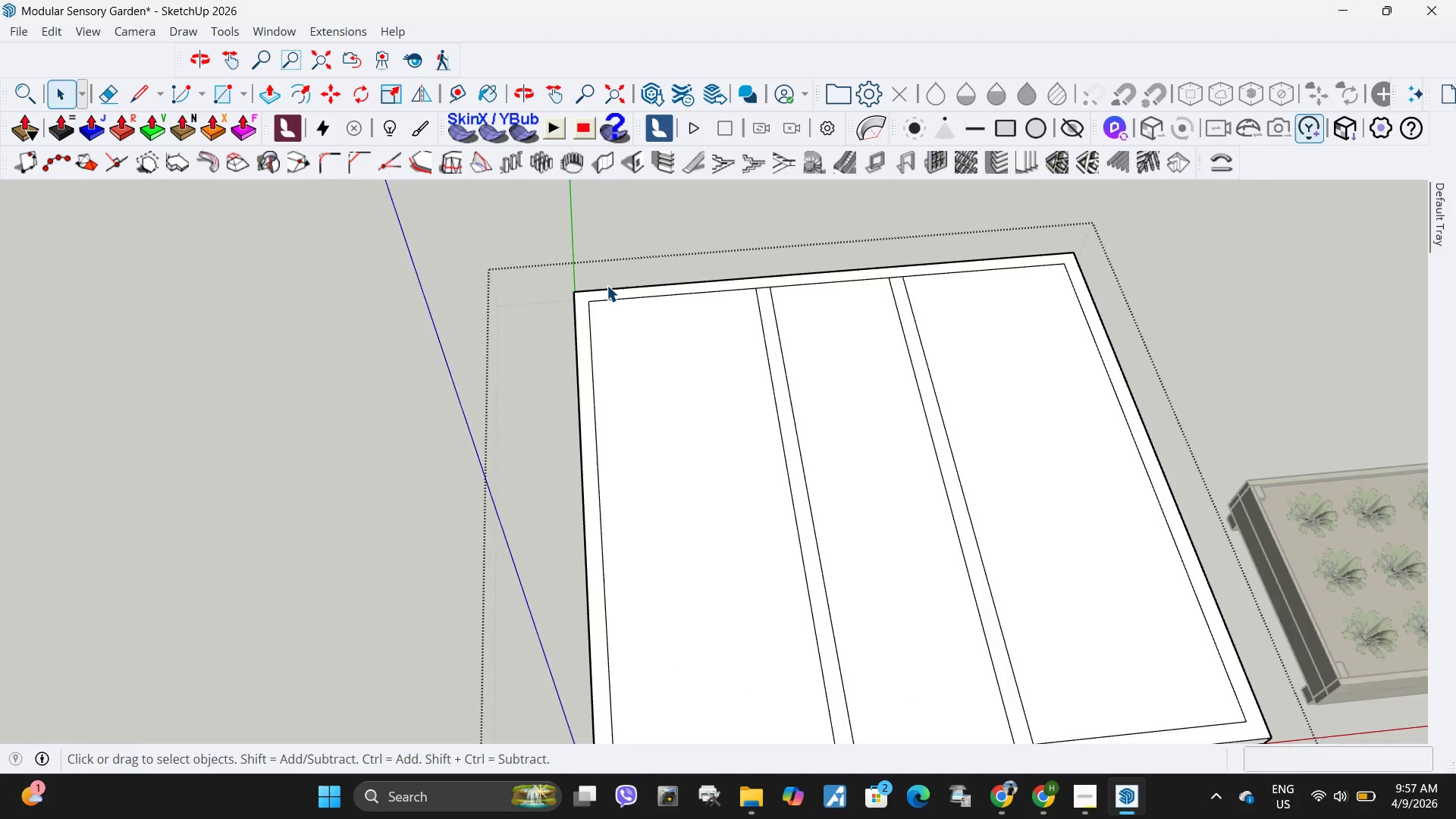 
scroll: coordinate [607, 285], scroll_direction: down, amount: 3.0
 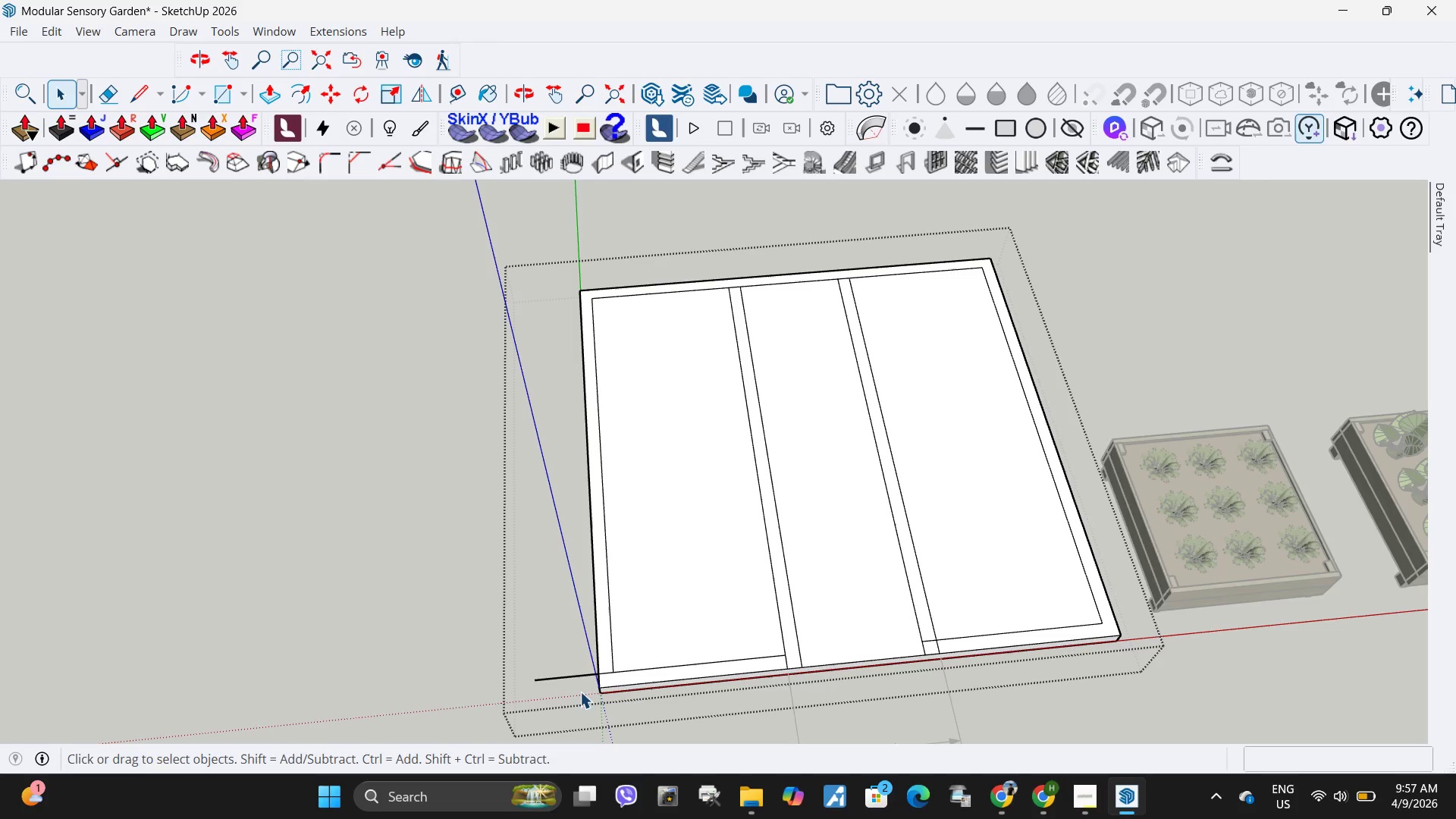 
left_click_drag(start_coordinate=[576, 694], to_coordinate=[548, 648])
 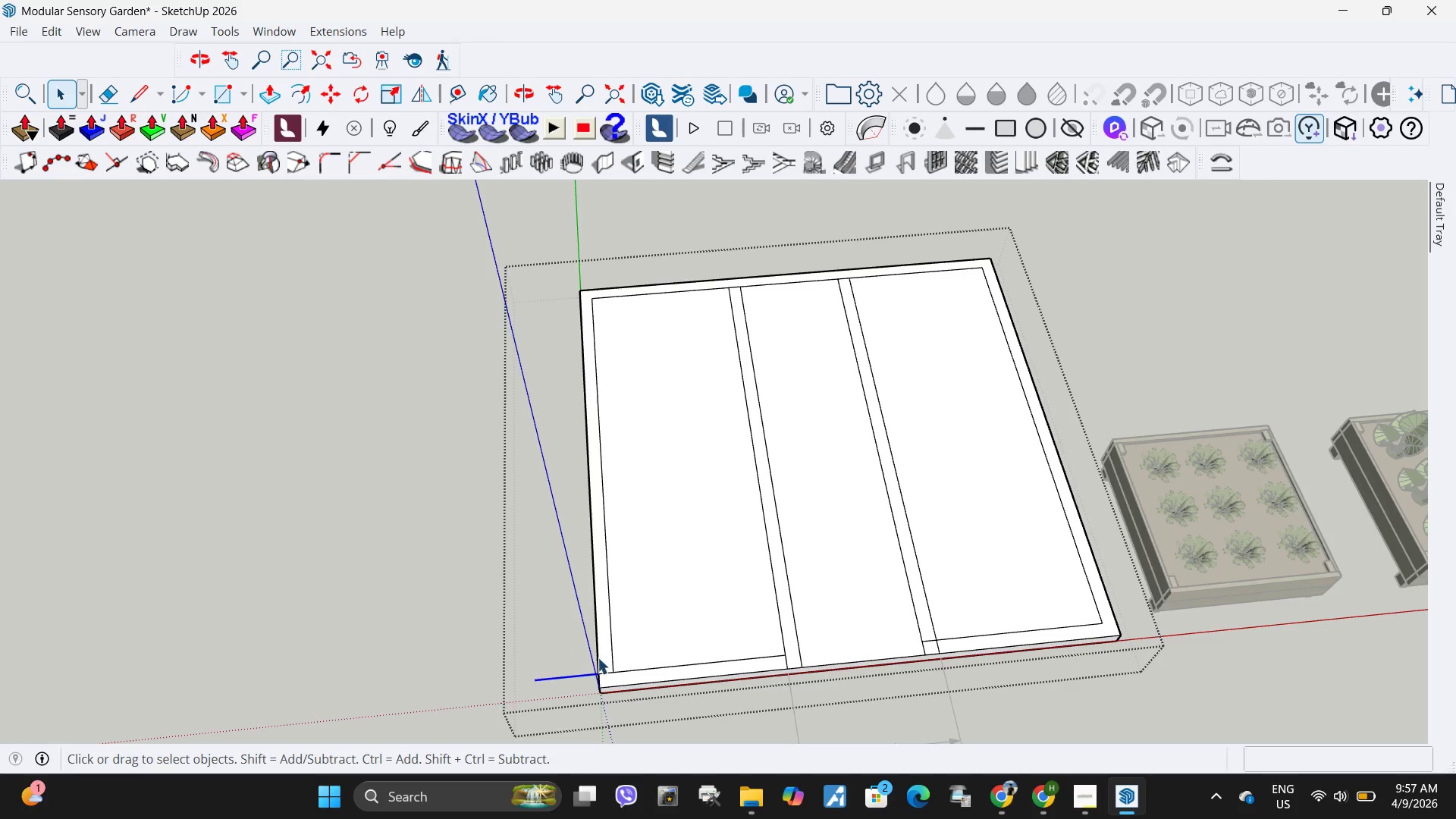 
key(Delete)
 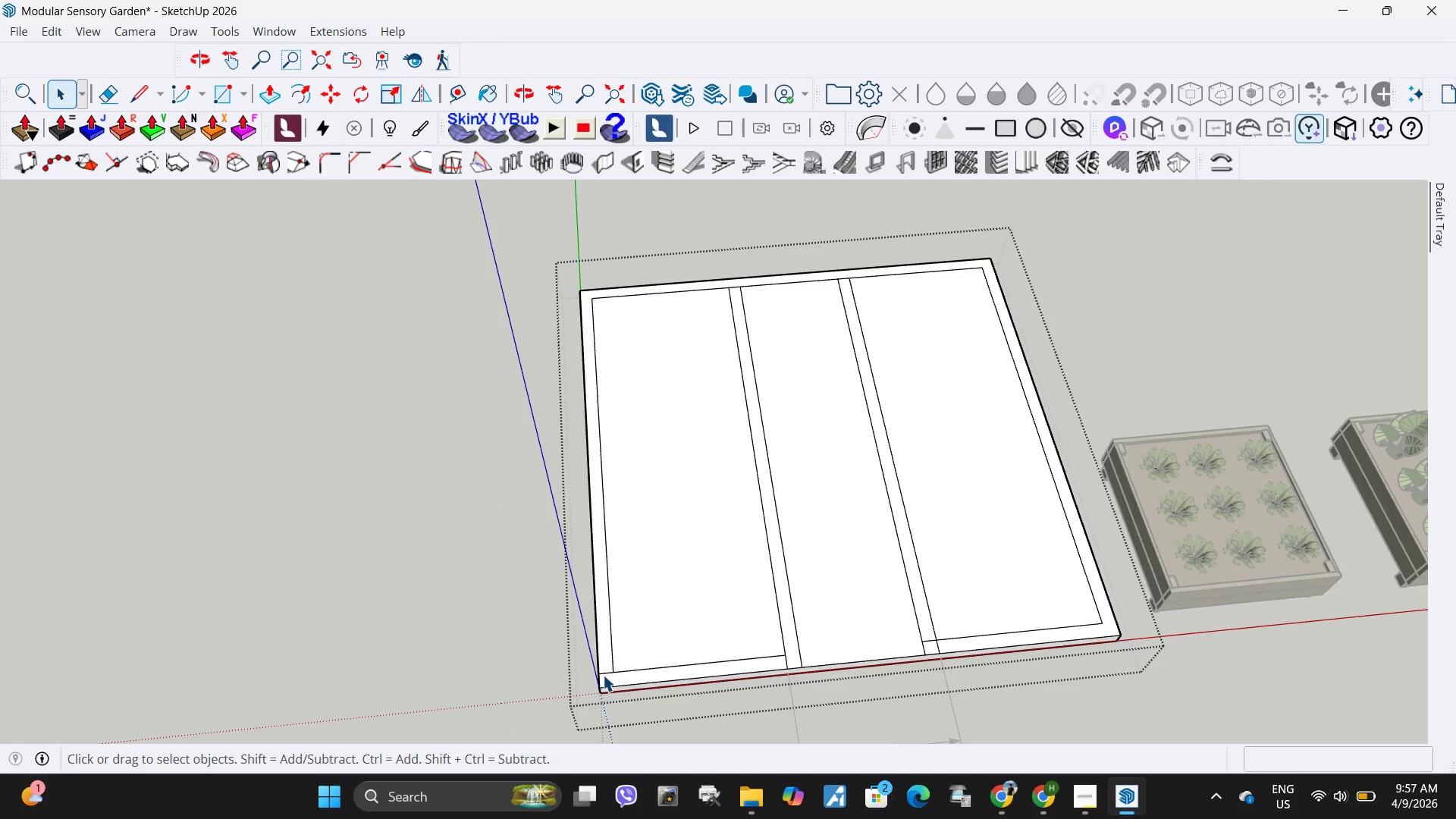 
left_click([604, 671])
 